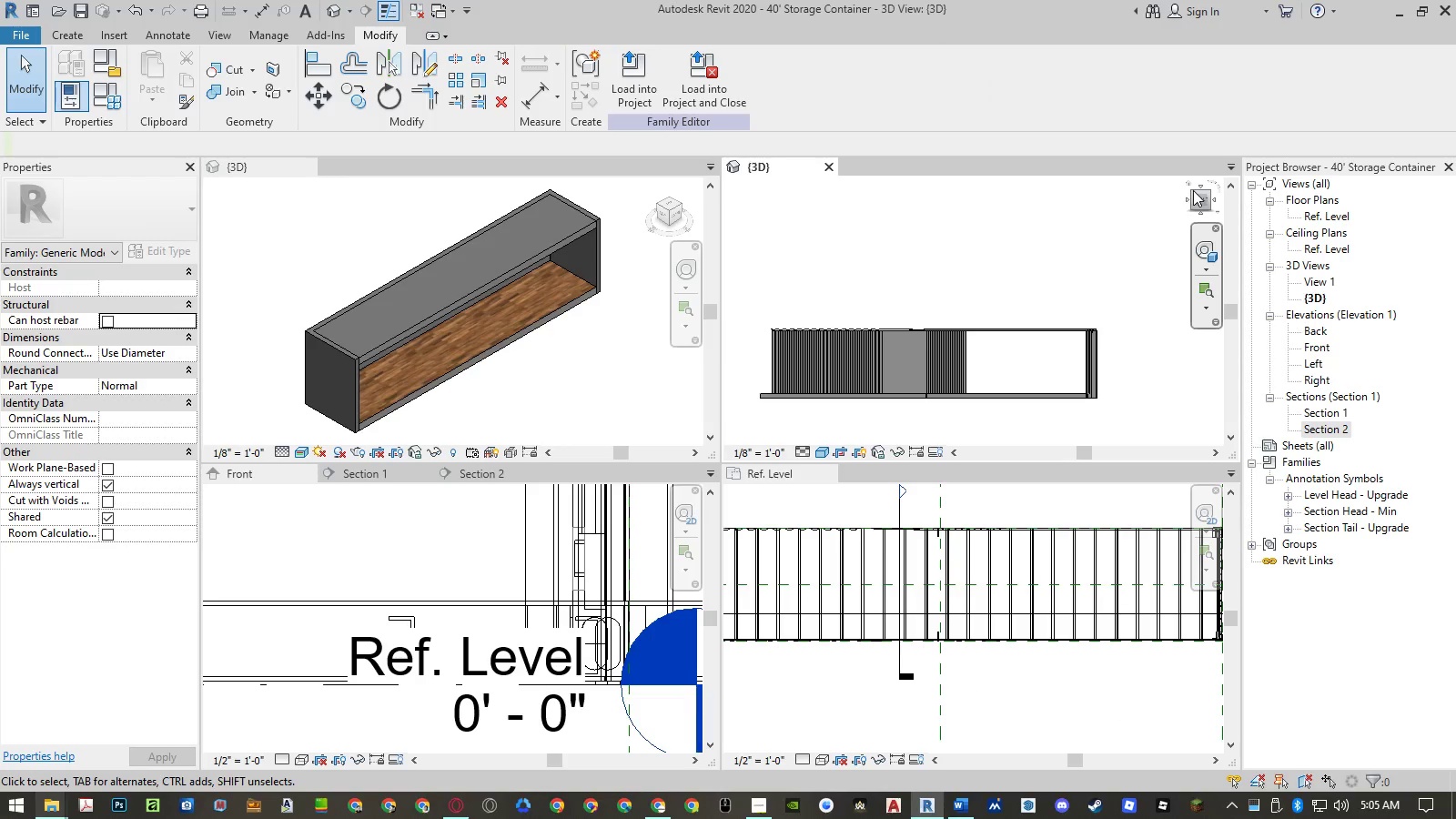 
left_click([1193, 190])
 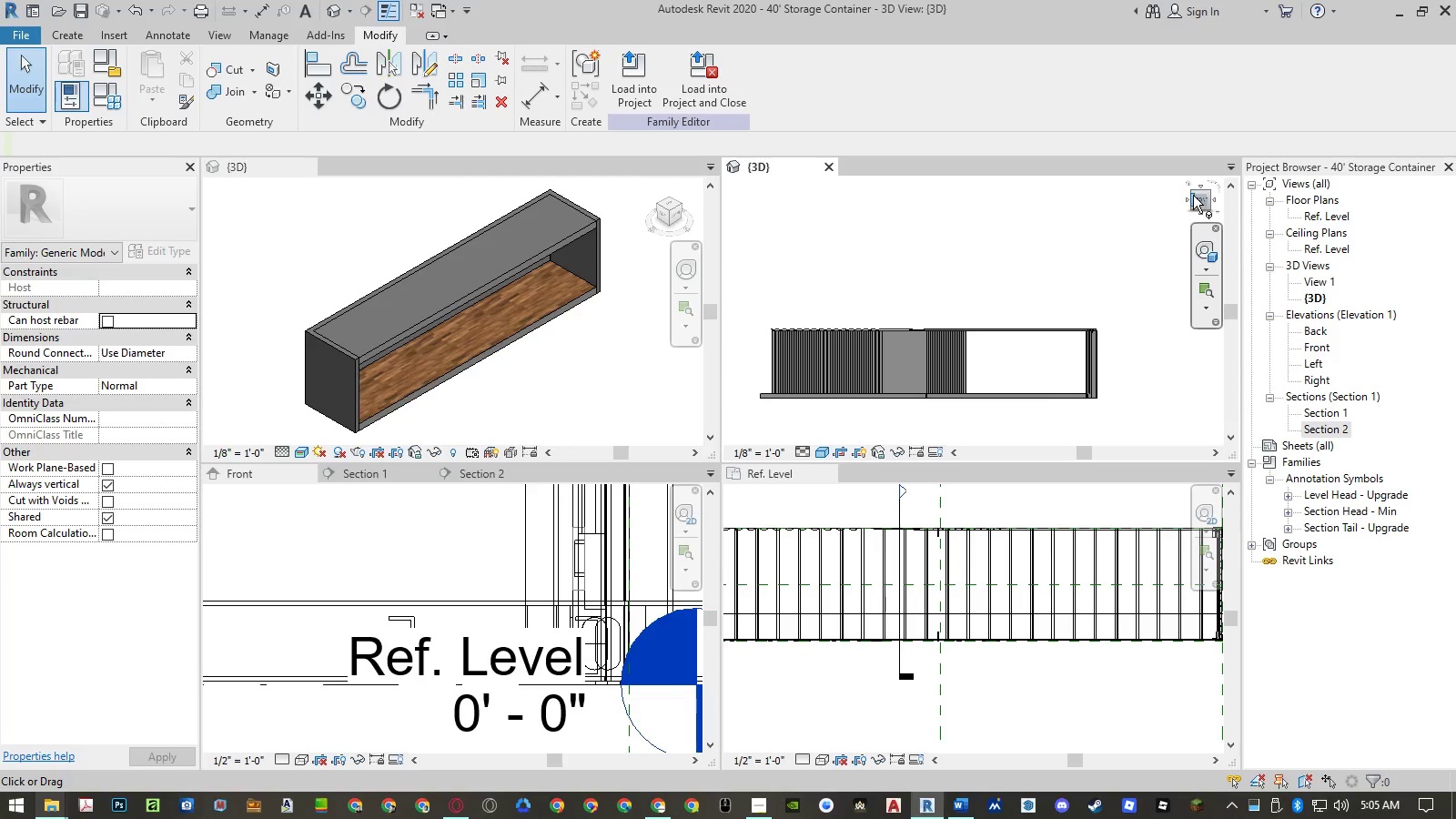 
left_click([1193, 195])
 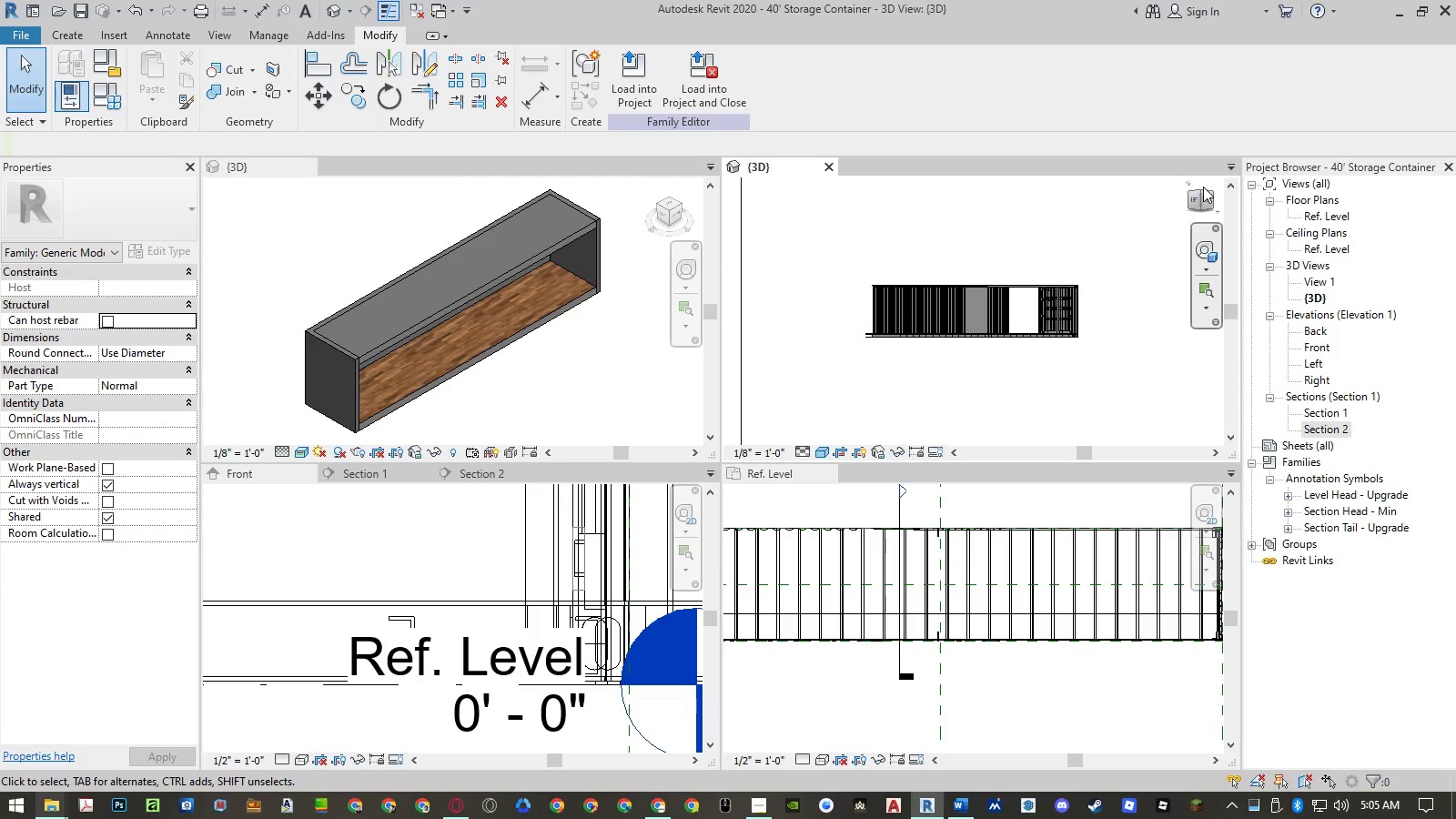 
left_click([1202, 192])
 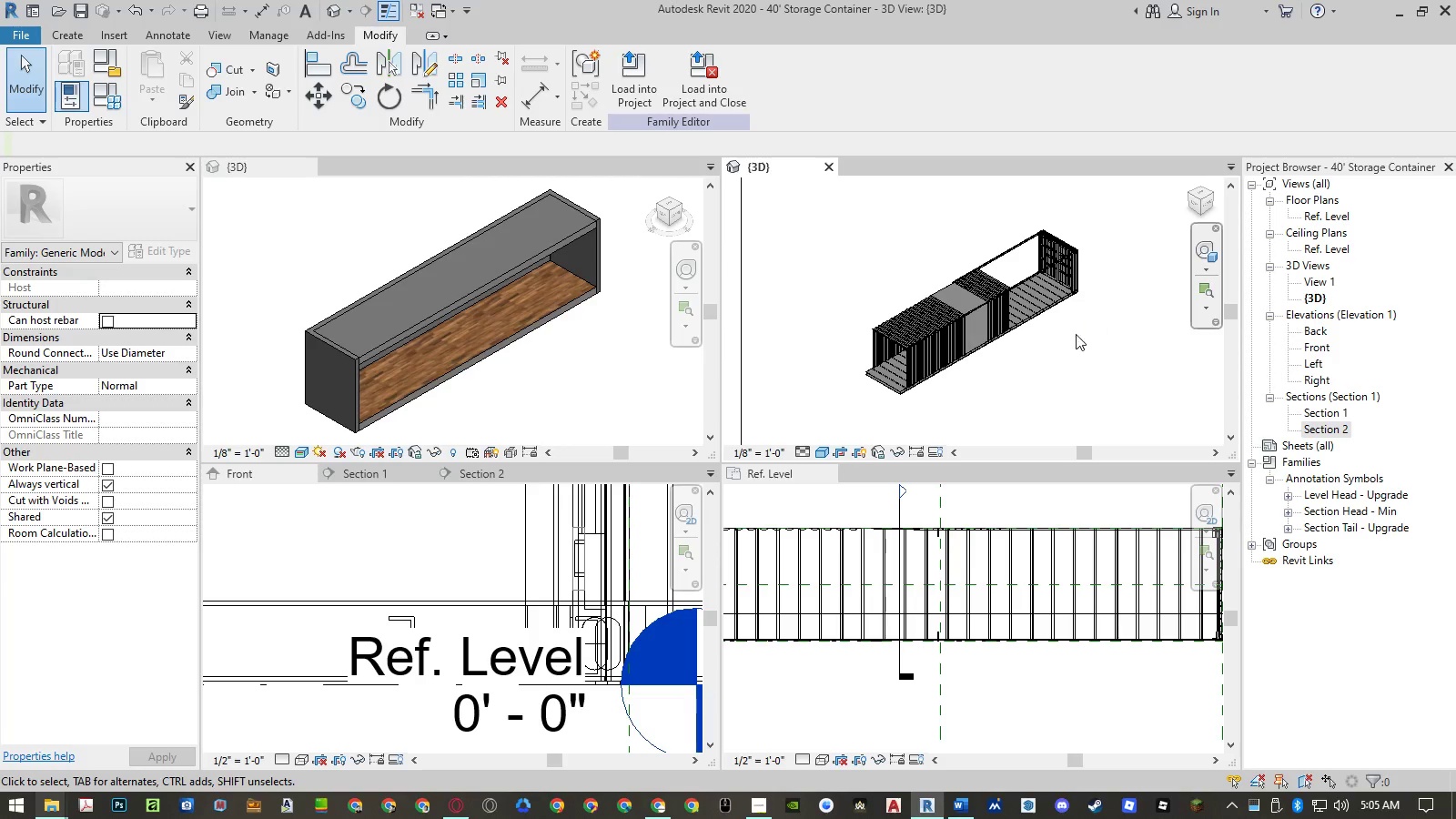 
left_click([1045, 362])
 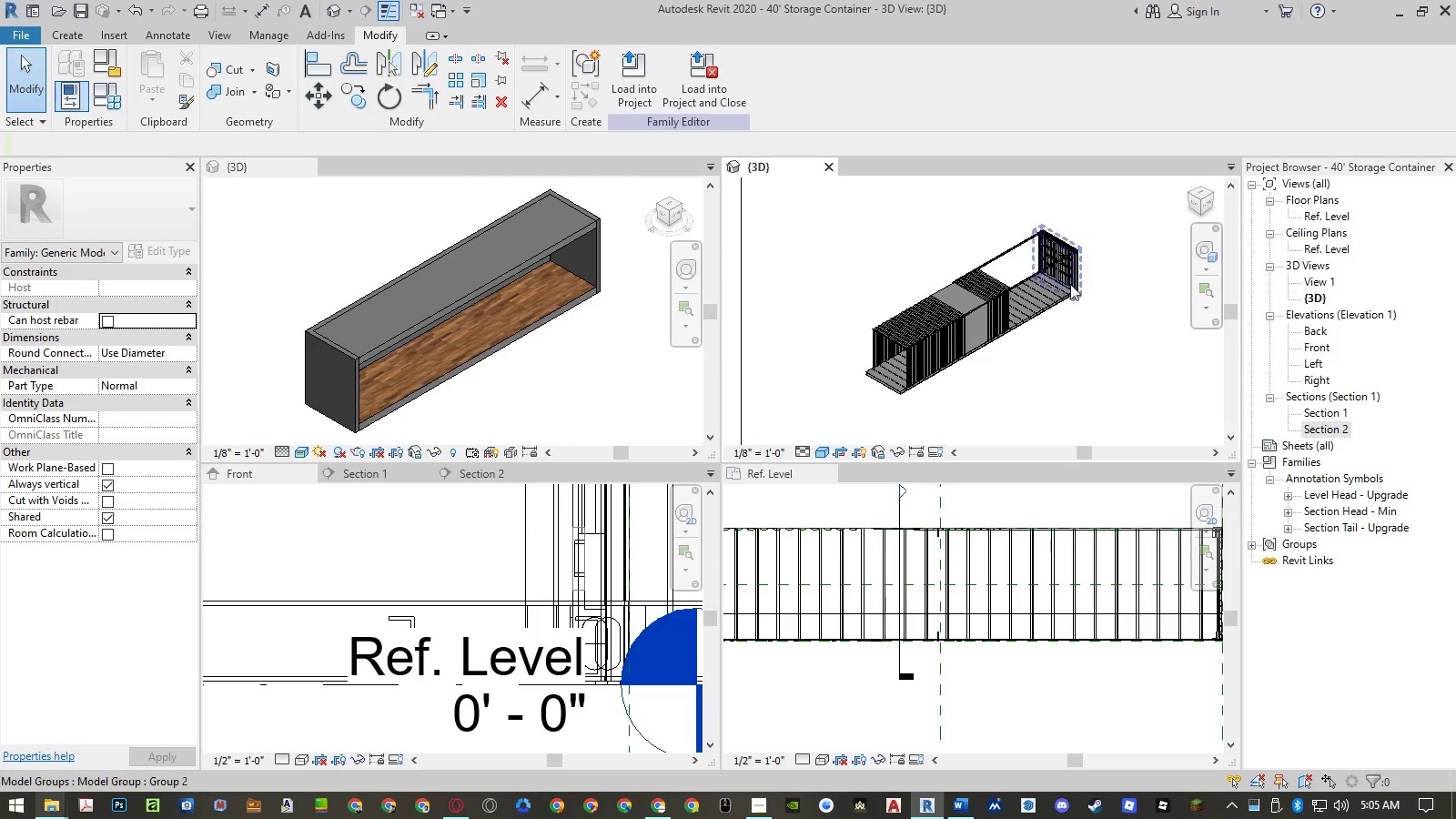 
scroll: coordinate [1081, 255], scroll_direction: up, amount: 12.0
 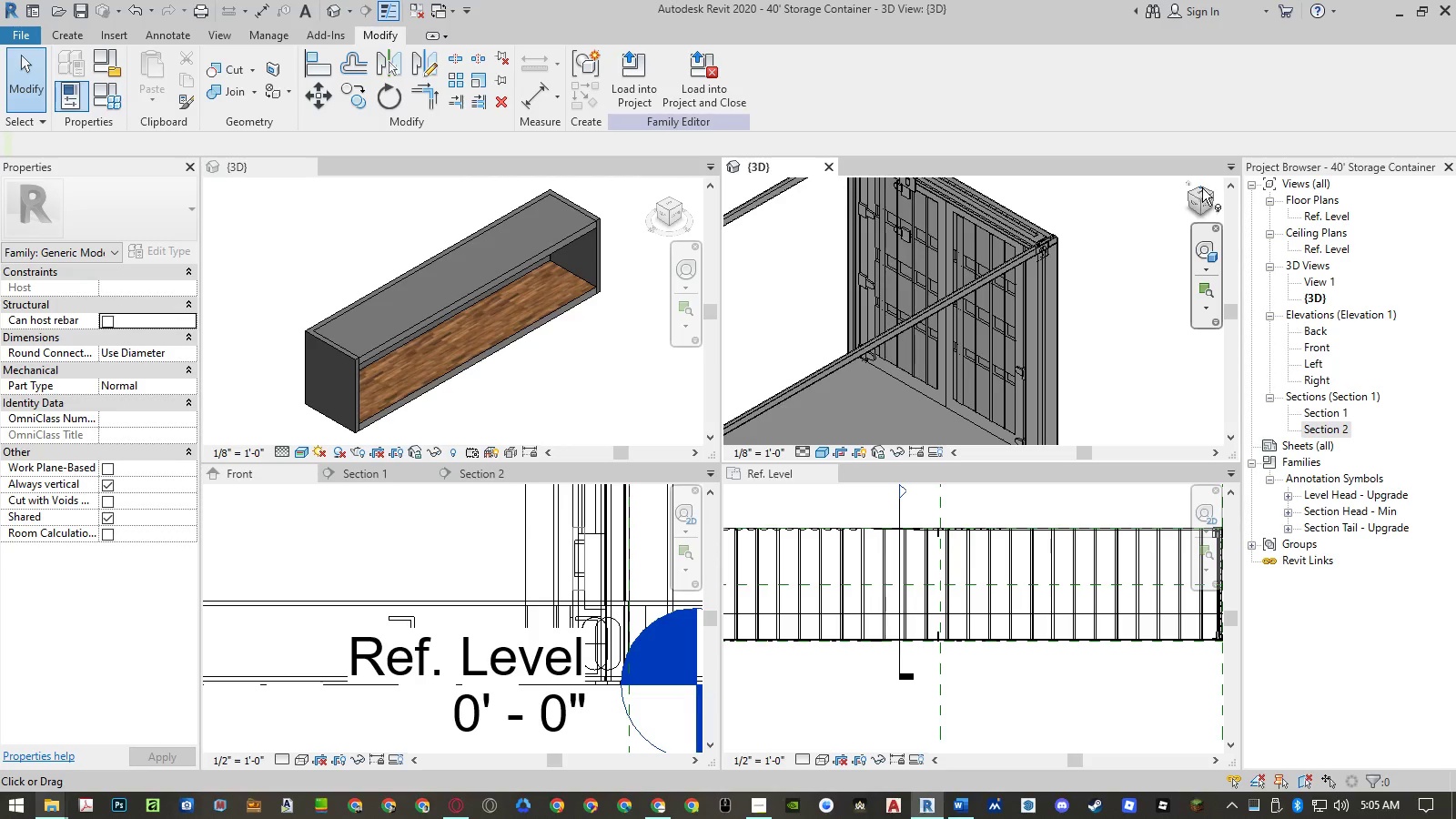 
scroll: coordinate [1136, 248], scroll_direction: down, amount: 11.0
 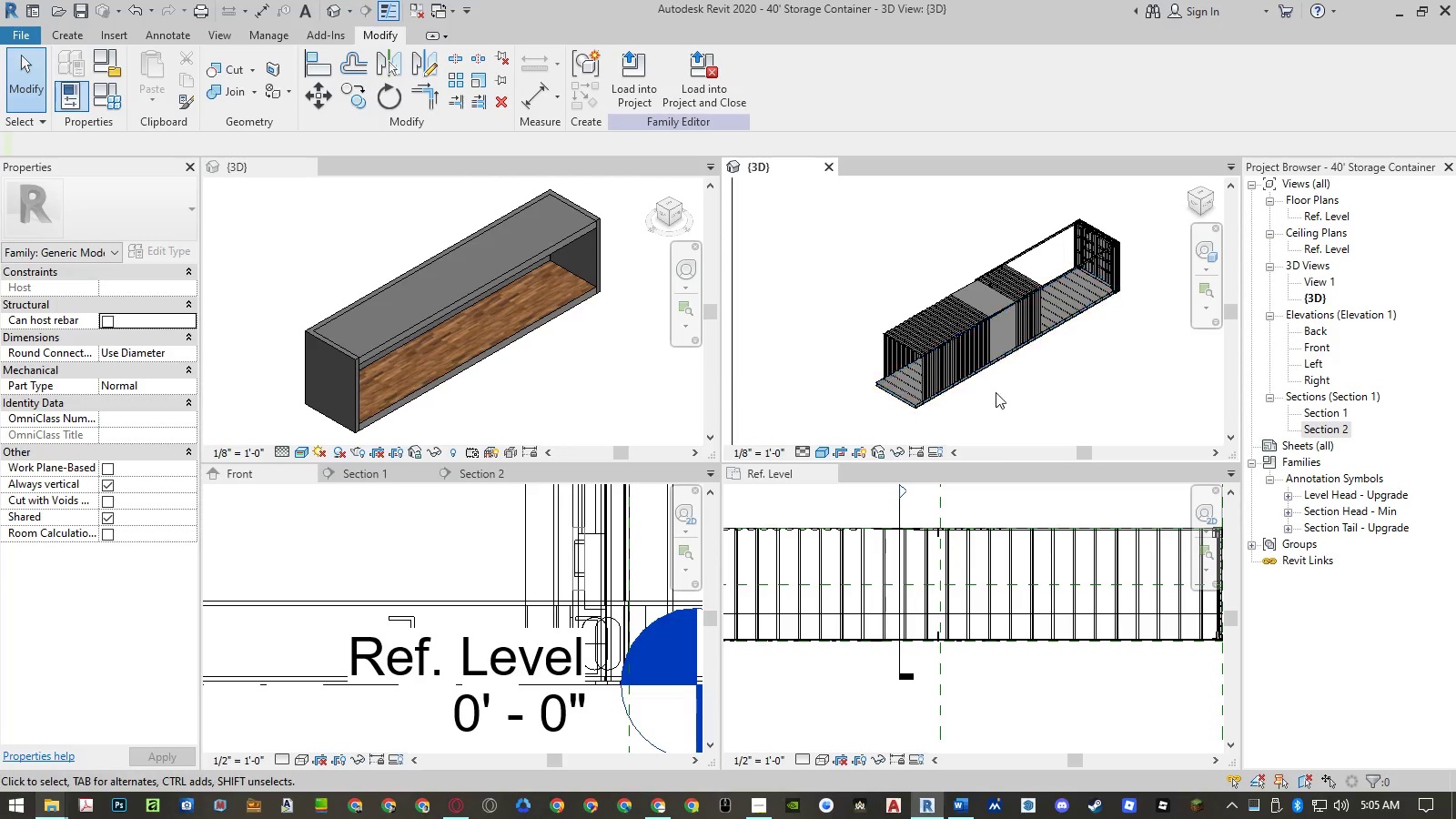 
left_click([1013, 495])
 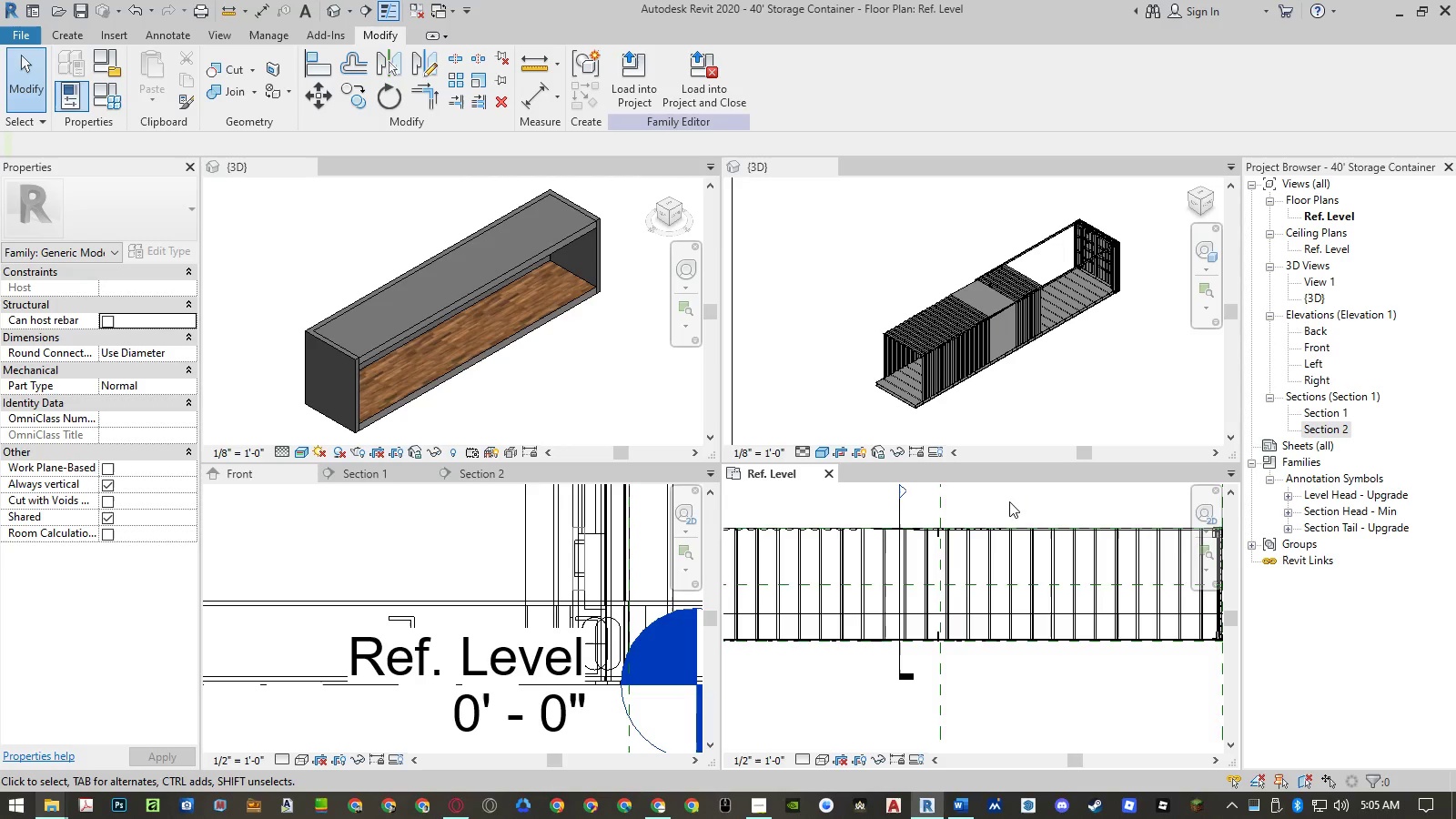 
scroll: coordinate [1012, 507], scroll_direction: down, amount: 4.0
 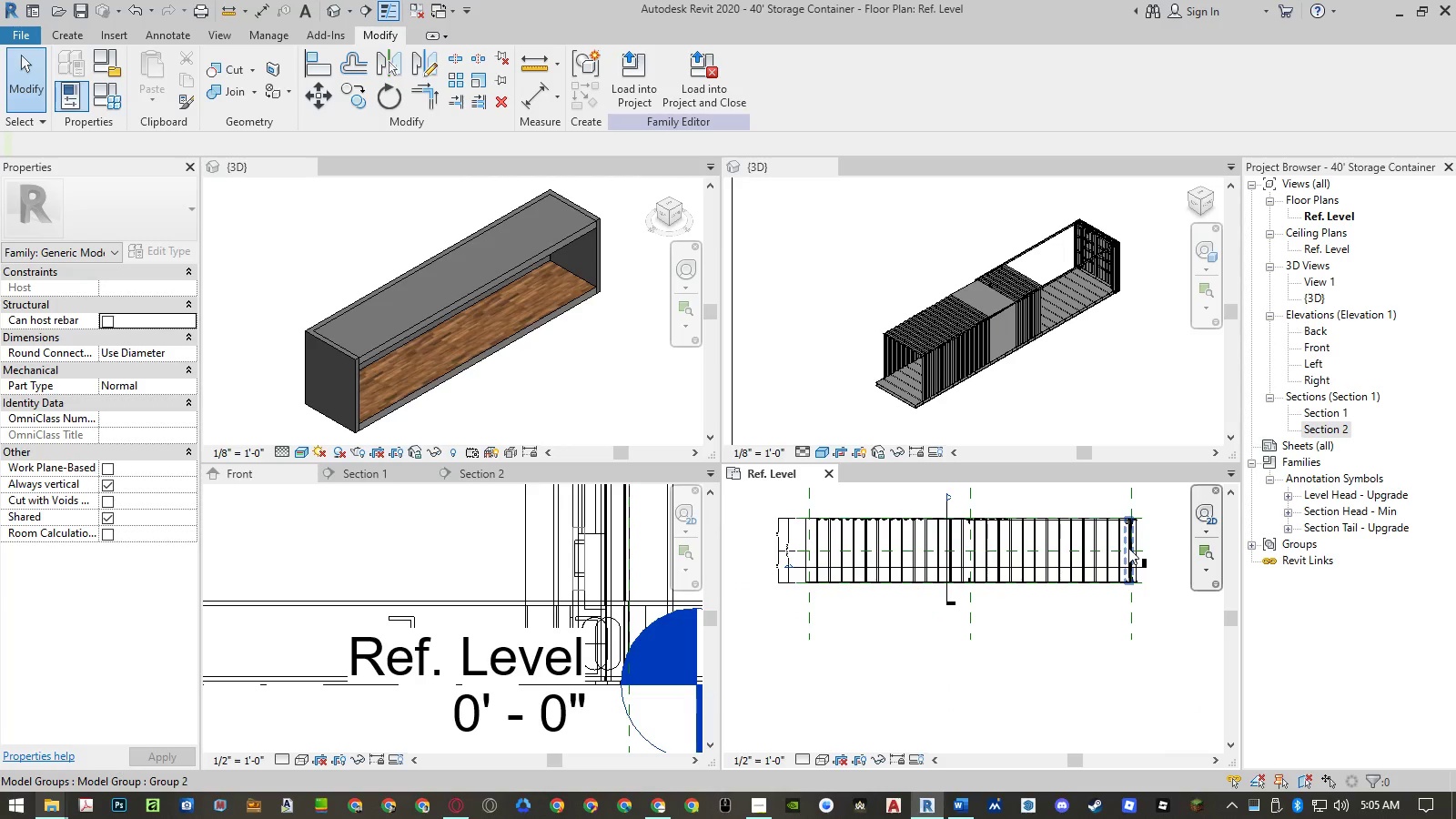 
left_click([1128, 548])
 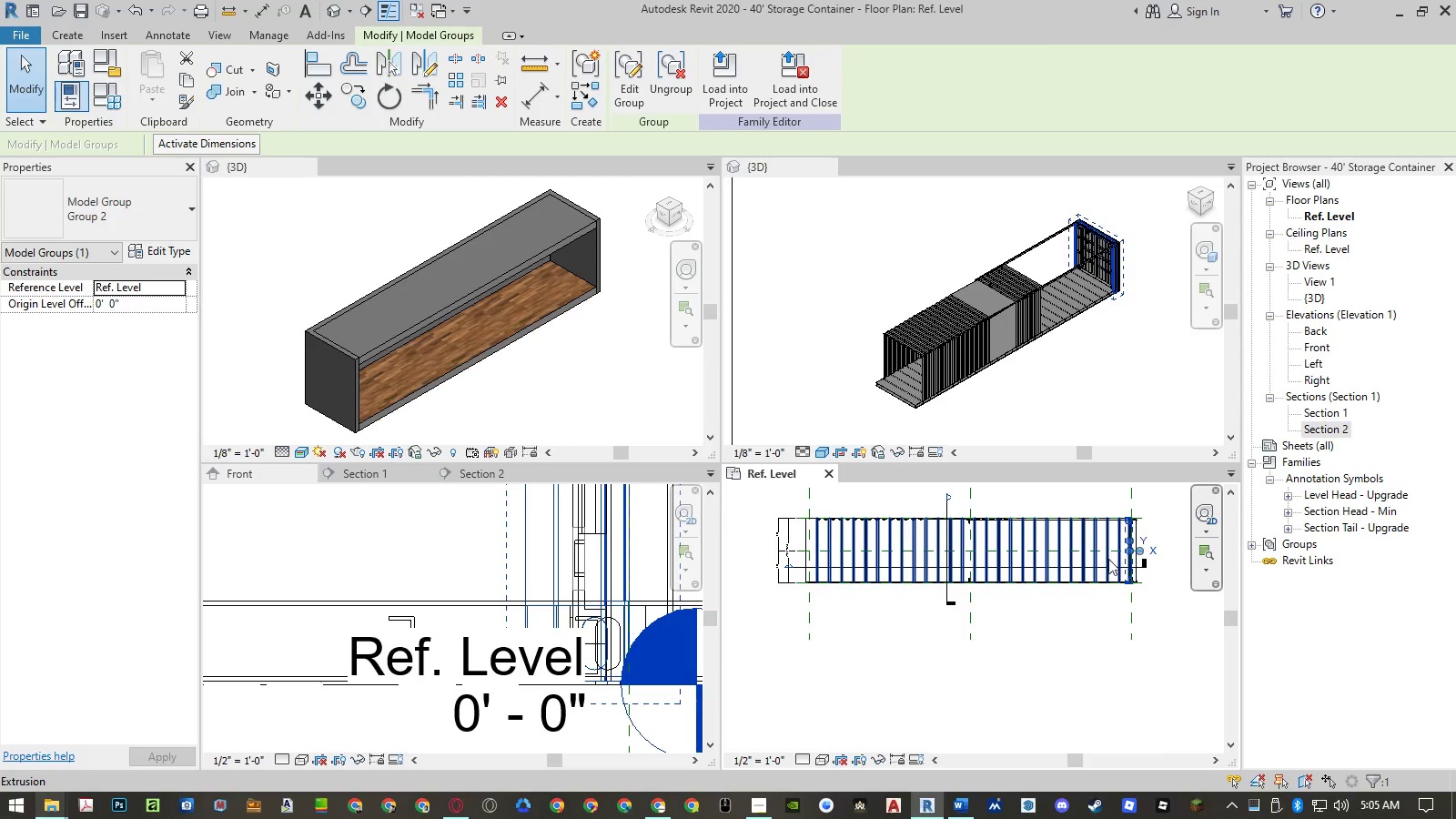 
scroll: coordinate [1152, 531], scroll_direction: up, amount: 11.0
 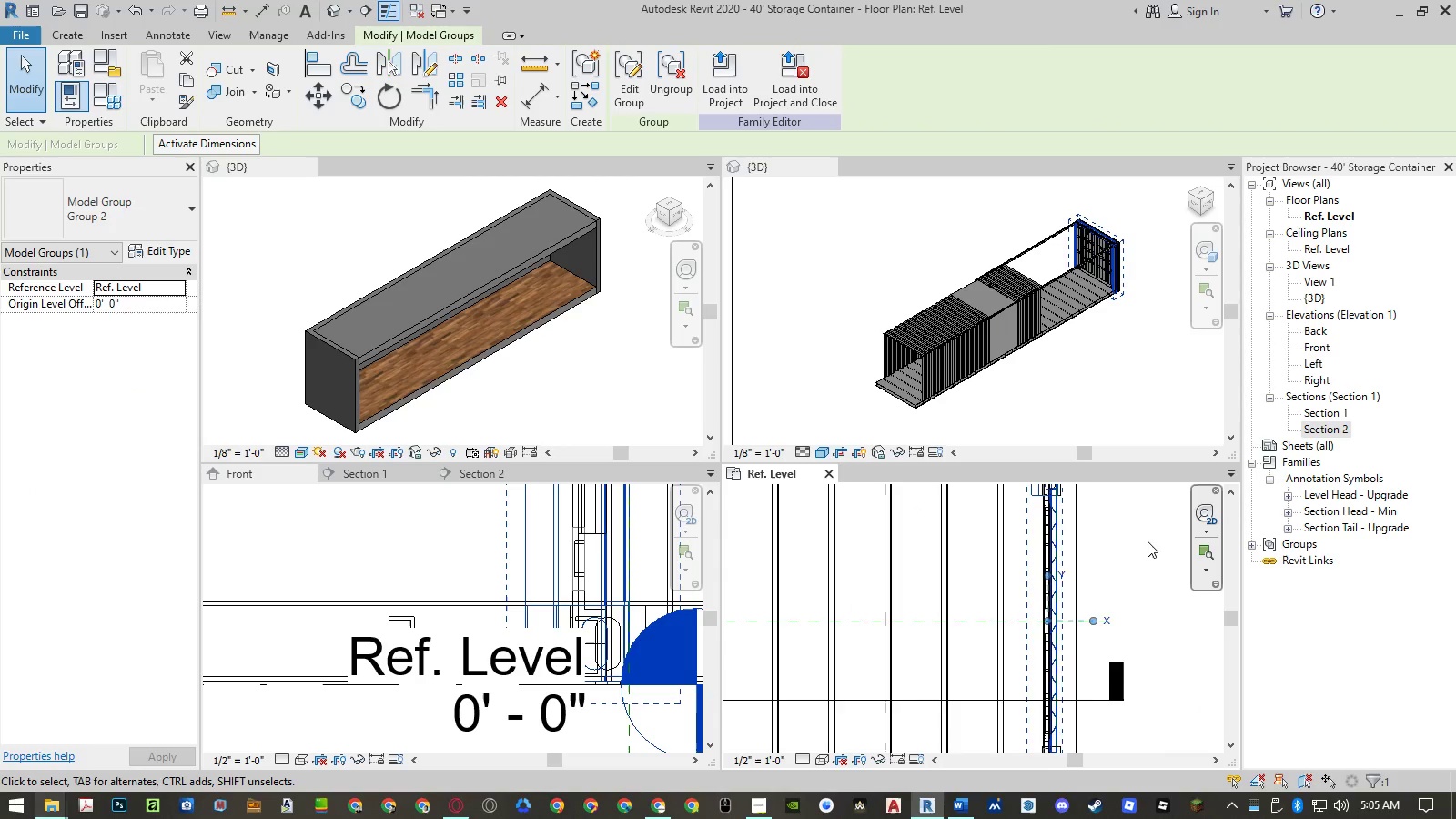 
scroll: coordinate [1148, 541], scroll_direction: down, amount: 2.0
 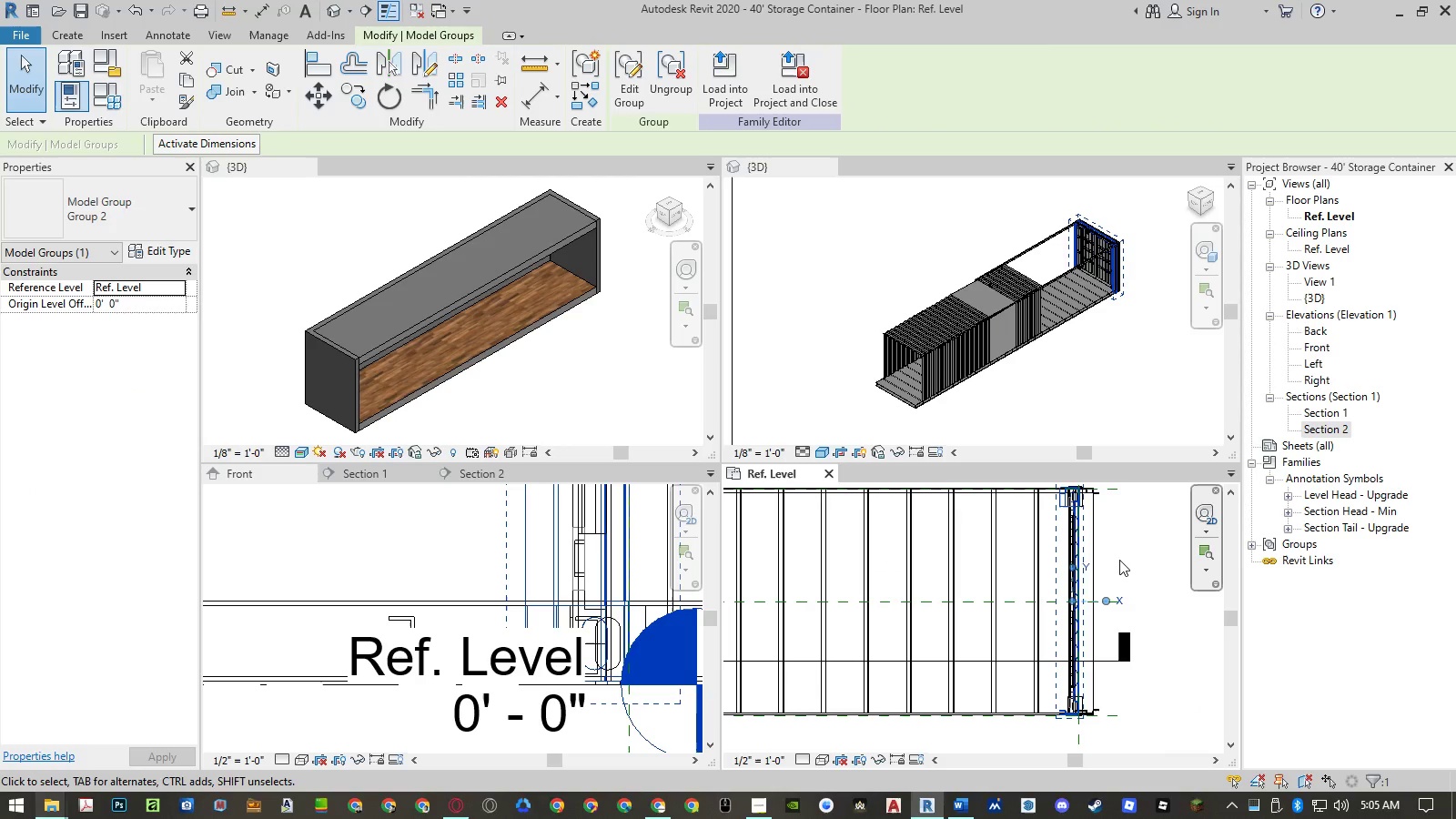 
type(mv)
 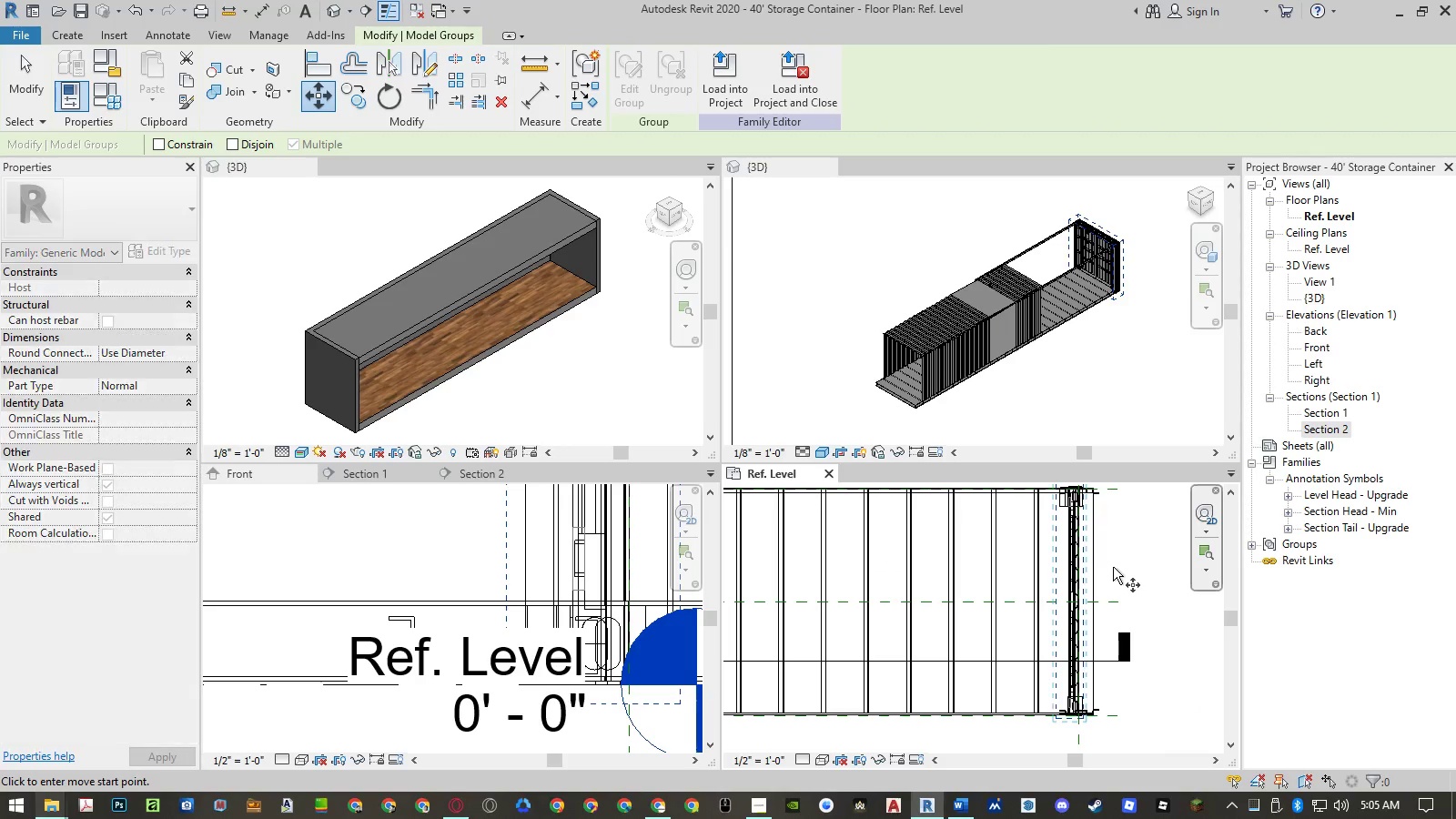 
left_click([1113, 567])
 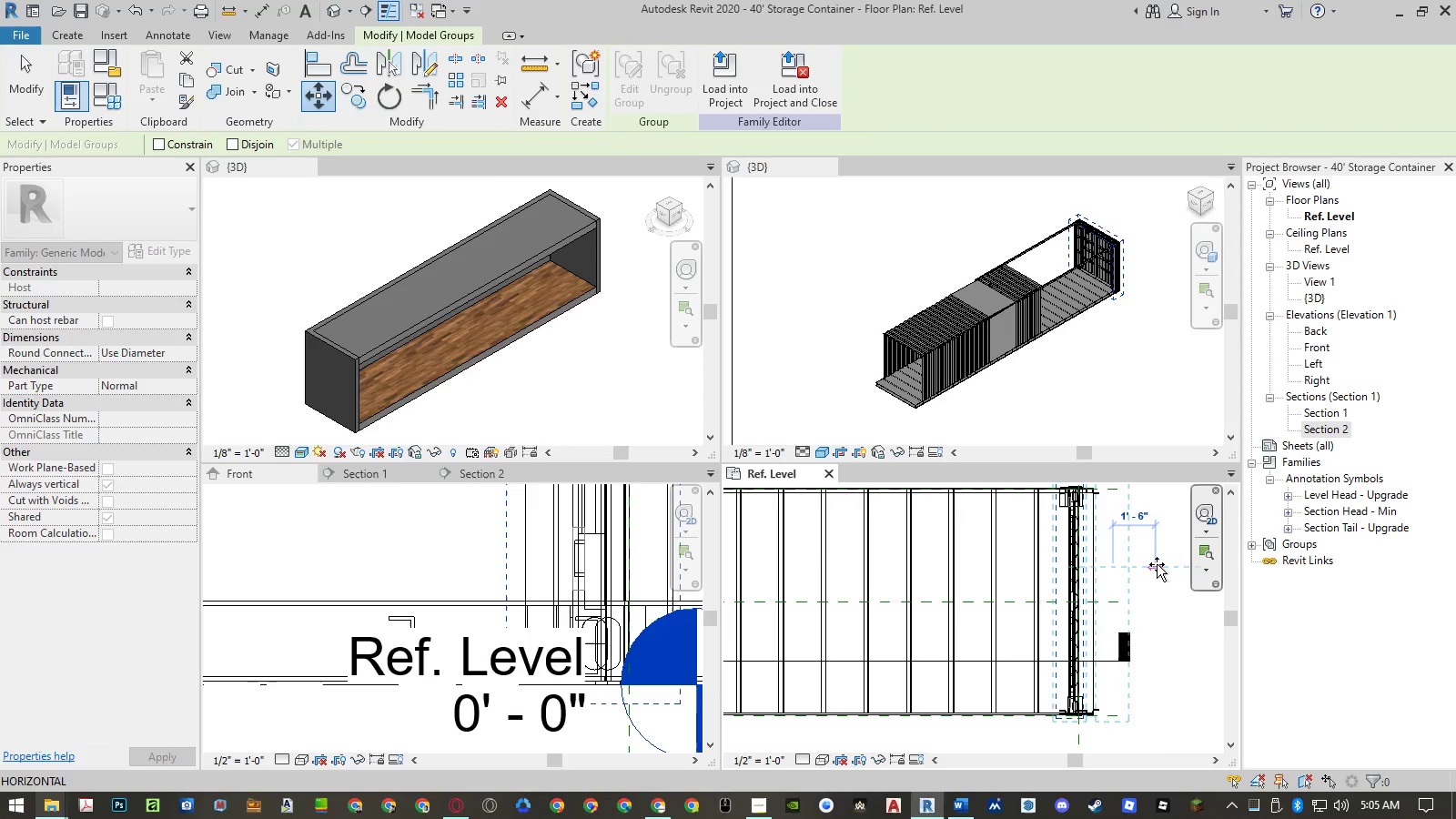 
left_click([1158, 564])
 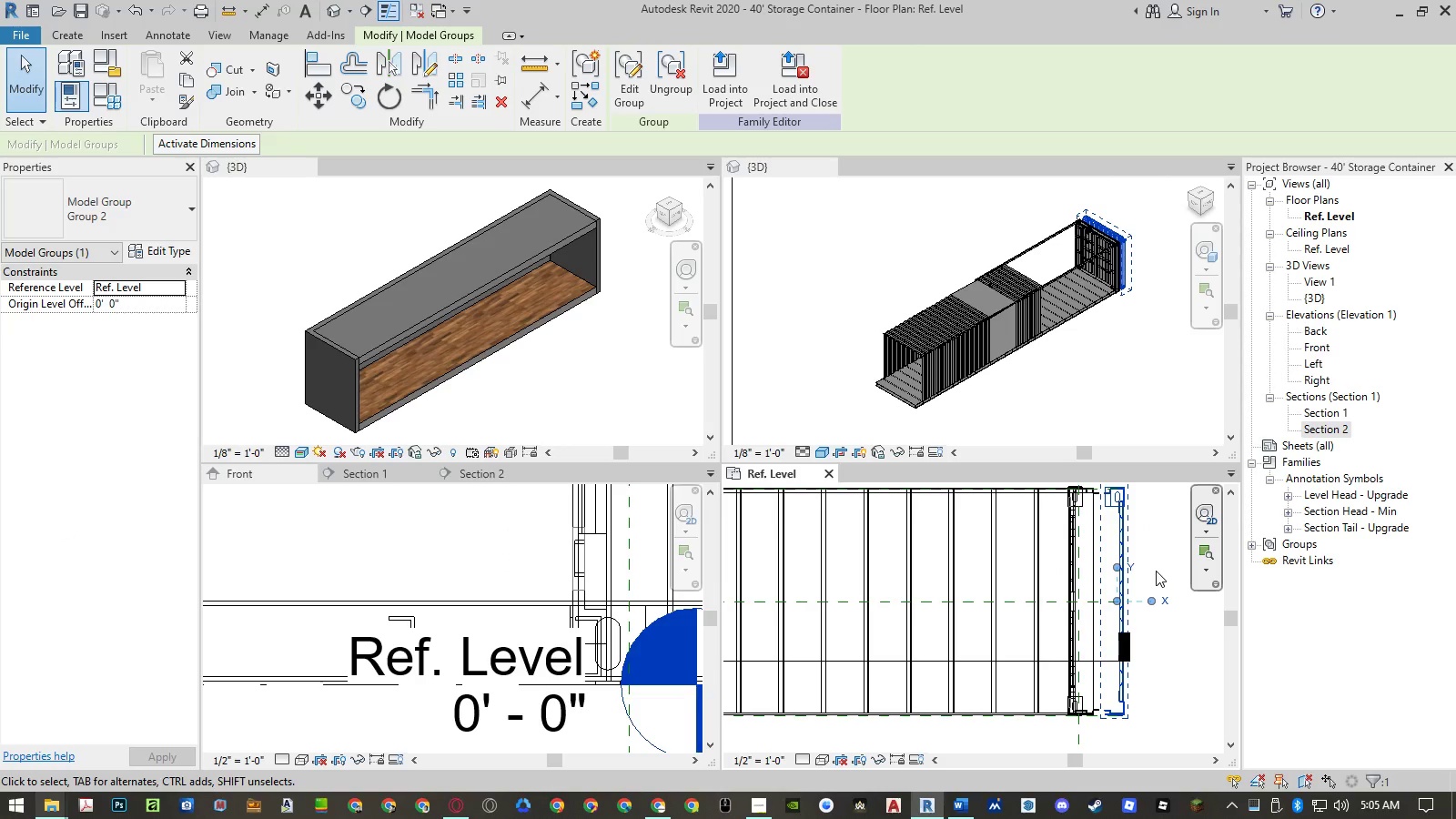 
key(Control+Z)
 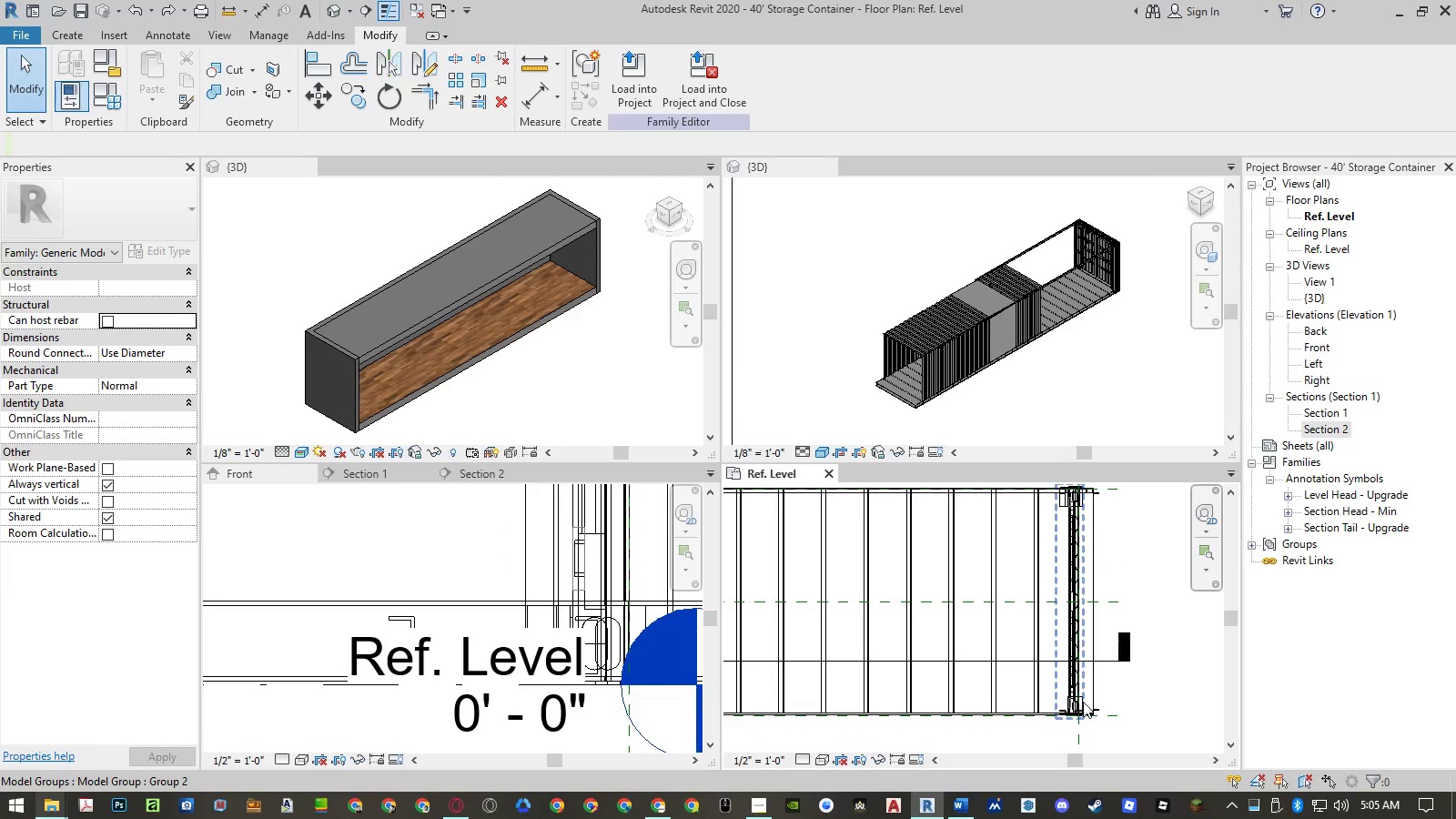 
left_click([1083, 703])
 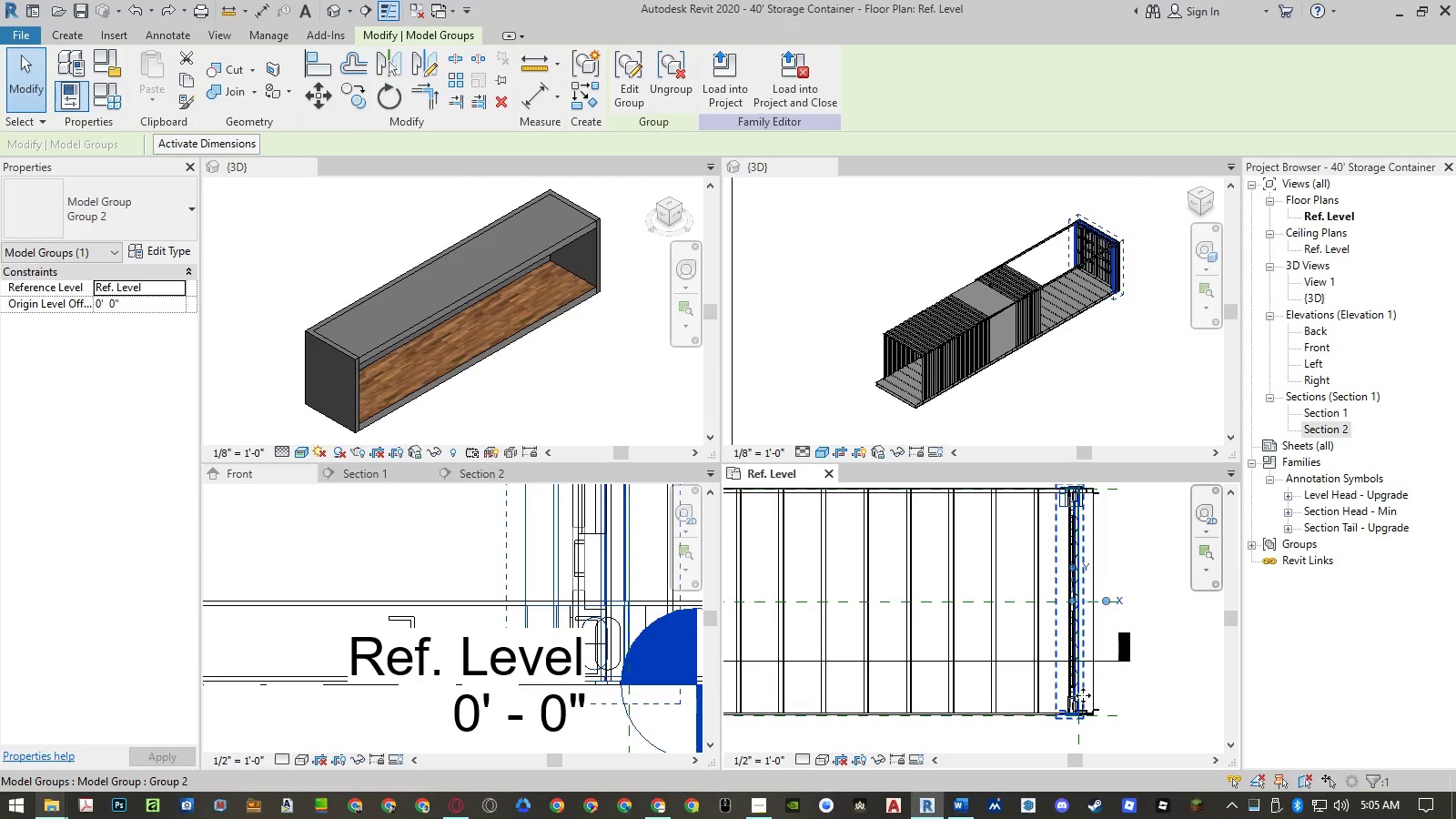 
left_click([1170, 700])
 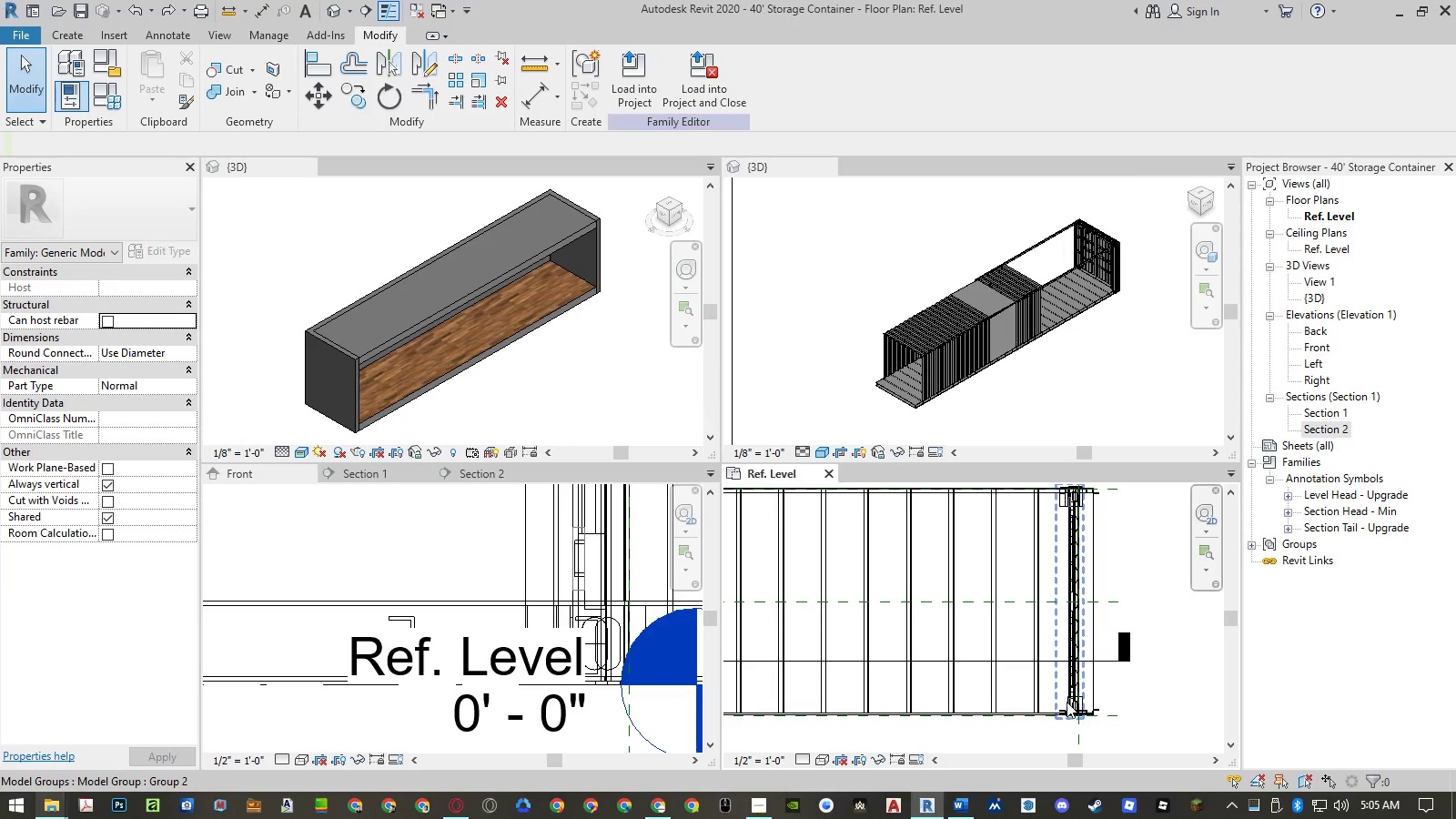 
left_click([1067, 702])
 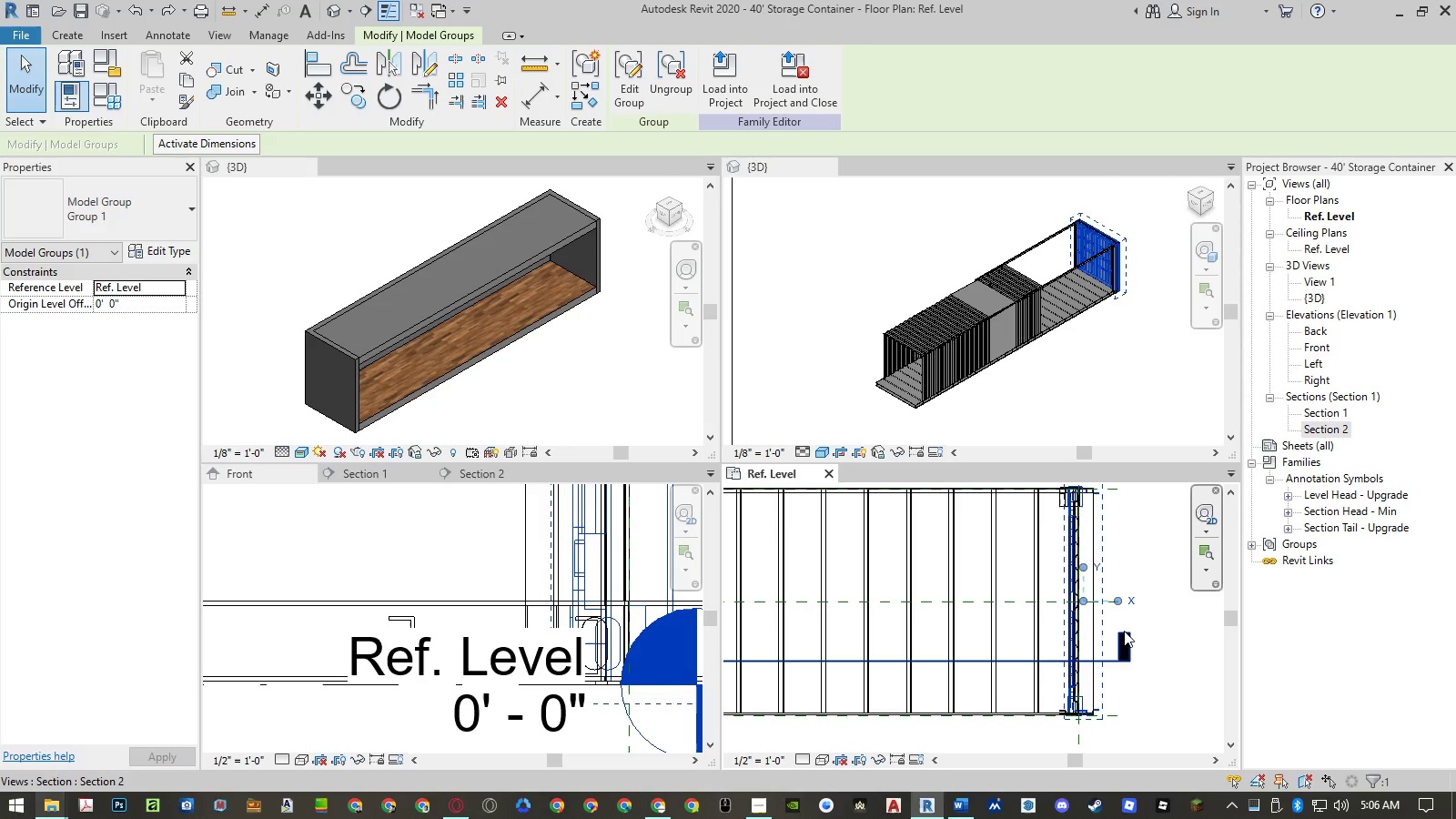 
type(mv)
 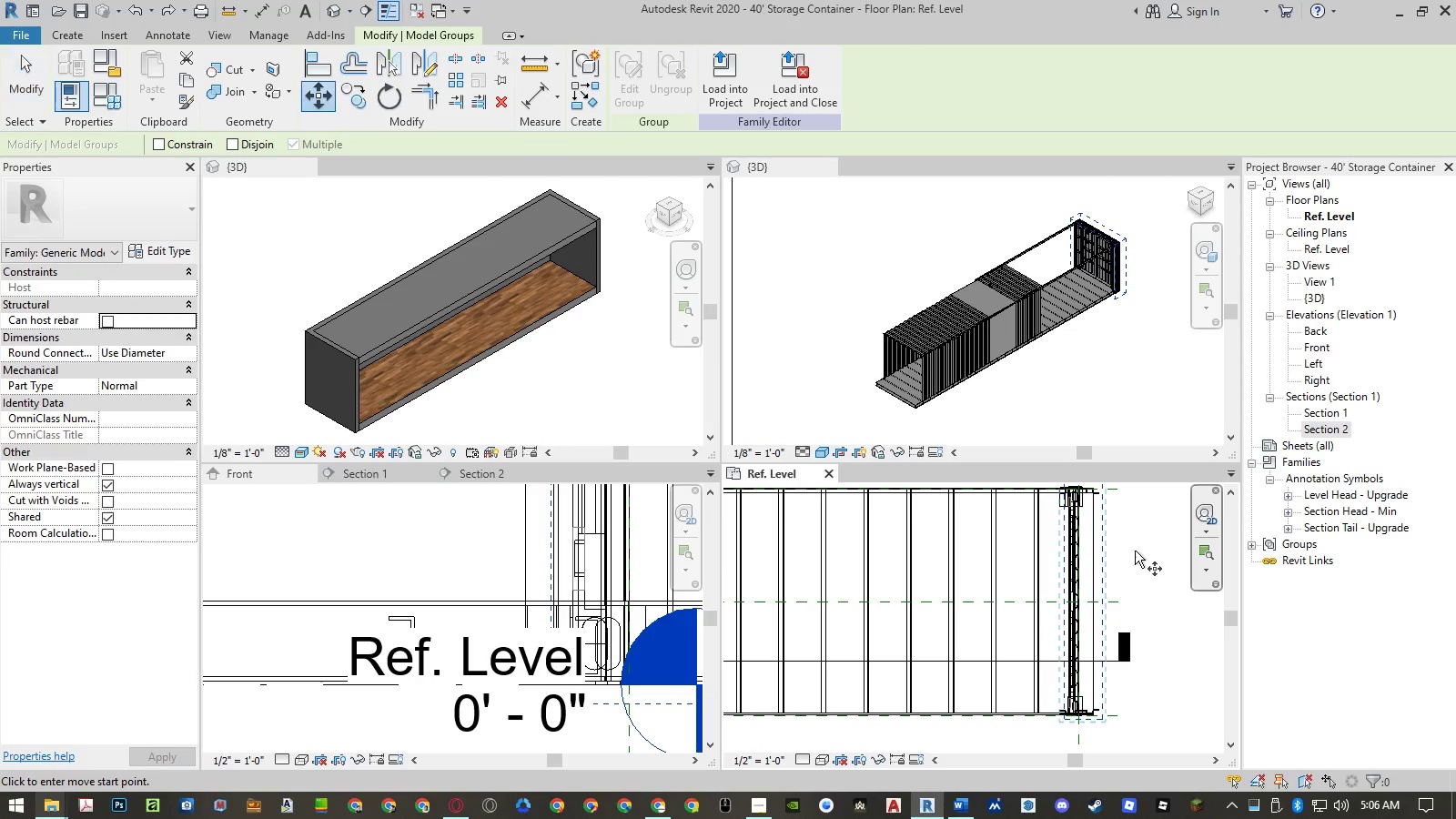 
left_click([1150, 550])
 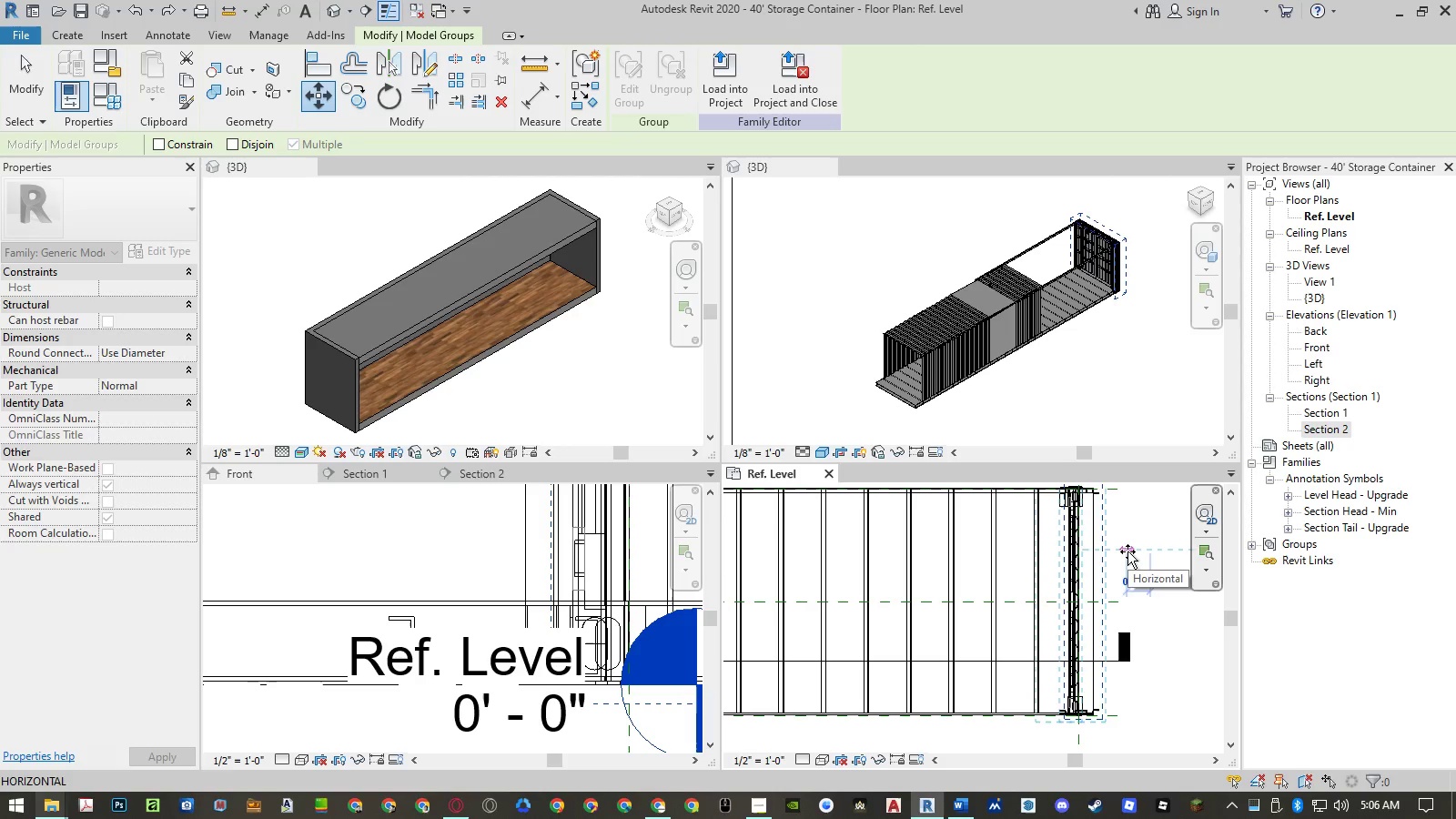 
key(Numpad4)
 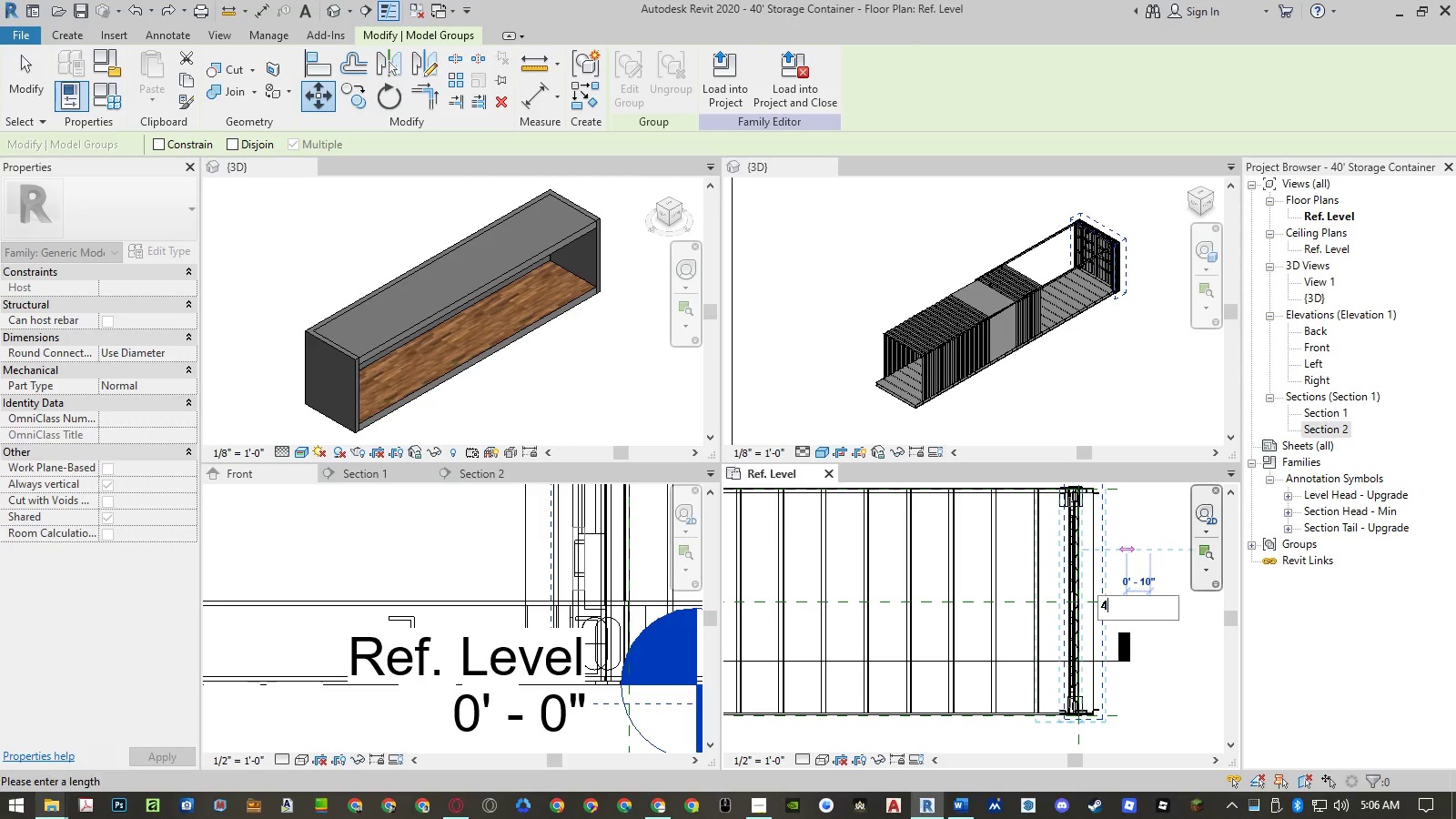 
key(Numpad0)
 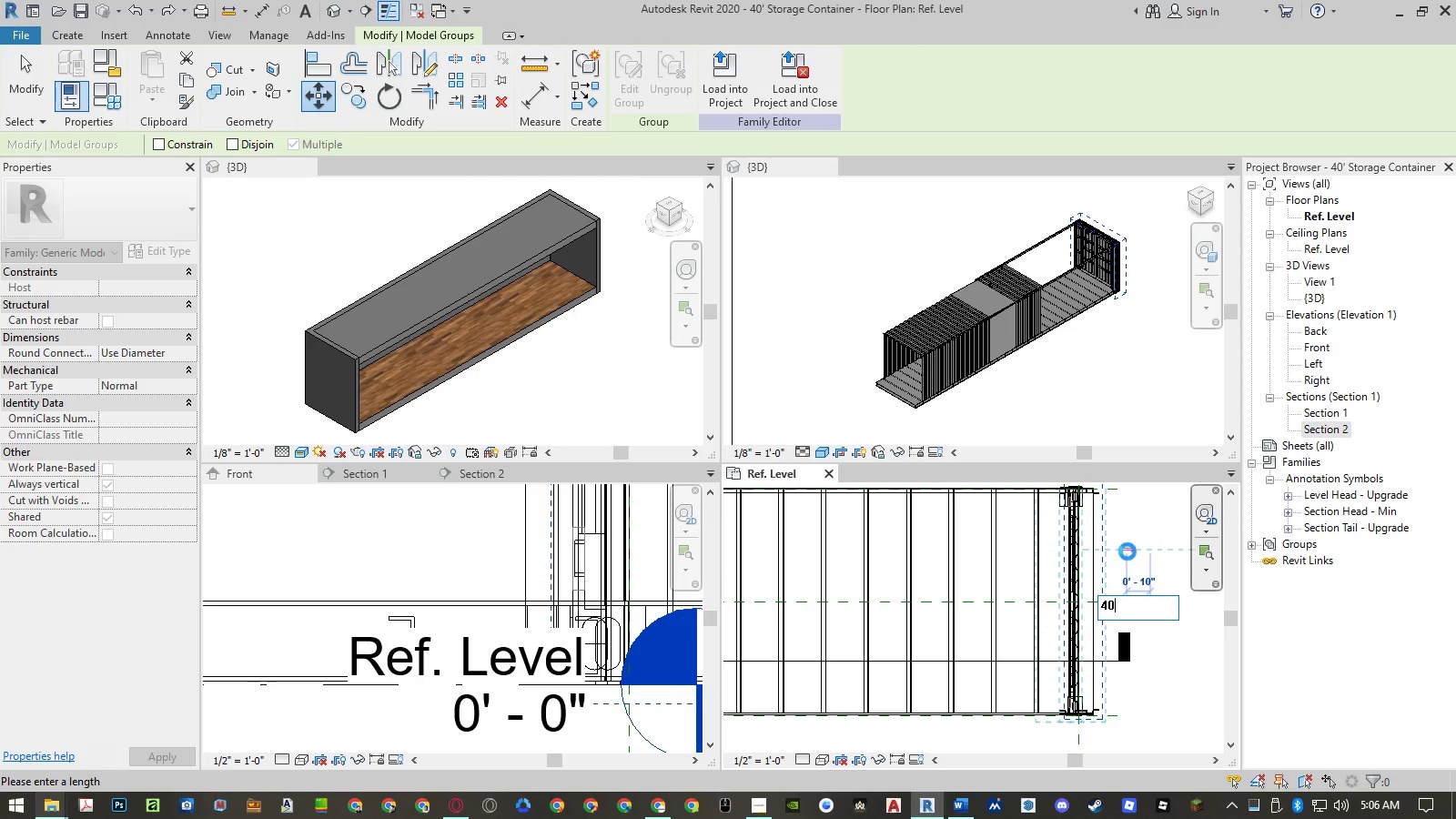 
key(NumpadEnter)
 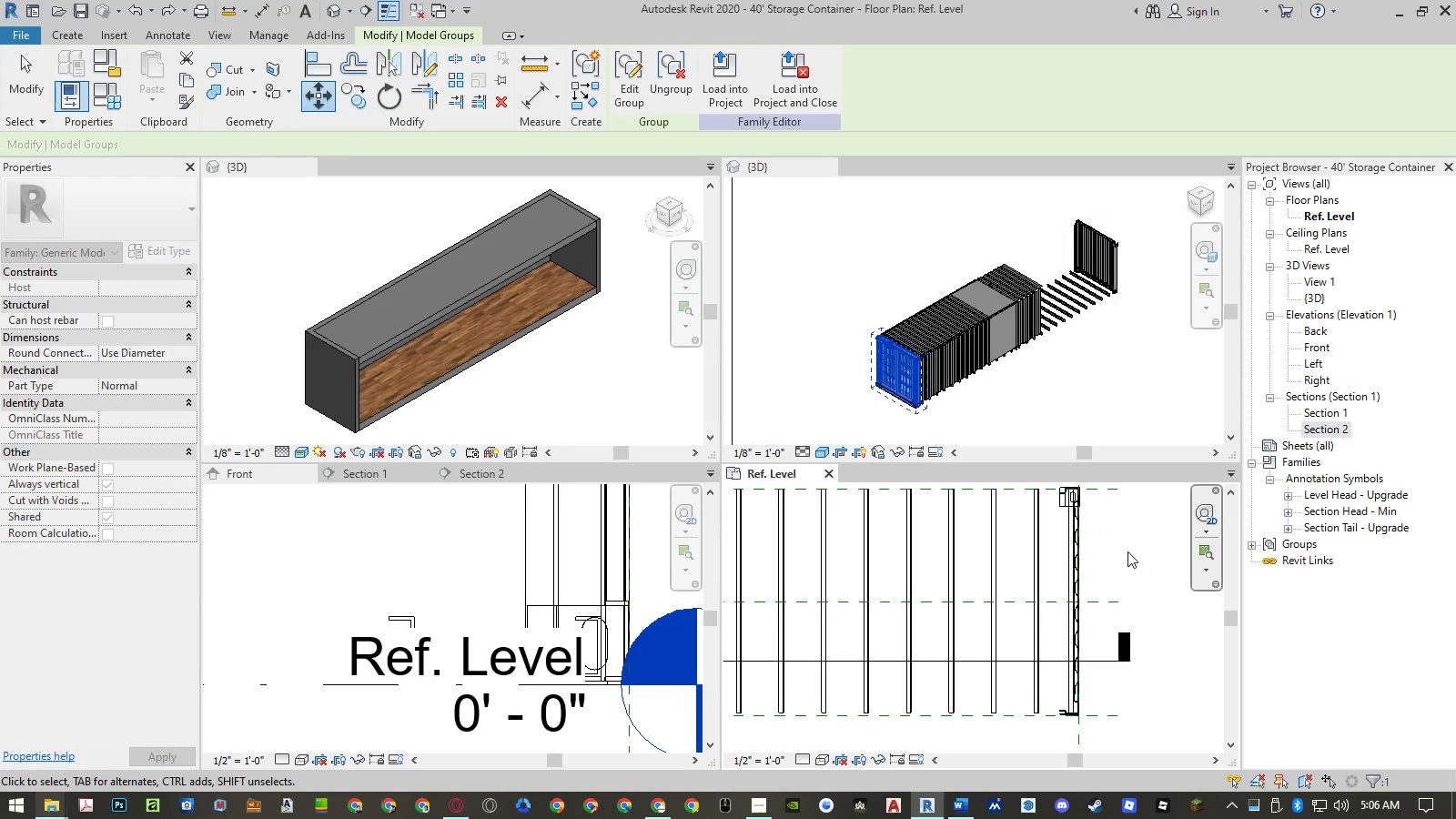 
key(Escape)
 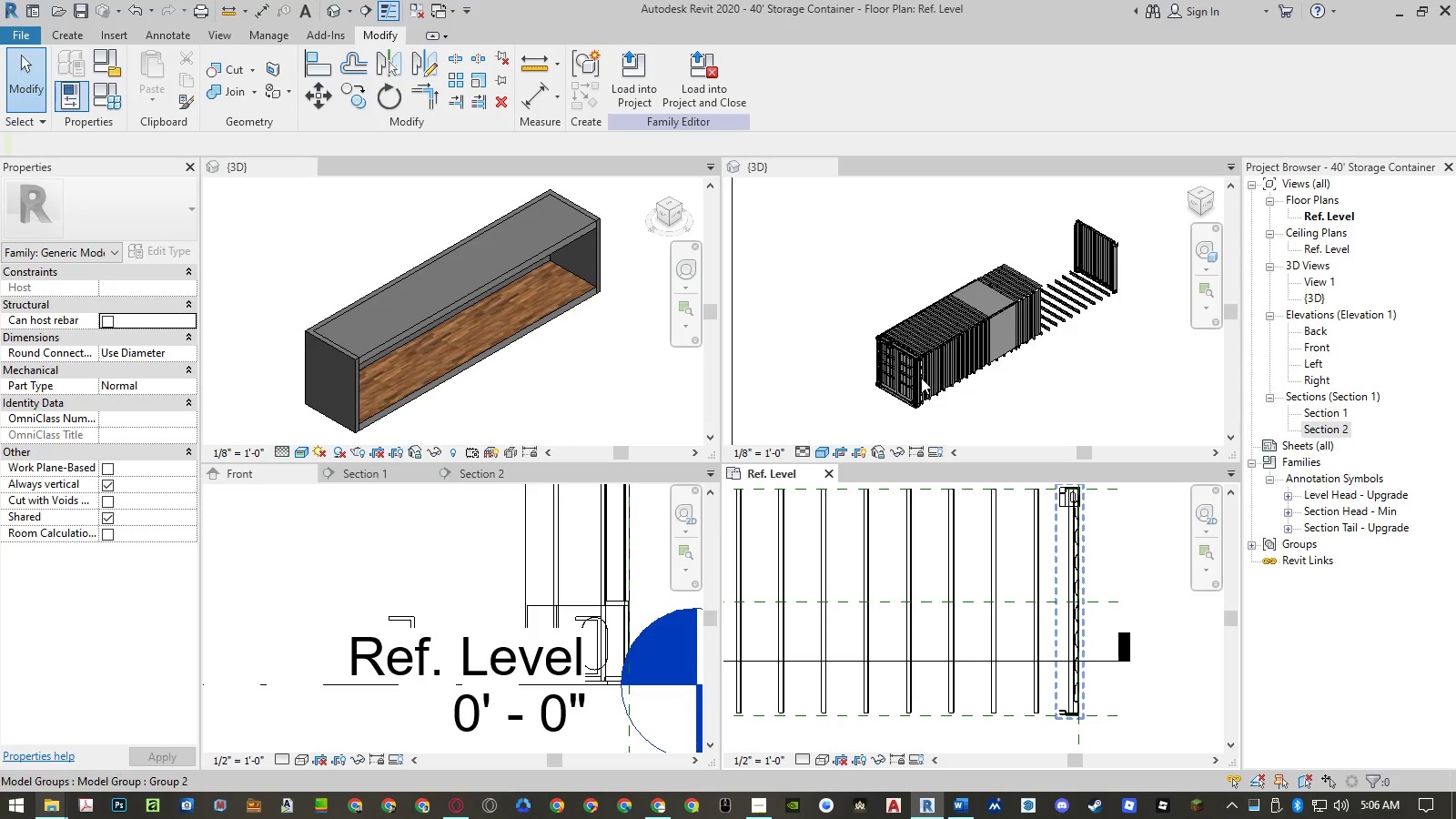 
scroll: coordinate [913, 371], scroll_direction: up, amount: 10.0
 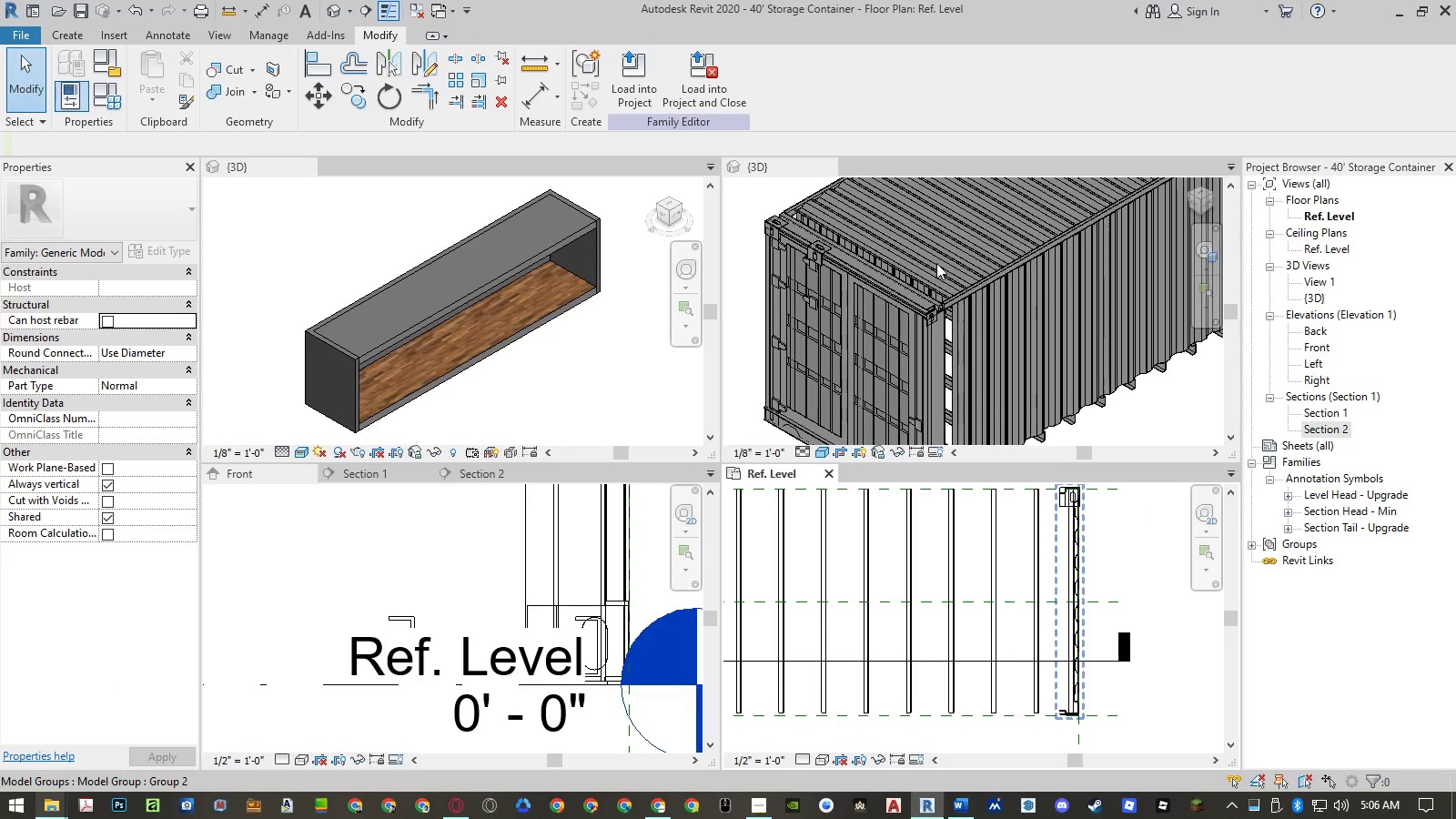 
scroll: coordinate [935, 259], scroll_direction: down, amount: 3.0
 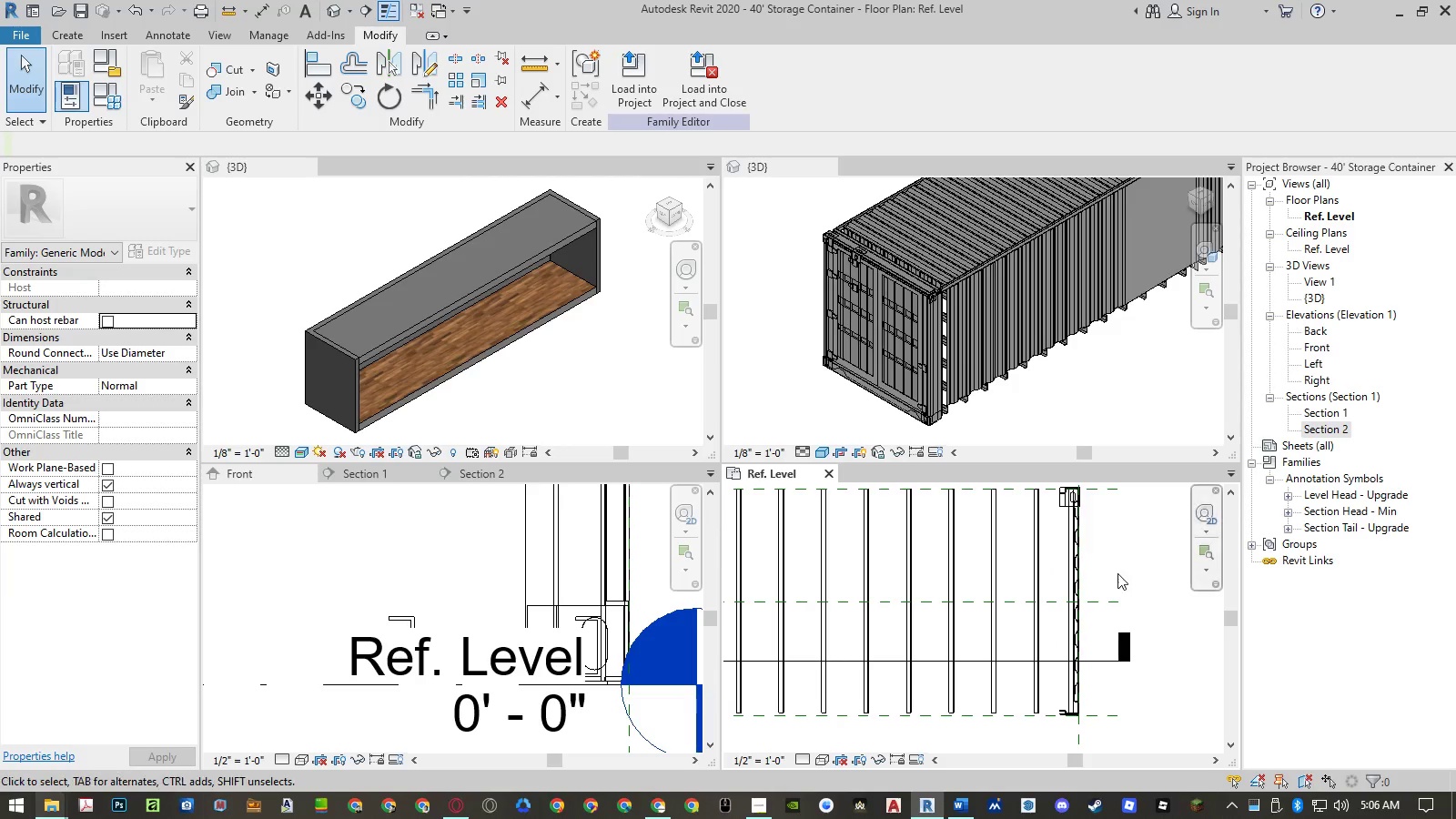 
left_click([1125, 558])
 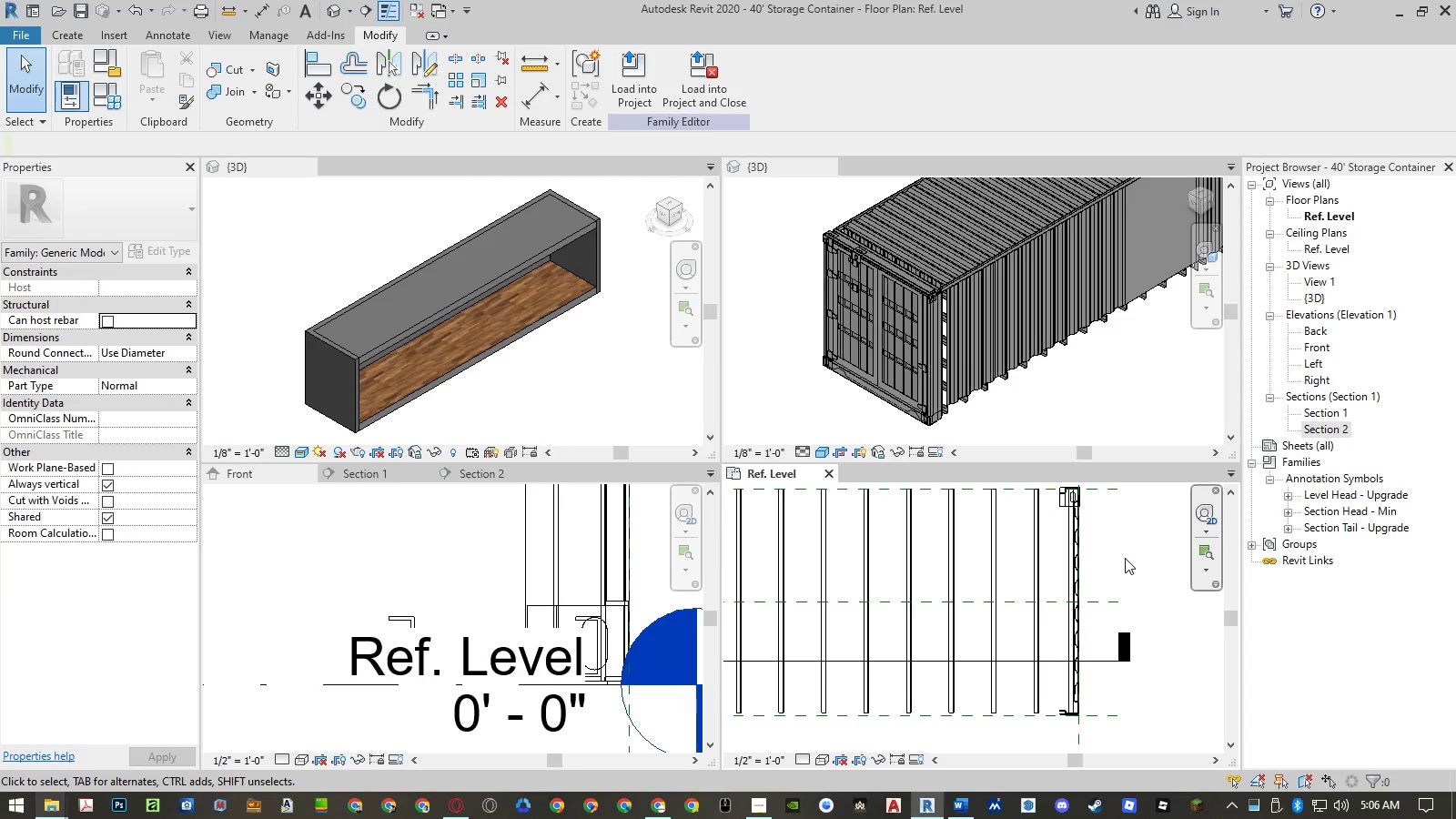 
scroll: coordinate [1125, 558], scroll_direction: down, amount: 9.0
 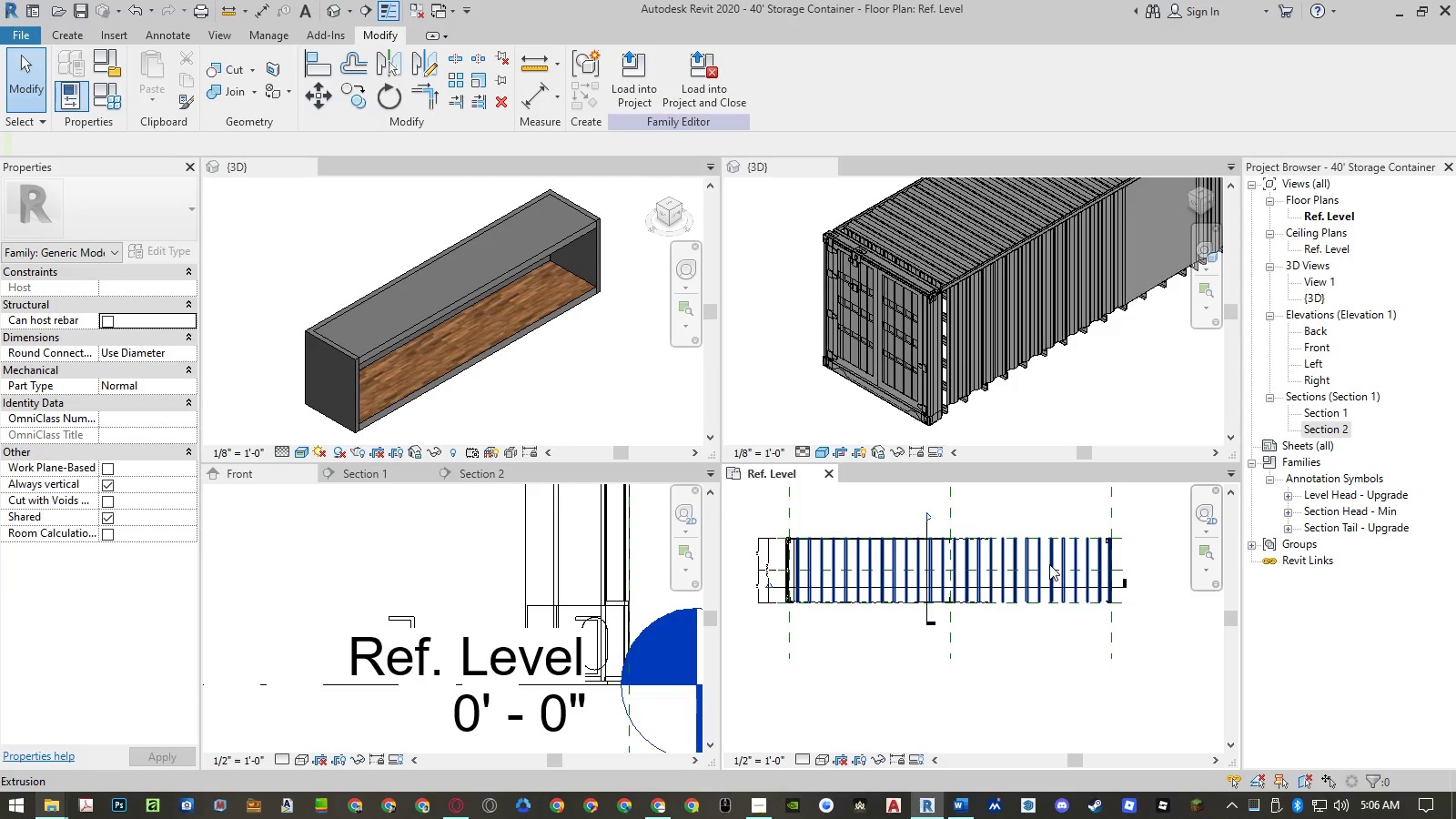 
mouse_move([938, 593])
 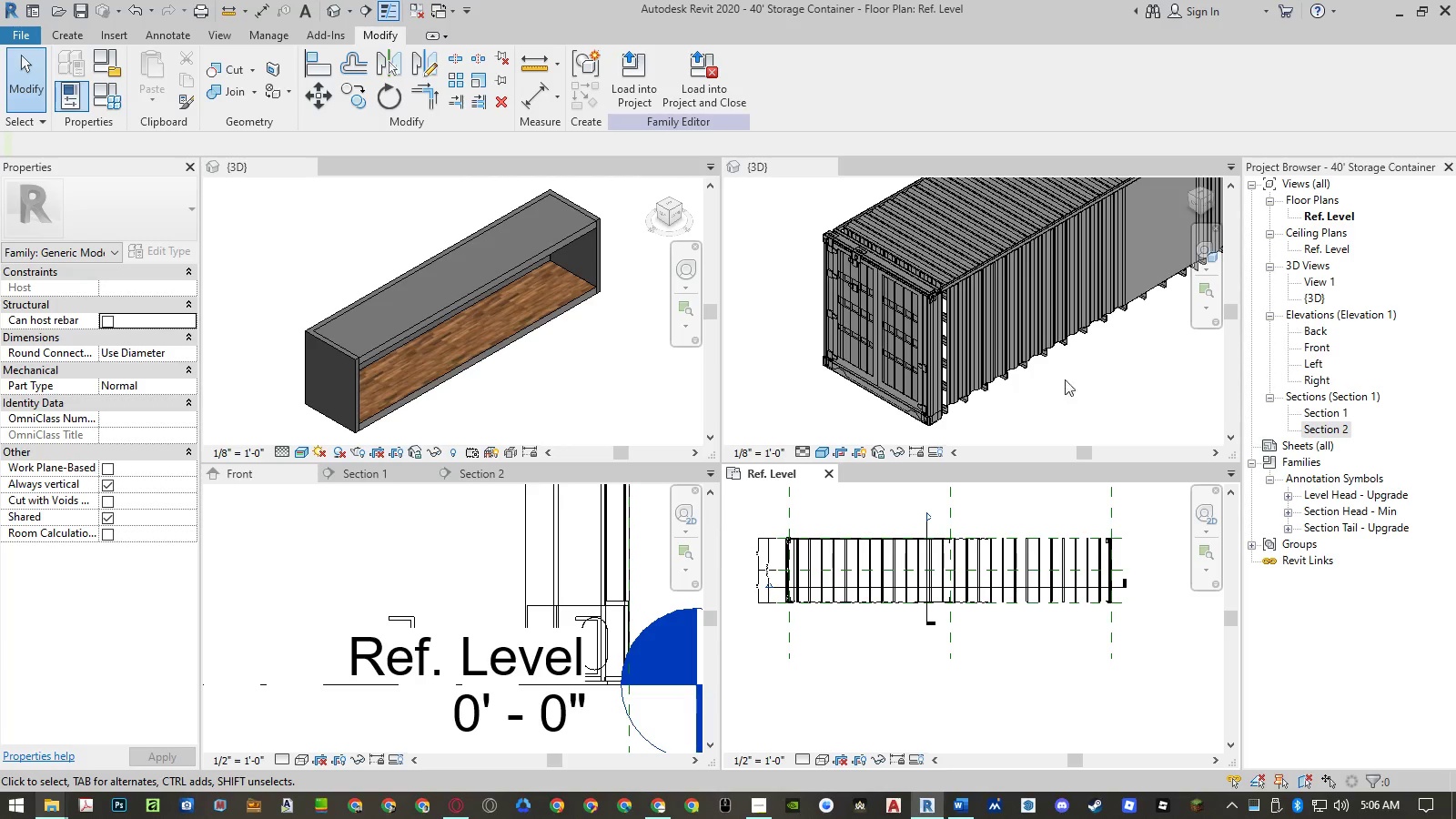 
left_click([1203, 196])
 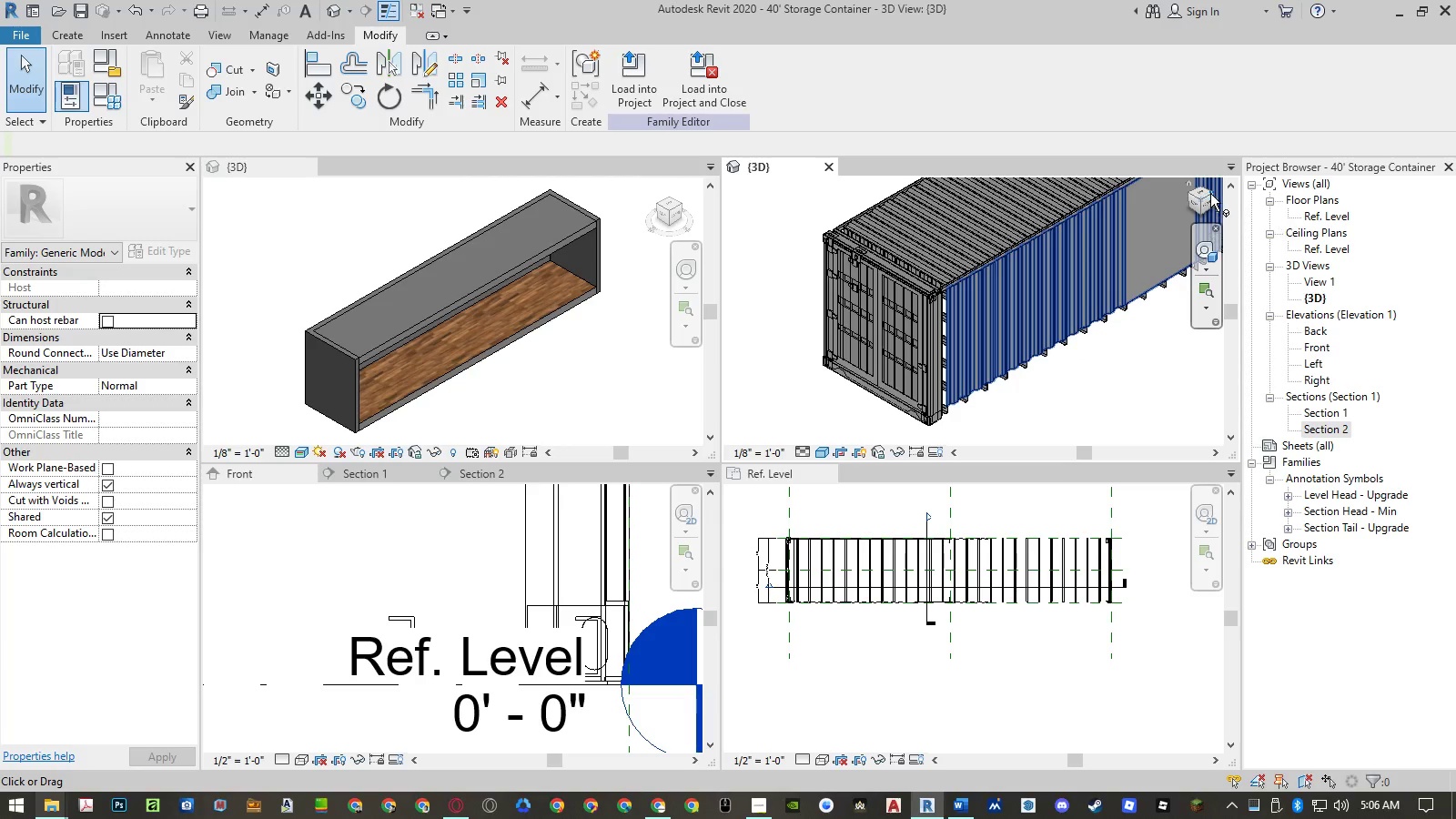 
left_click([1210, 193])
 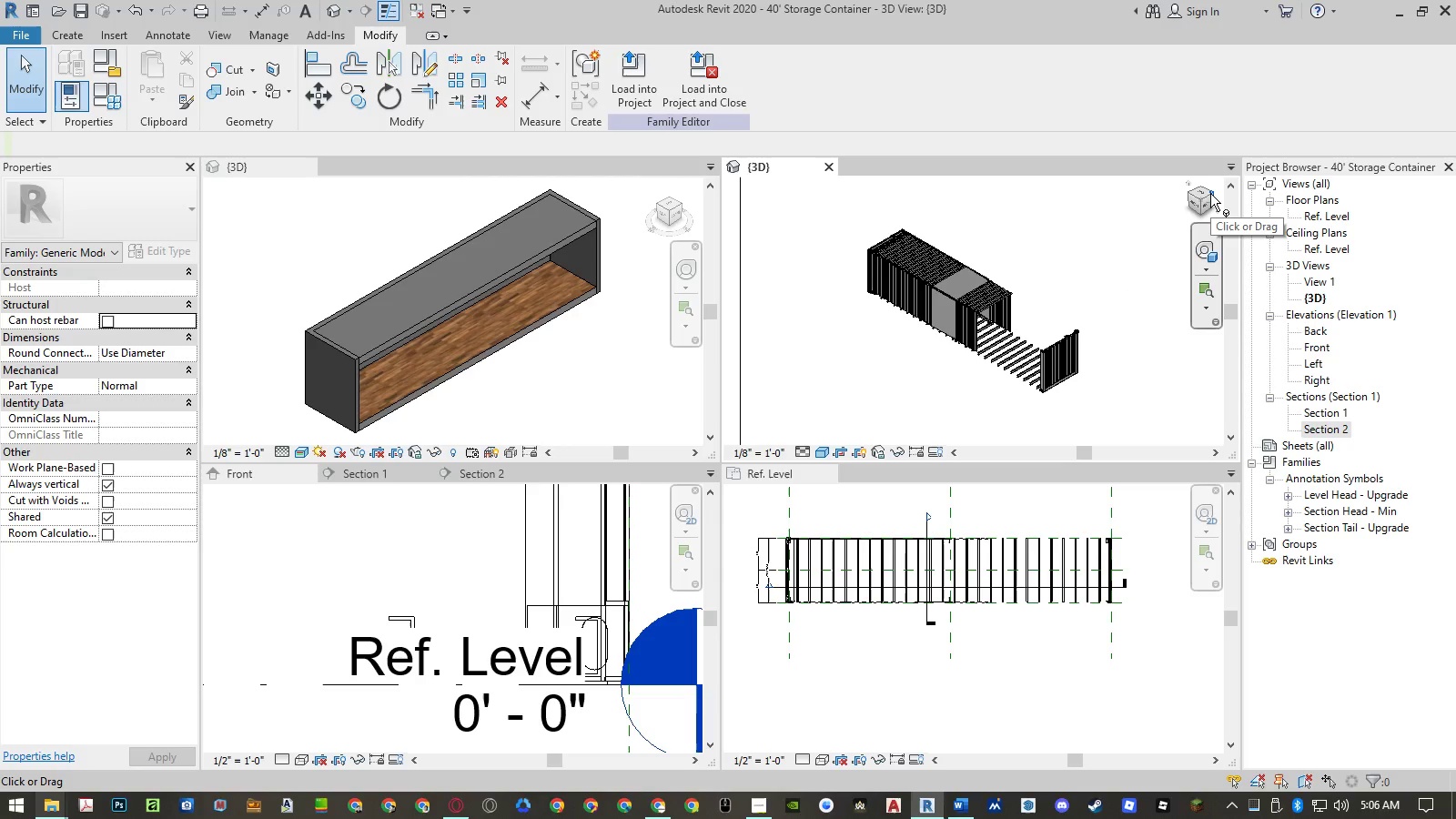 
wait(11.28)
 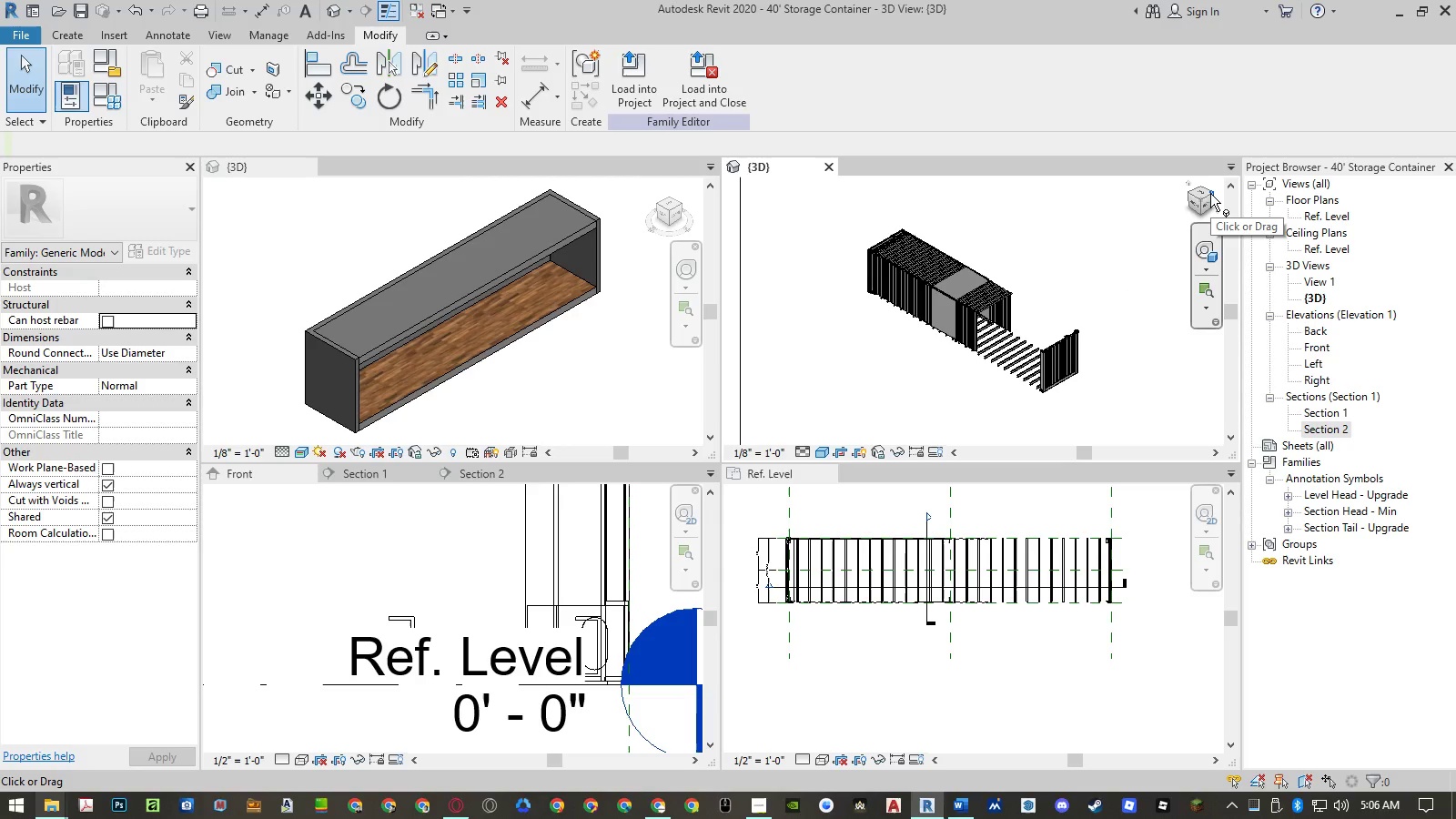 
left_click([1073, 234])
 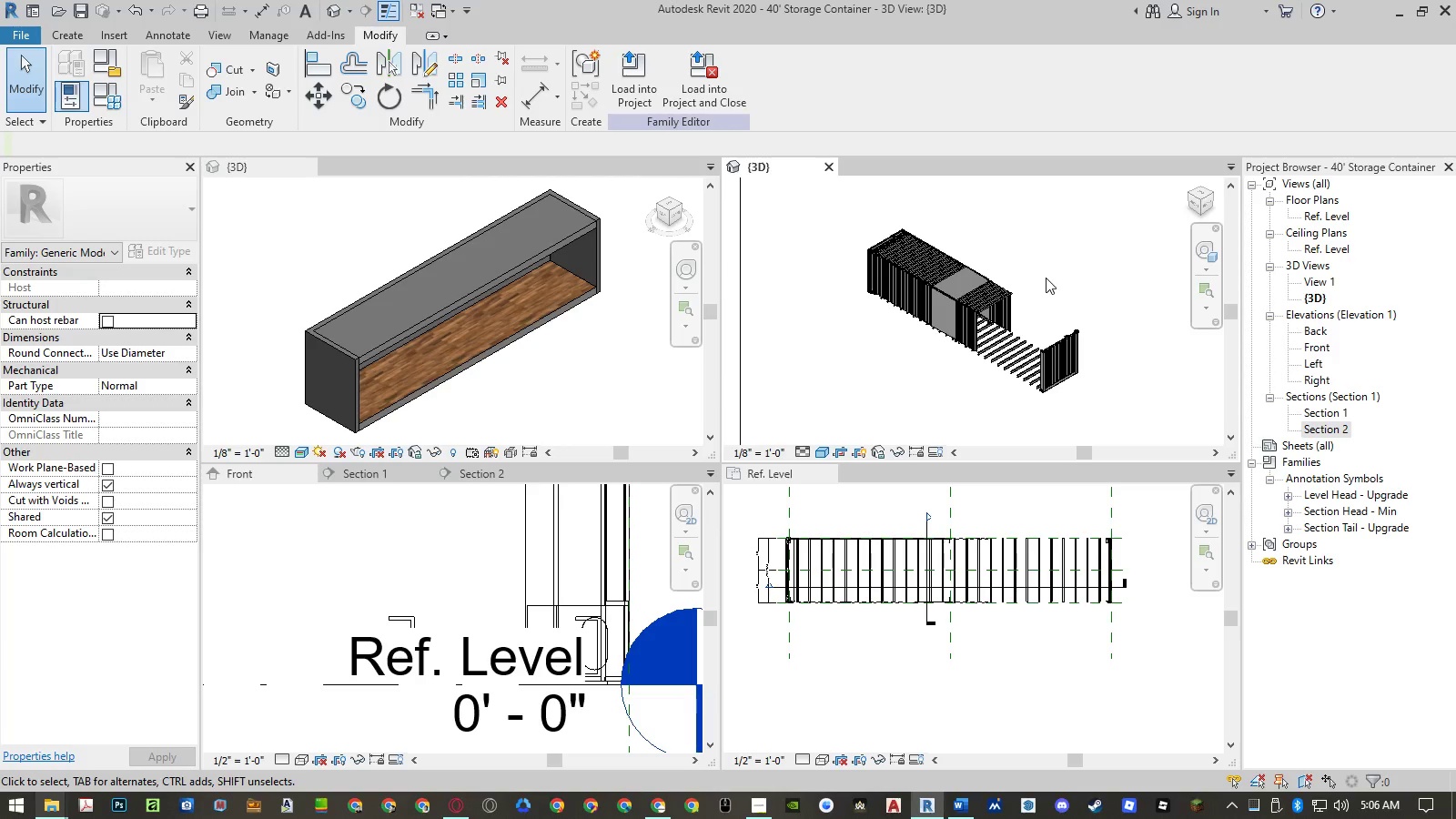 
scroll: coordinate [1039, 283], scroll_direction: up, amount: 4.0
 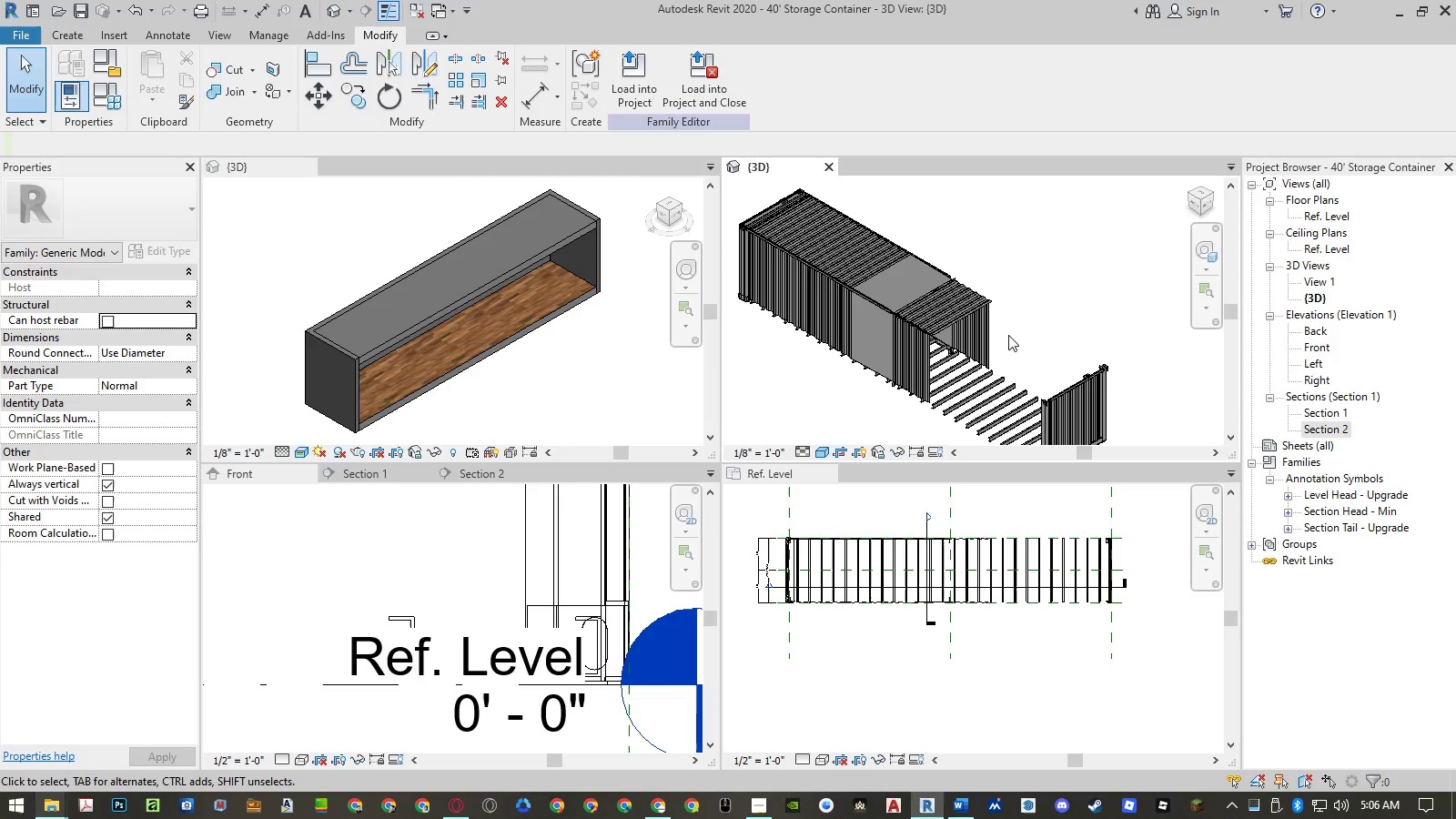 
hold_key(key=ShiftLeft, duration=1.5)
 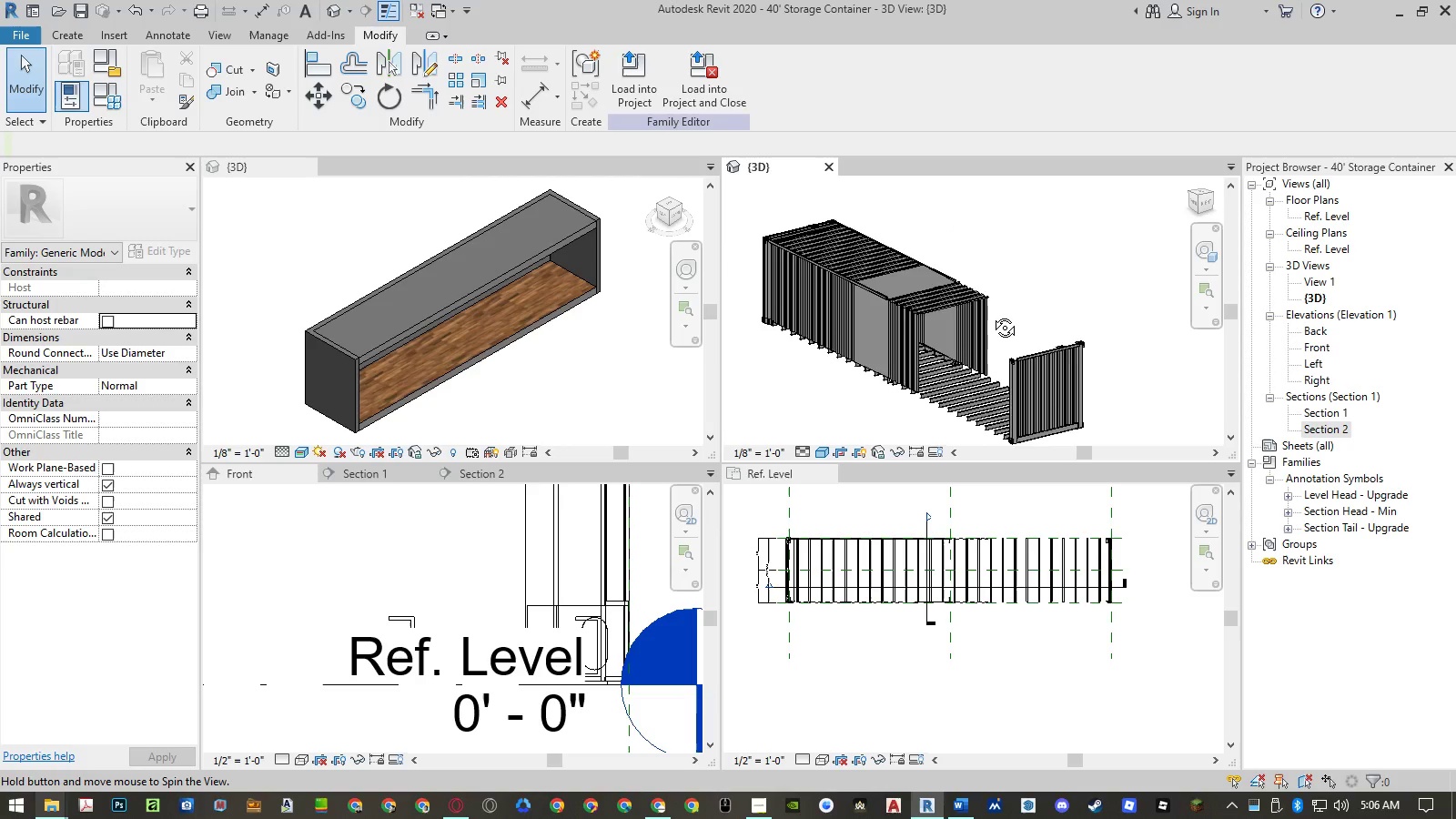 
hold_key(key=ShiftLeft, duration=1.17)
 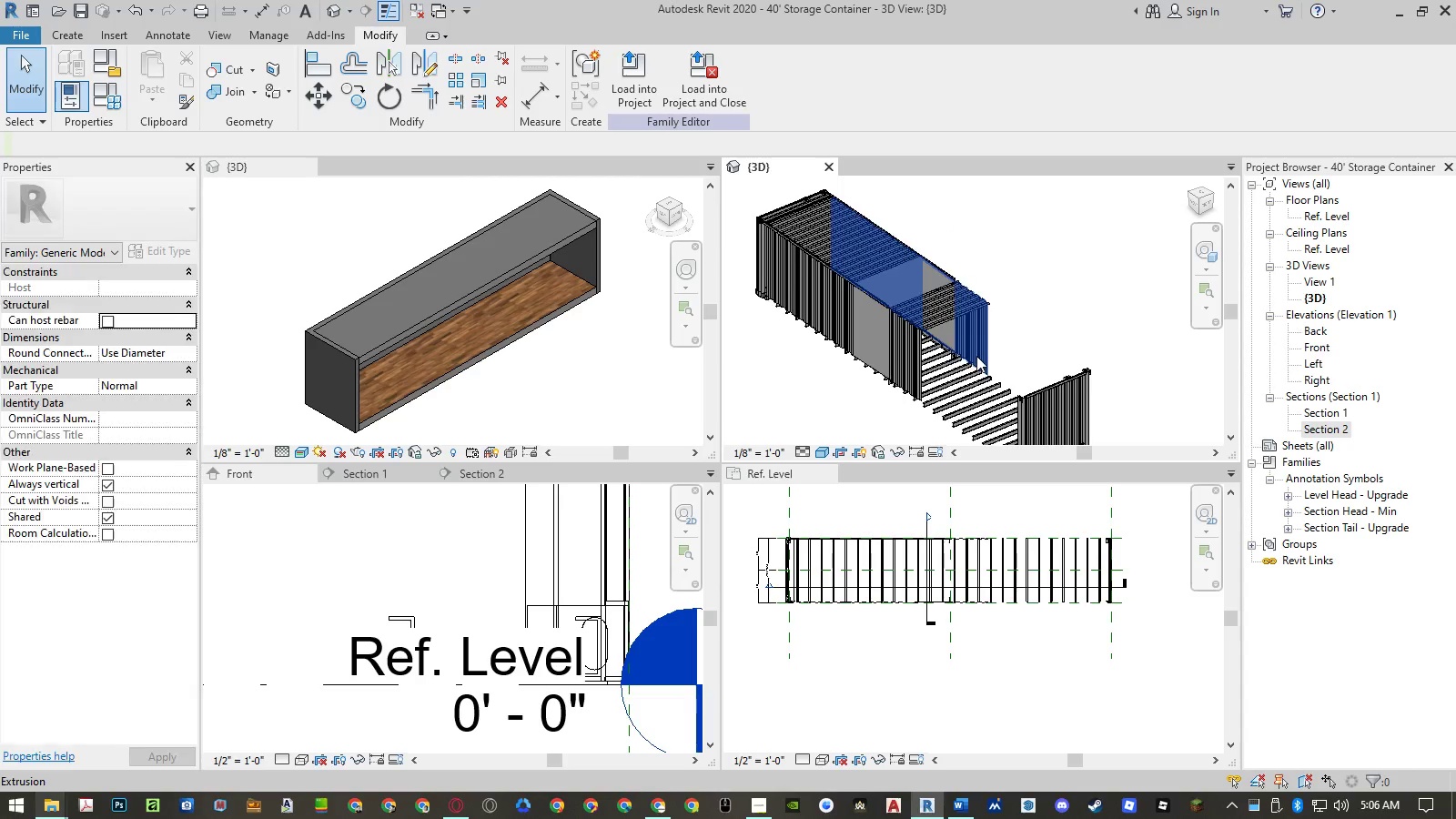 
scroll: coordinate [972, 357], scroll_direction: up, amount: 10.0
 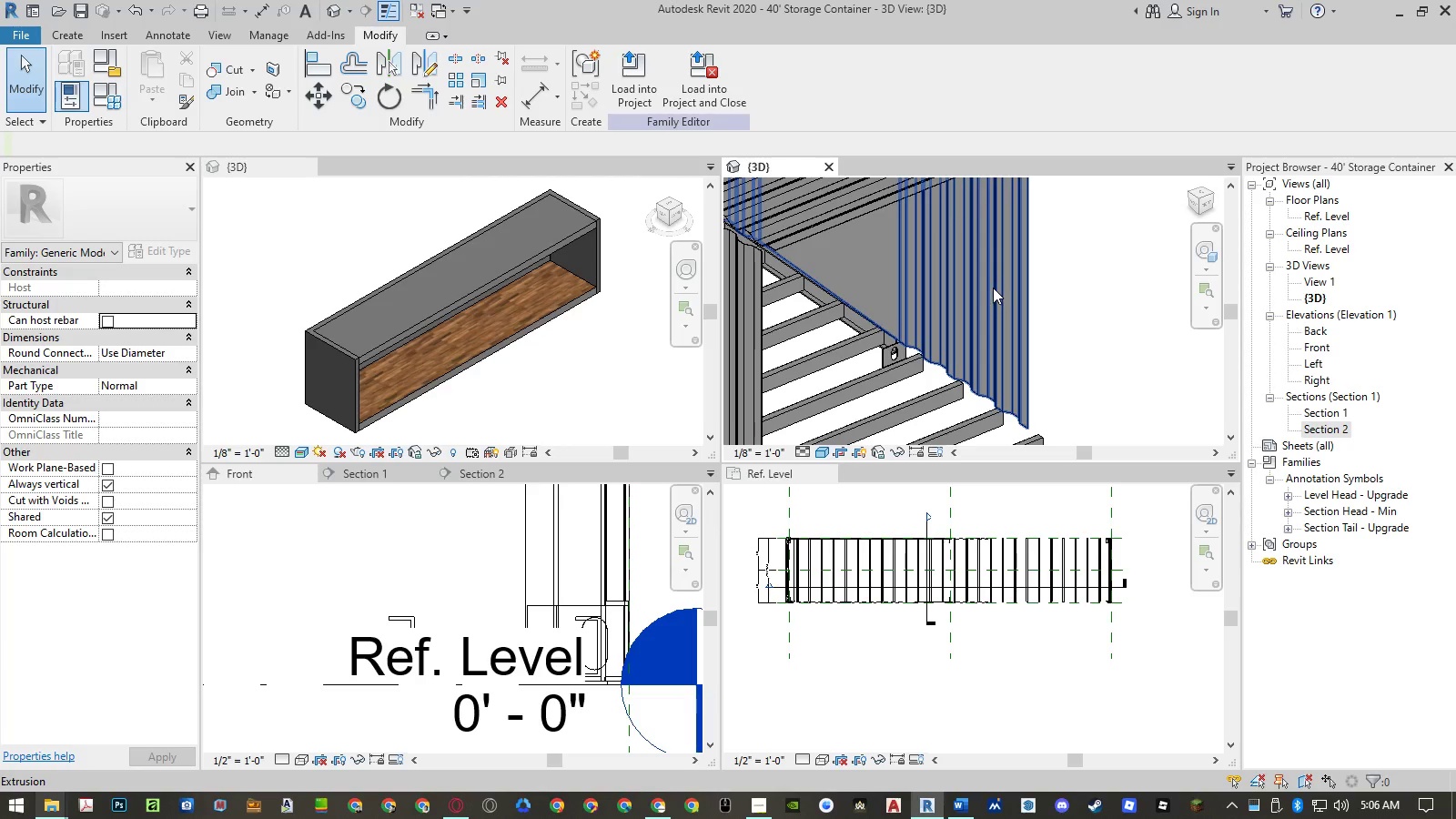 
scroll: coordinate [998, 279], scroll_direction: down, amount: 5.0
 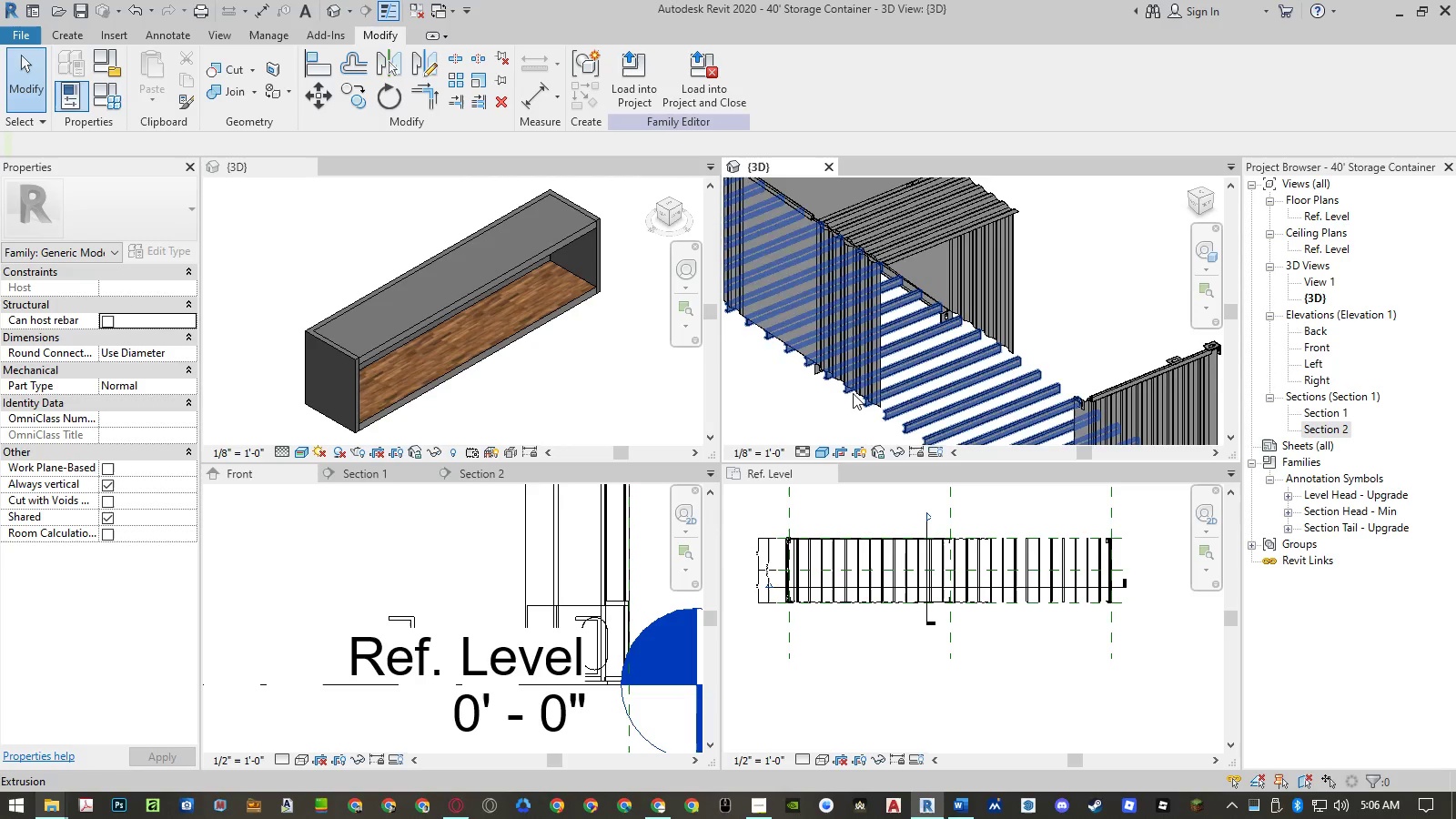 
left_click([469, 543])
 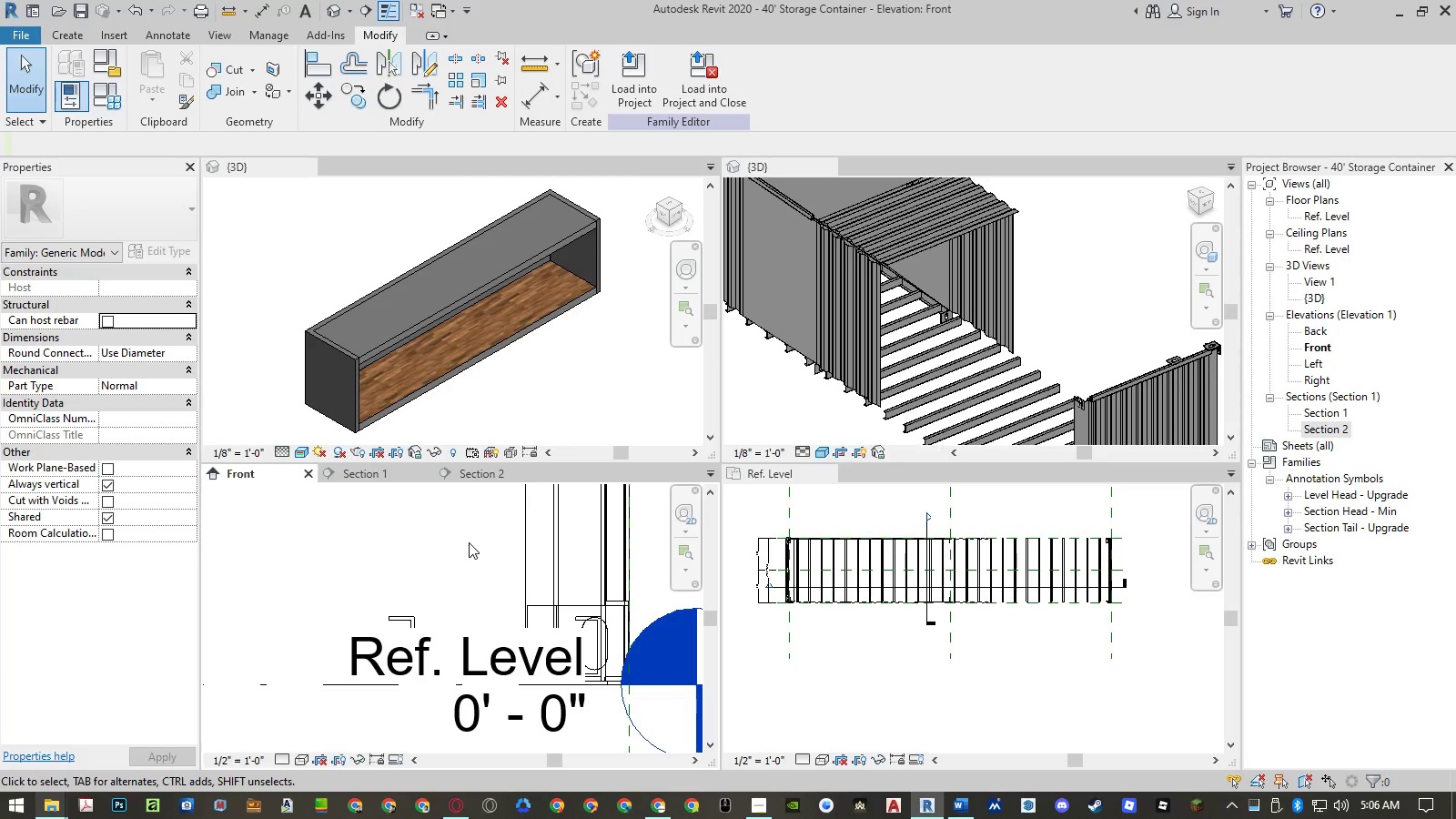 
scroll: coordinate [374, 635], scroll_direction: down, amount: 11.0
 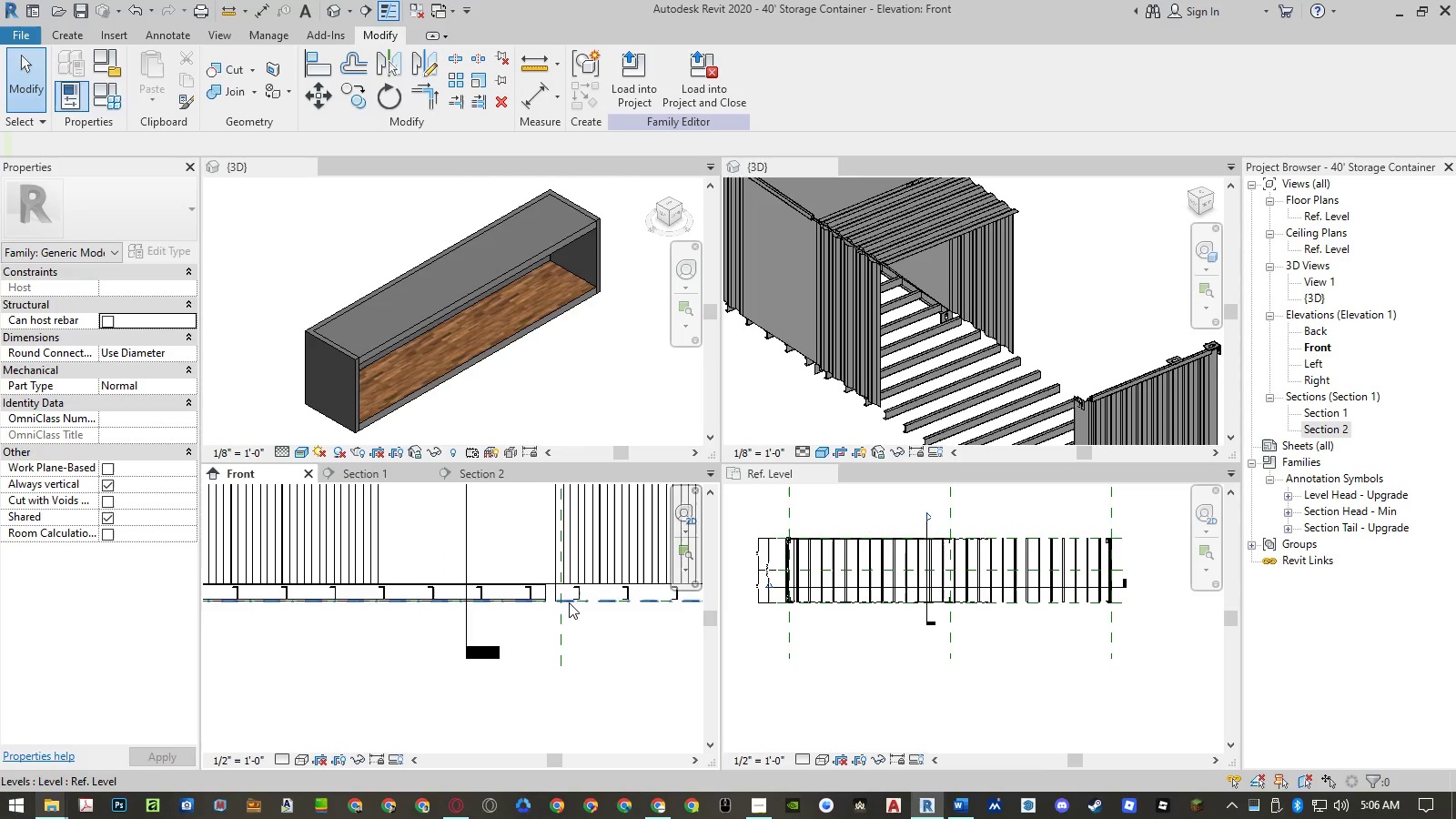 
scroll: coordinate [561, 598], scroll_direction: up, amount: 6.0
 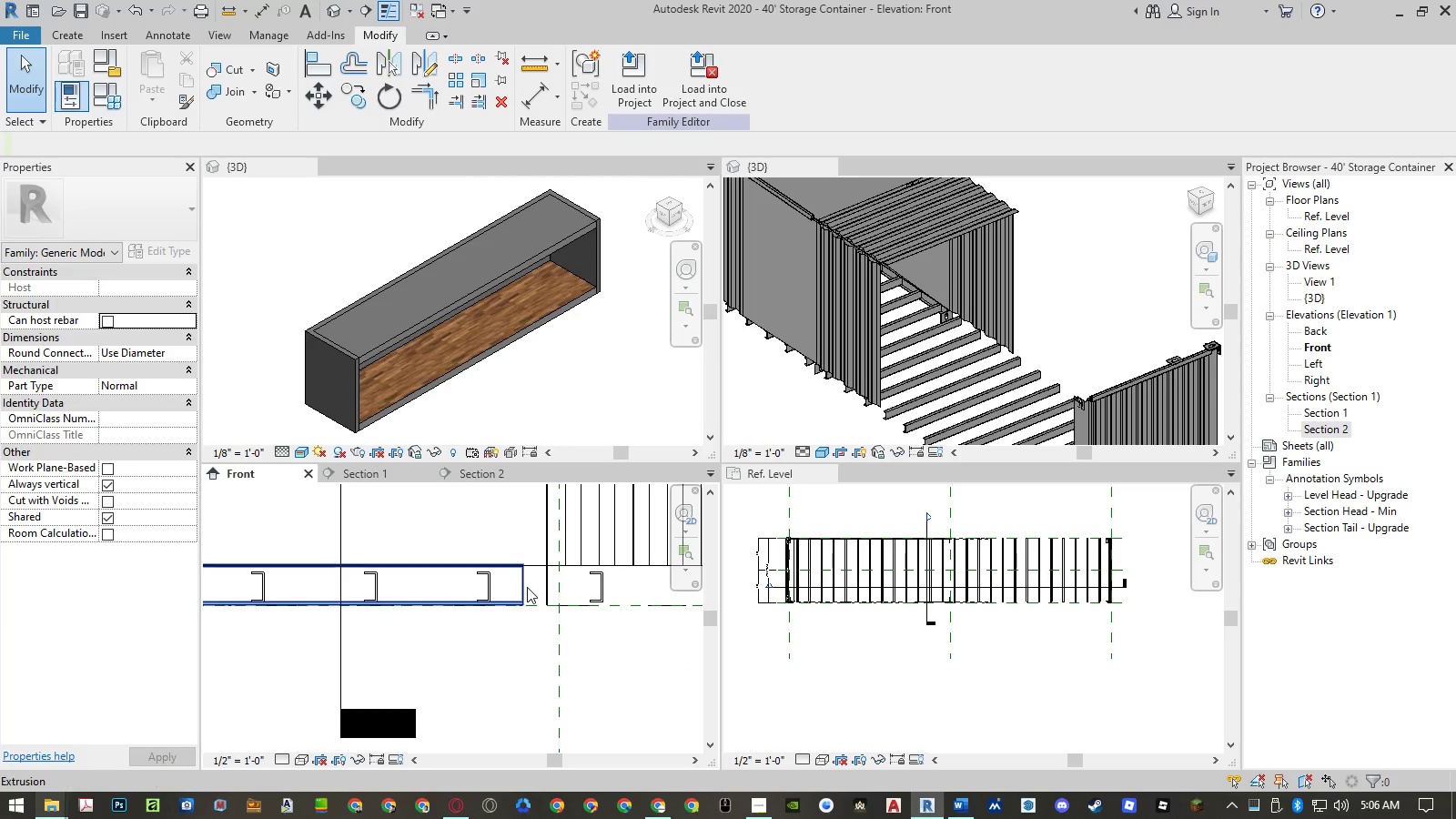 
left_click([527, 587])
 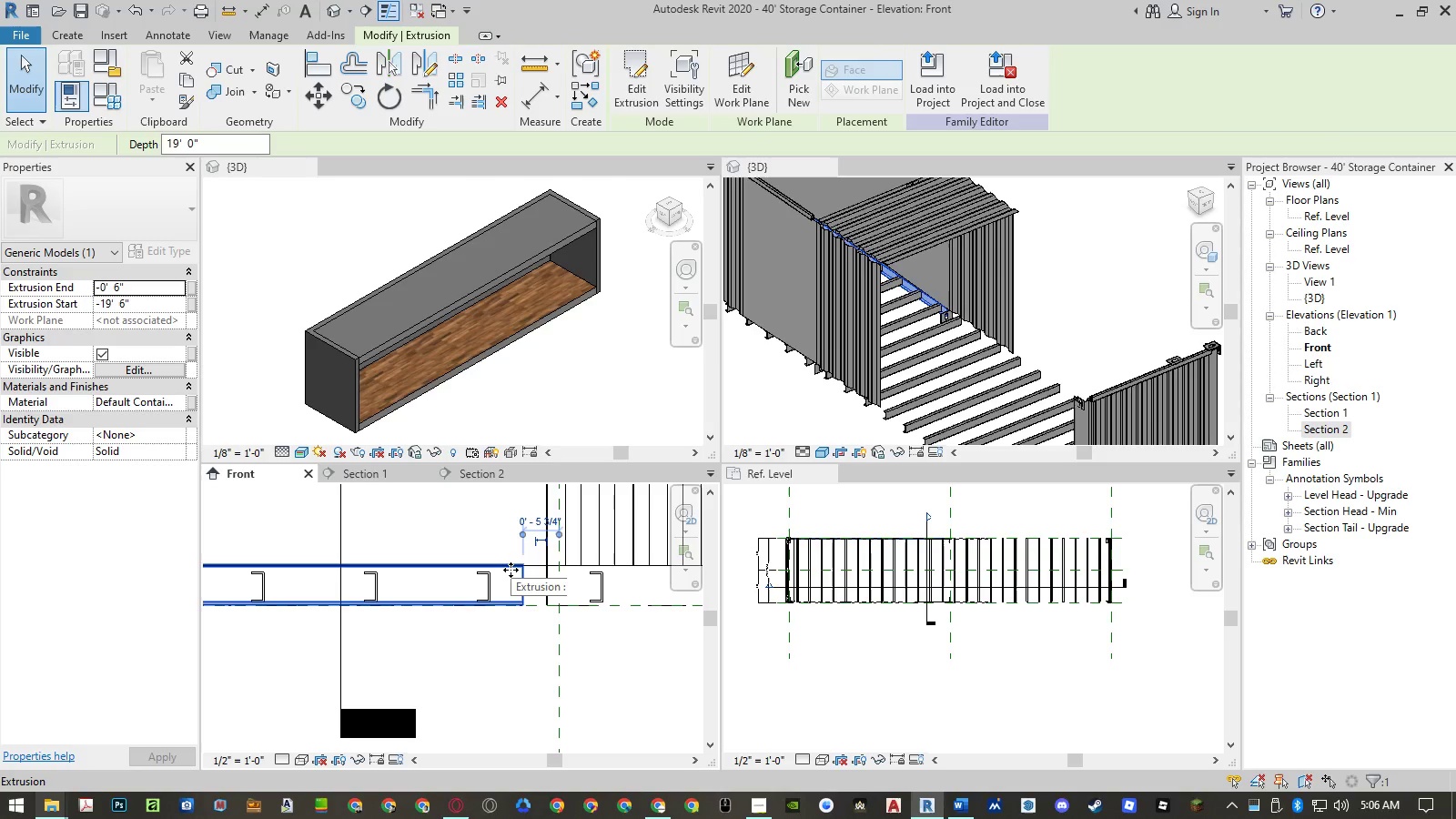 
wait(5.2)
 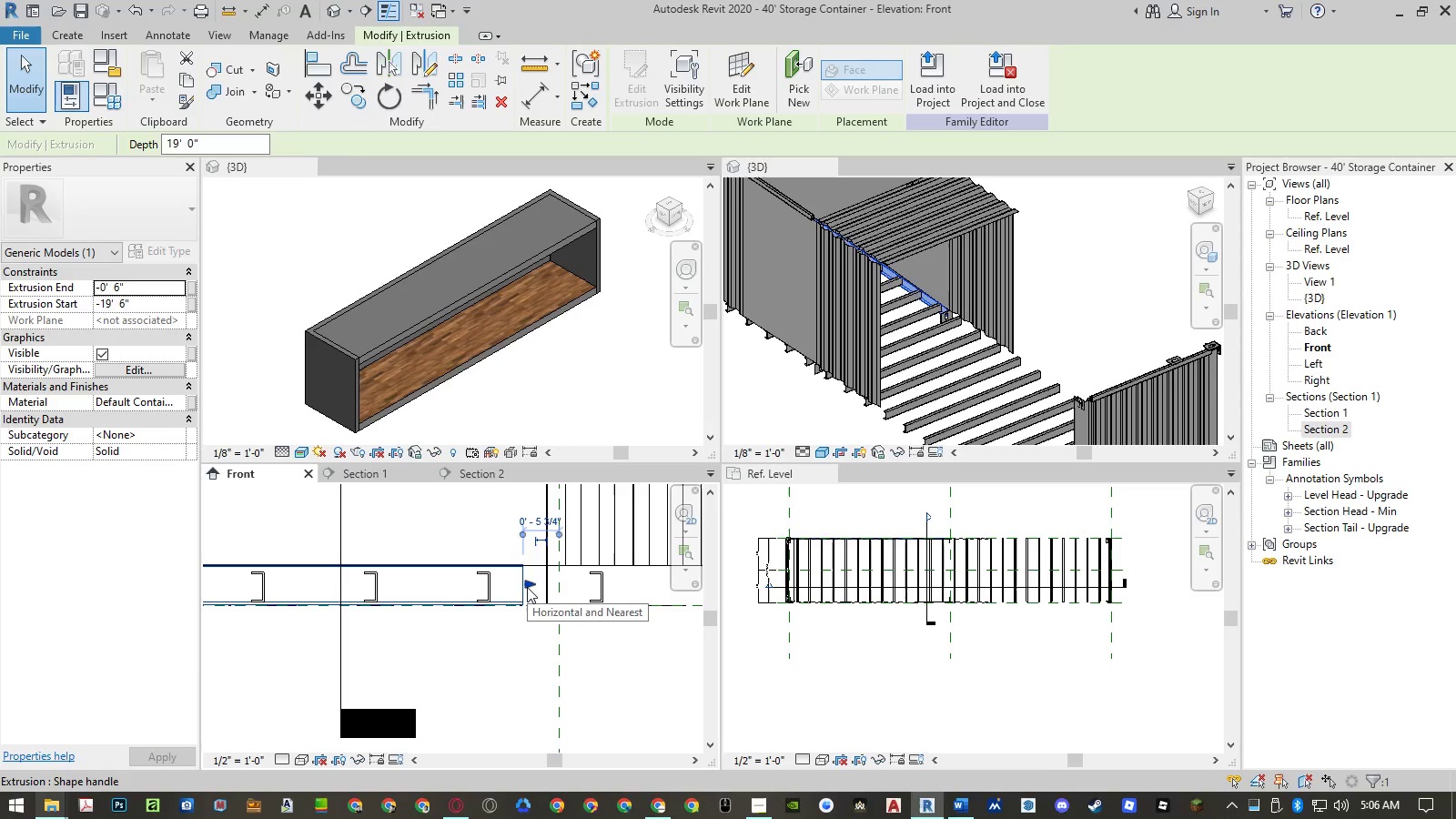 
left_click([642, 100])
 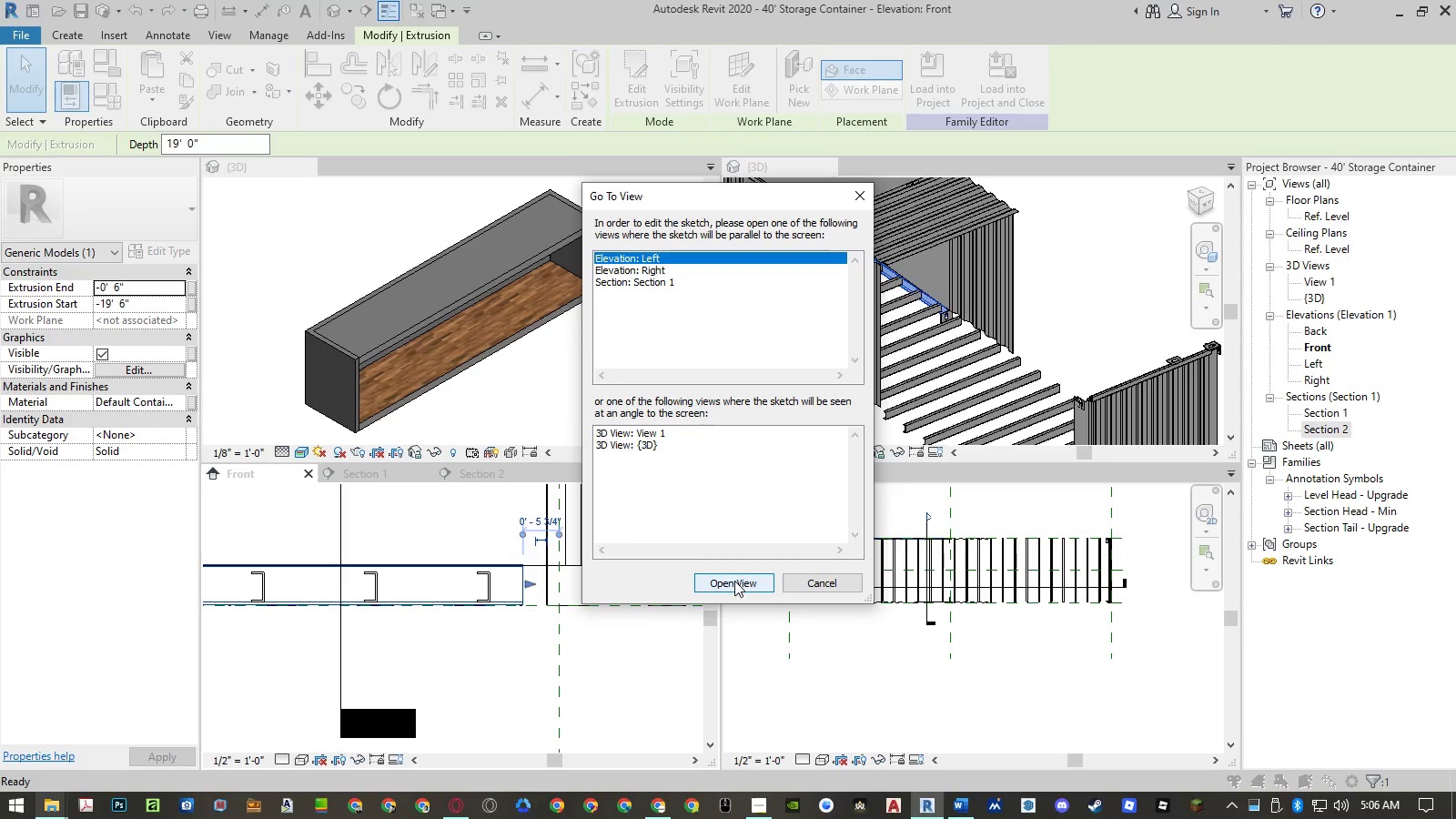 
left_click([734, 581])
 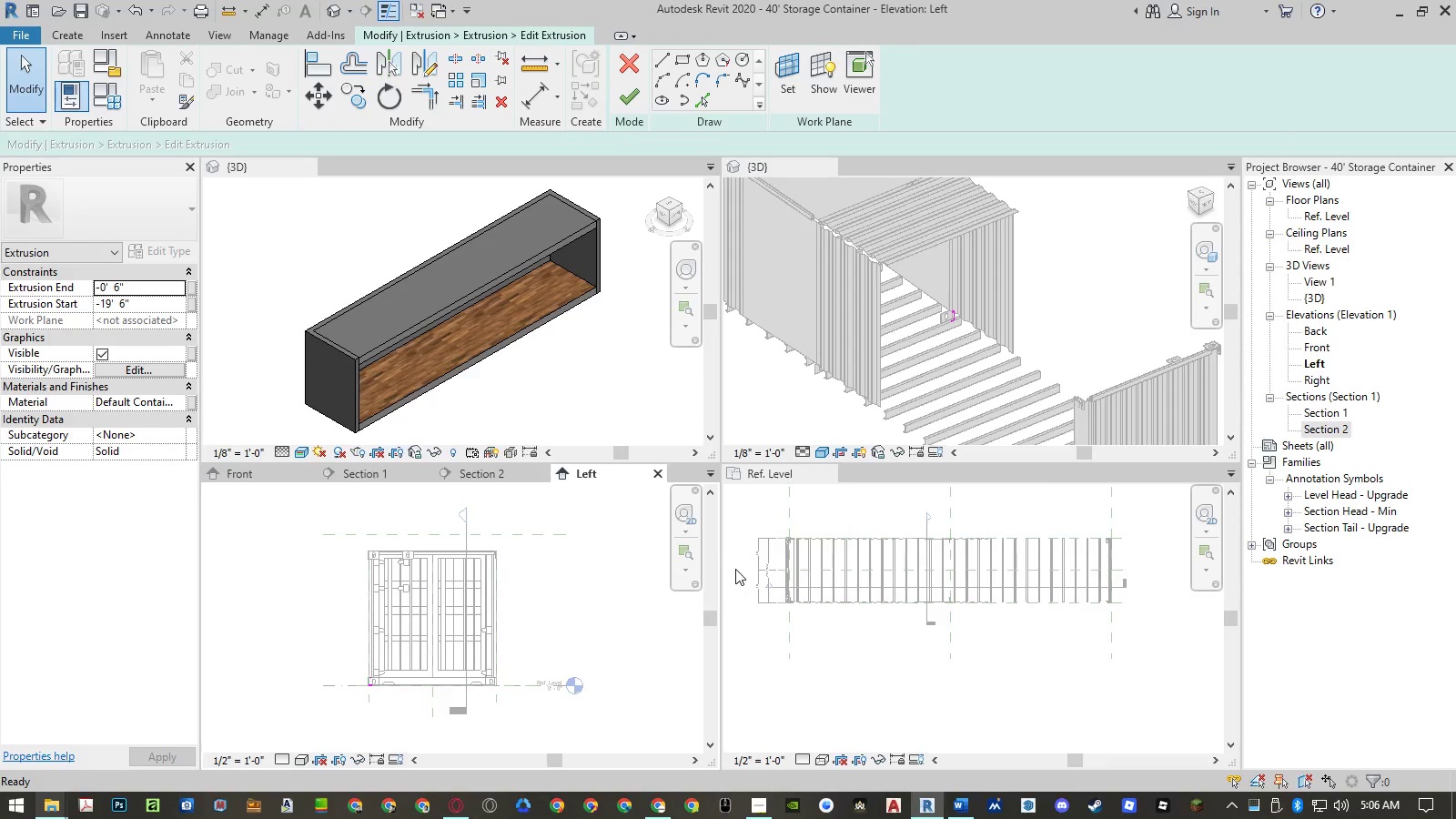 
middle_click([570, 614])
 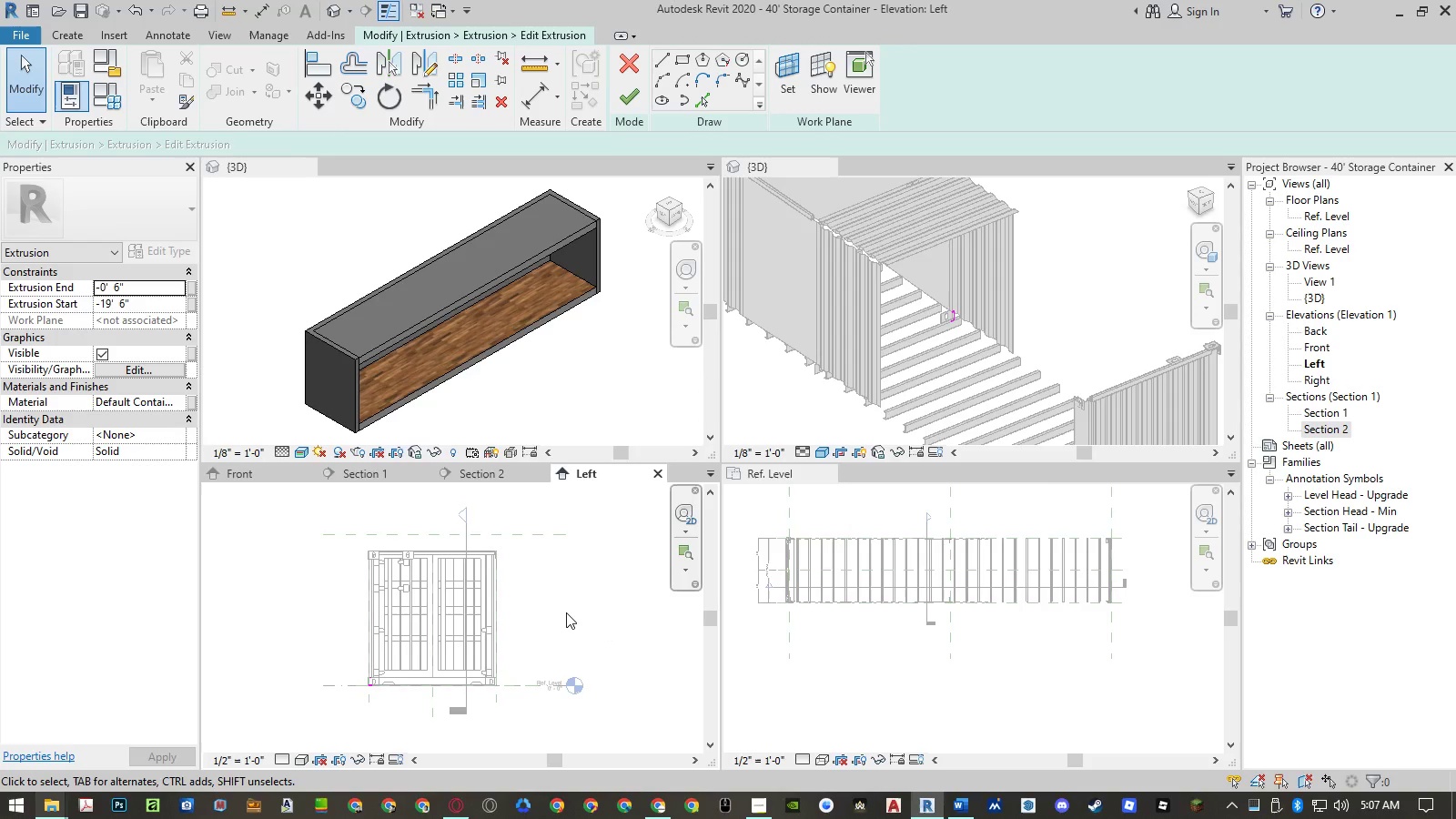 
scroll: coordinate [497, 596], scroll_direction: down, amount: 5.0
 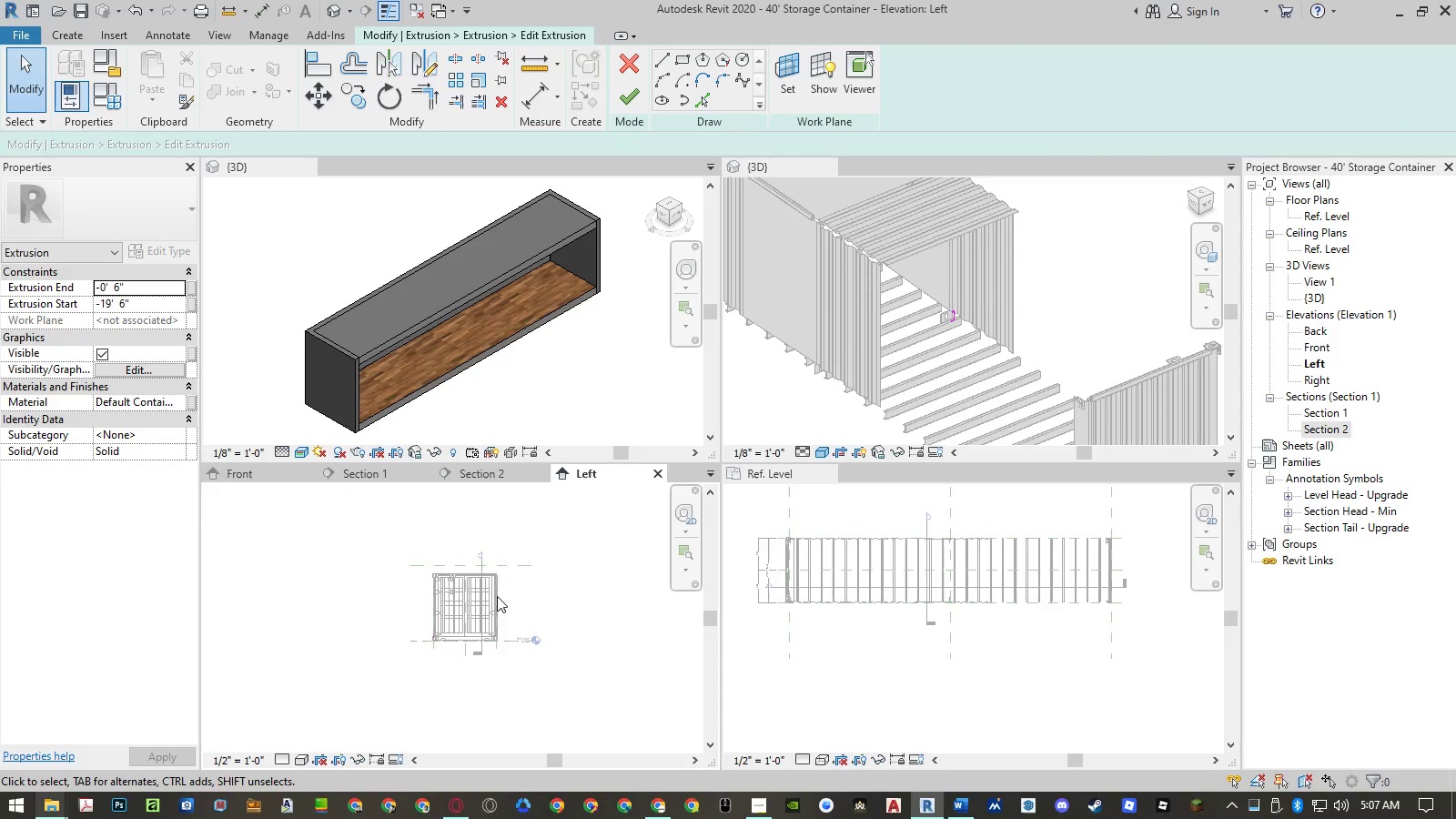 
scroll: coordinate [464, 733], scroll_direction: up, amount: 12.0
 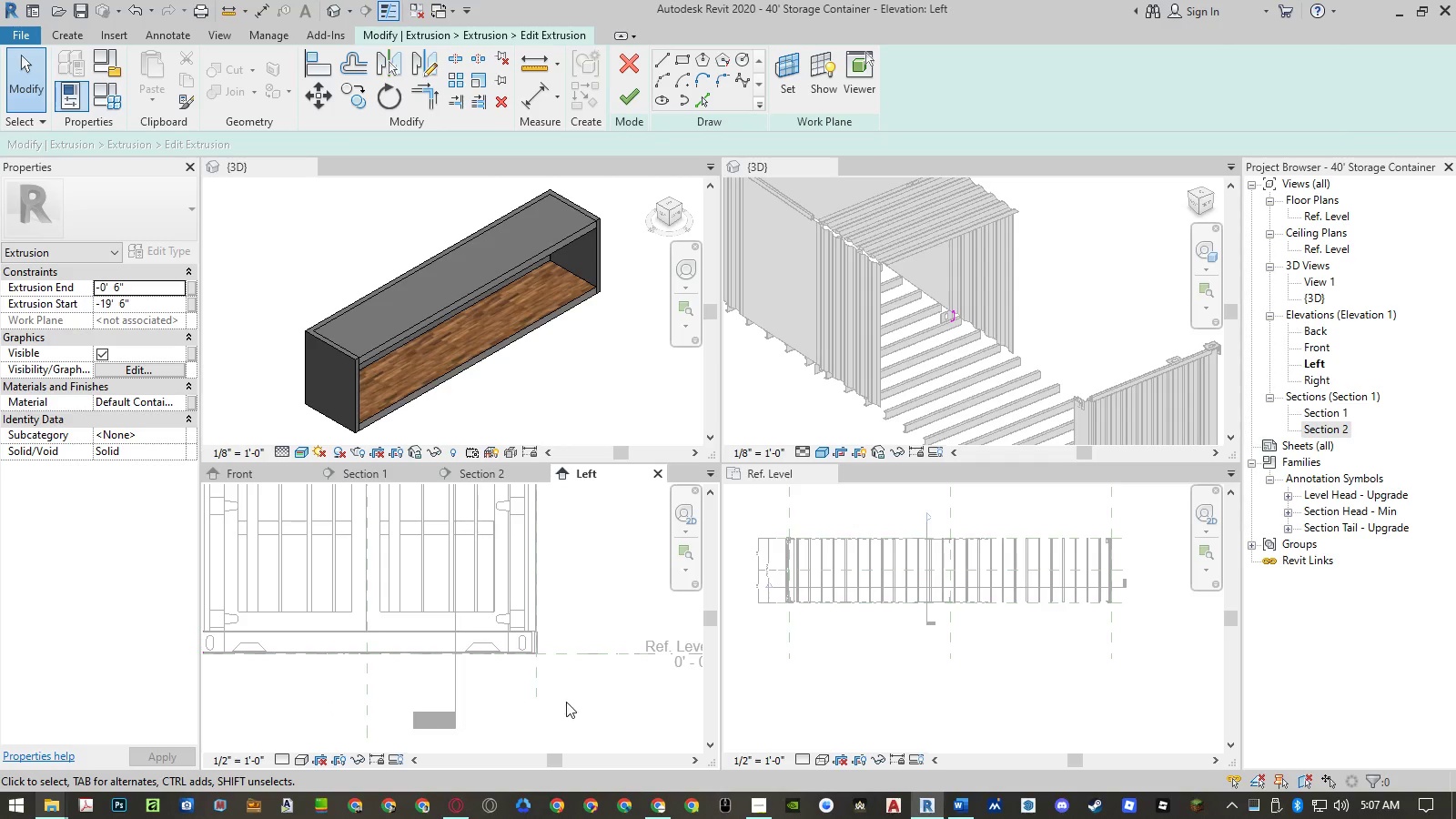 
scroll: coordinate [598, 696], scroll_direction: down, amount: 3.0
 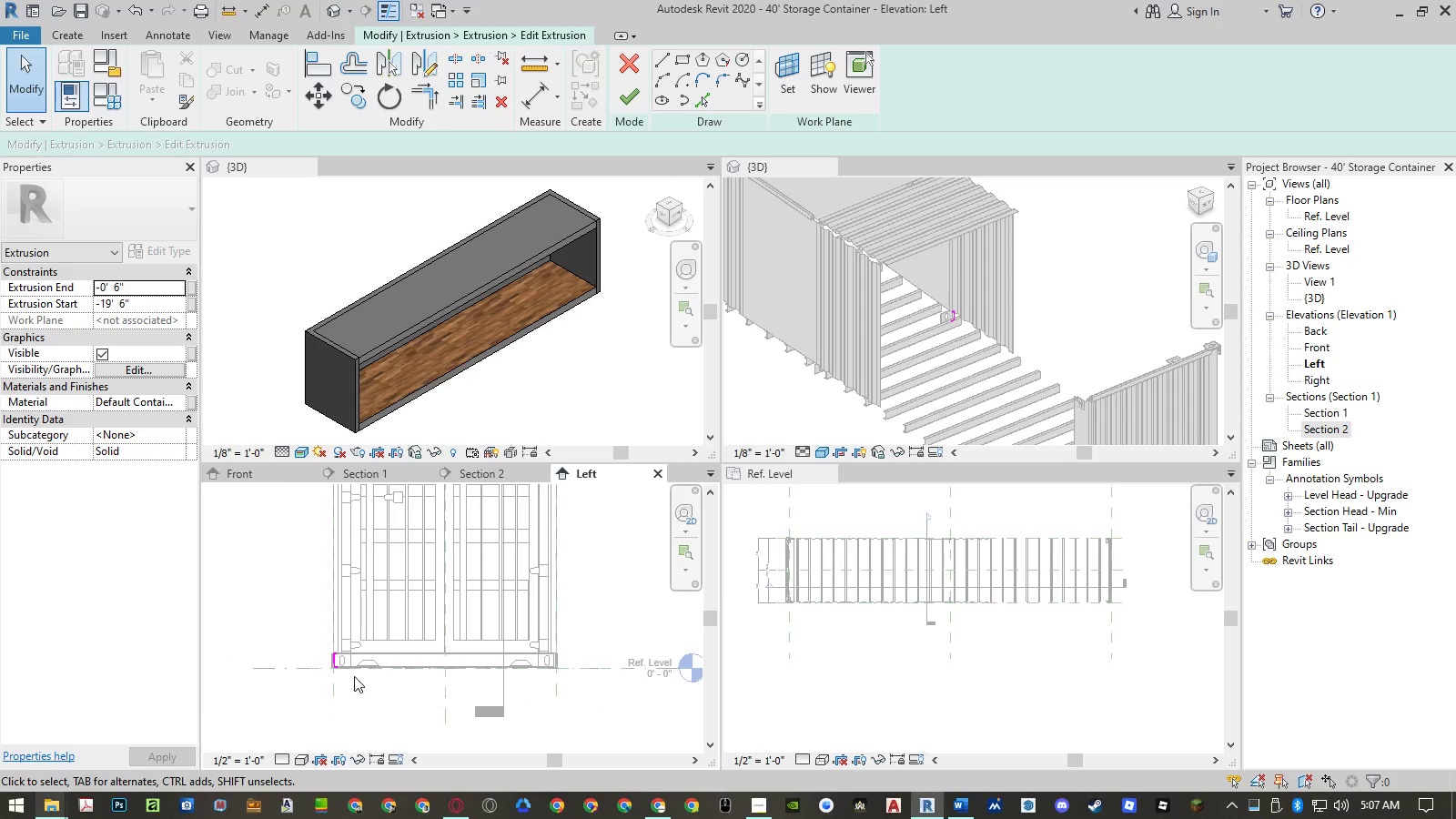 
scroll: coordinate [298, 659], scroll_direction: up, amount: 11.0
 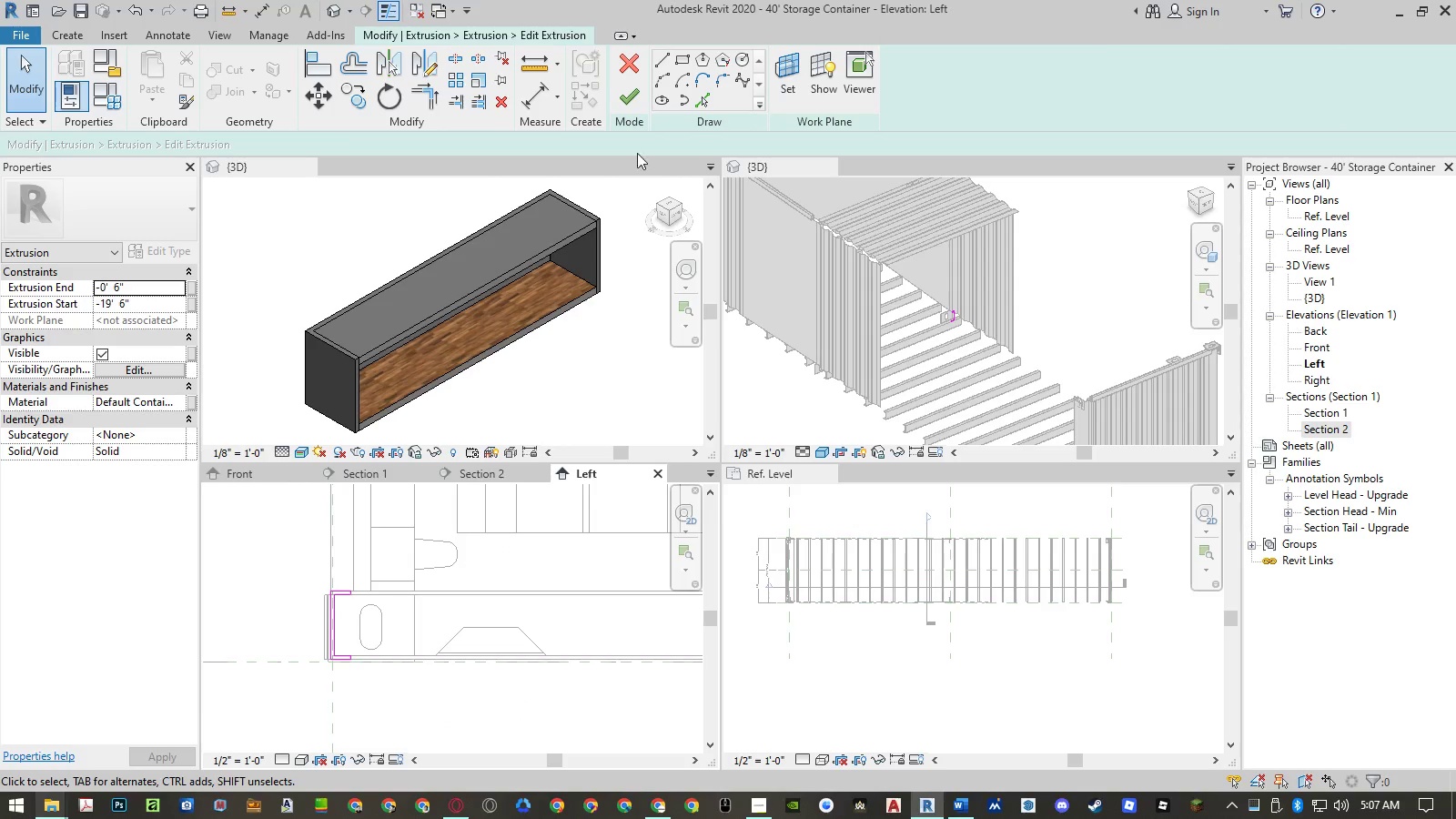 
left_click([633, 96])
 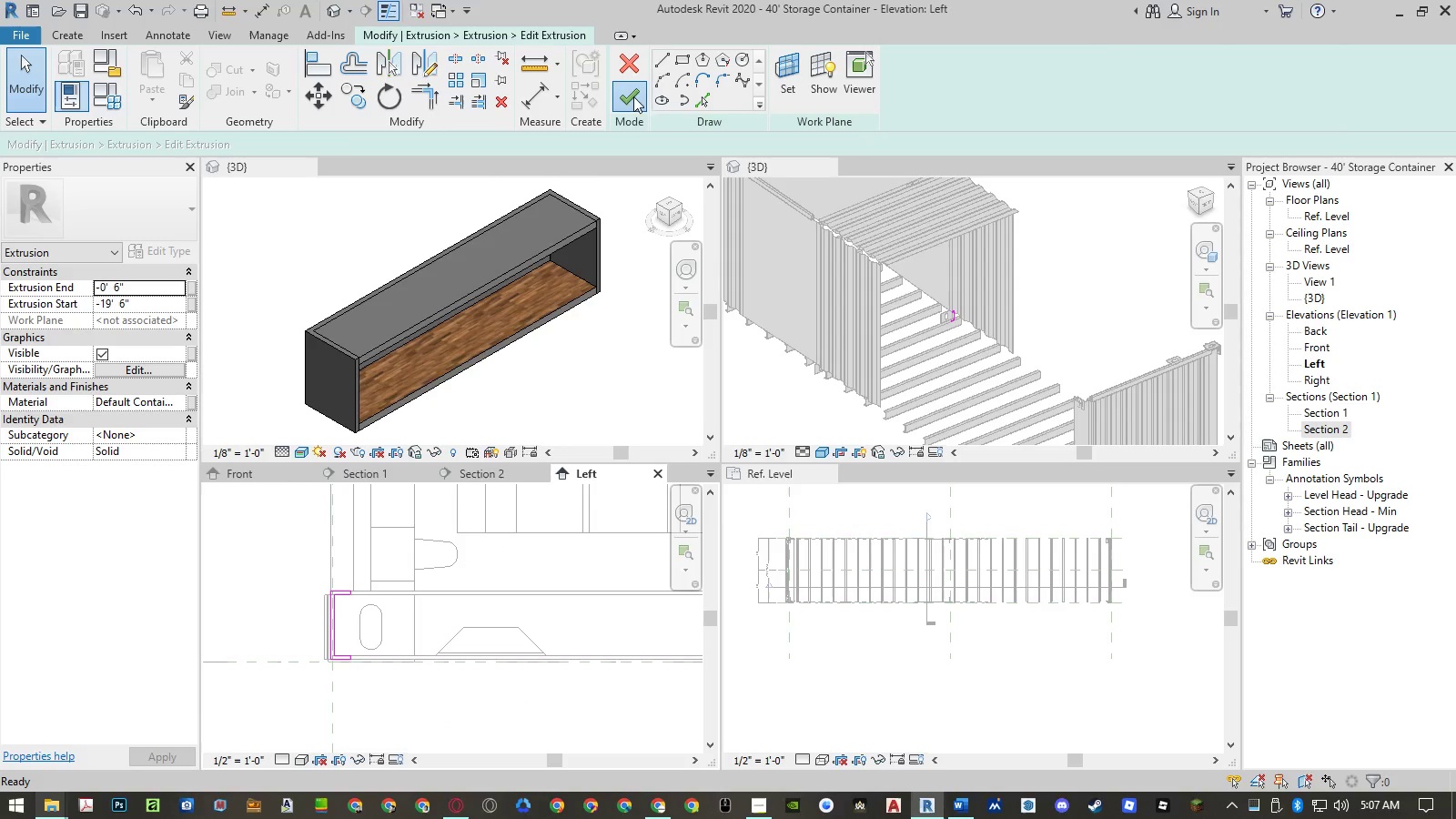 
mouse_move([578, 191])
 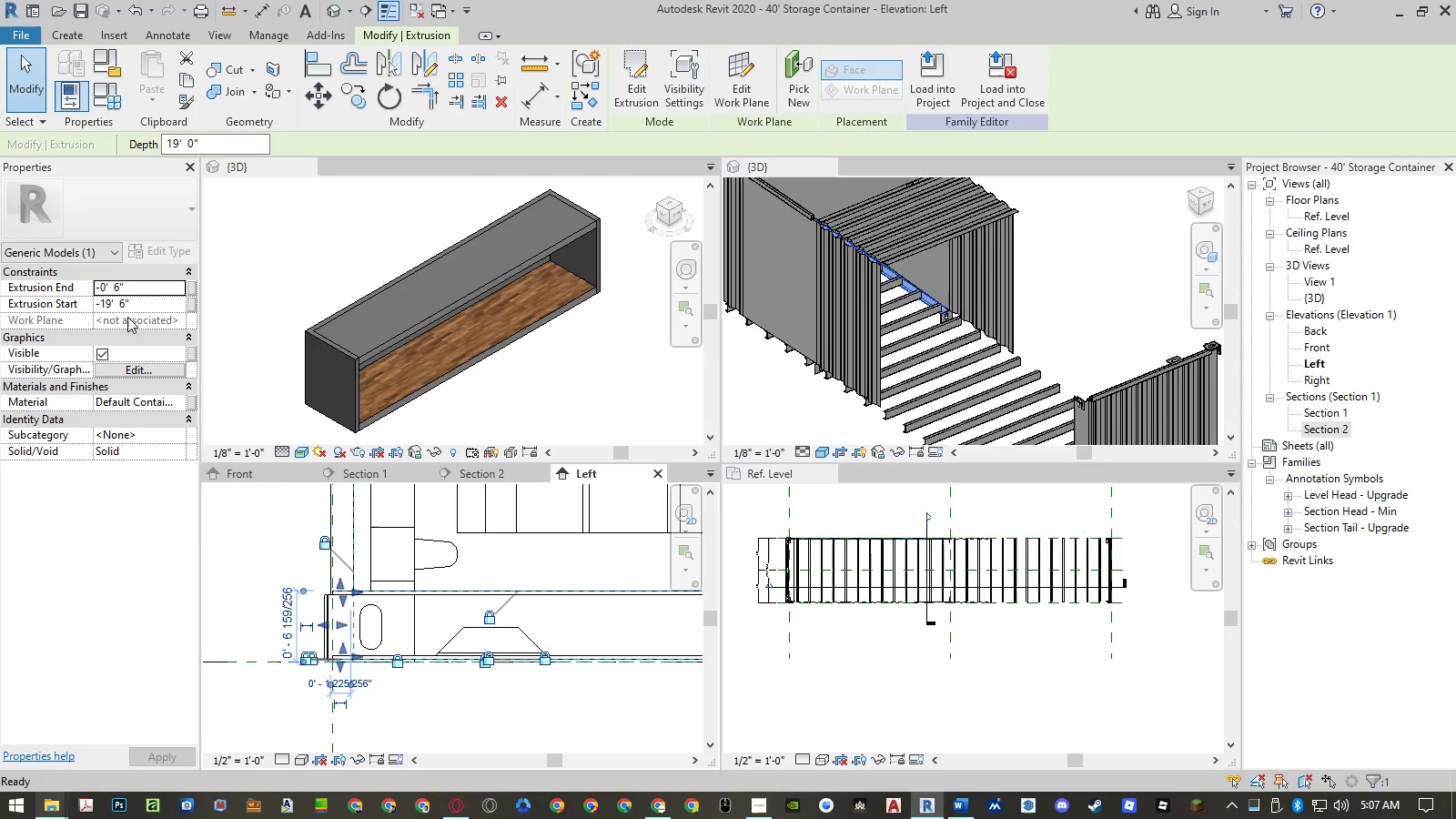 
scroll: coordinate [308, 662], scroll_direction: up, amount: 6.0
 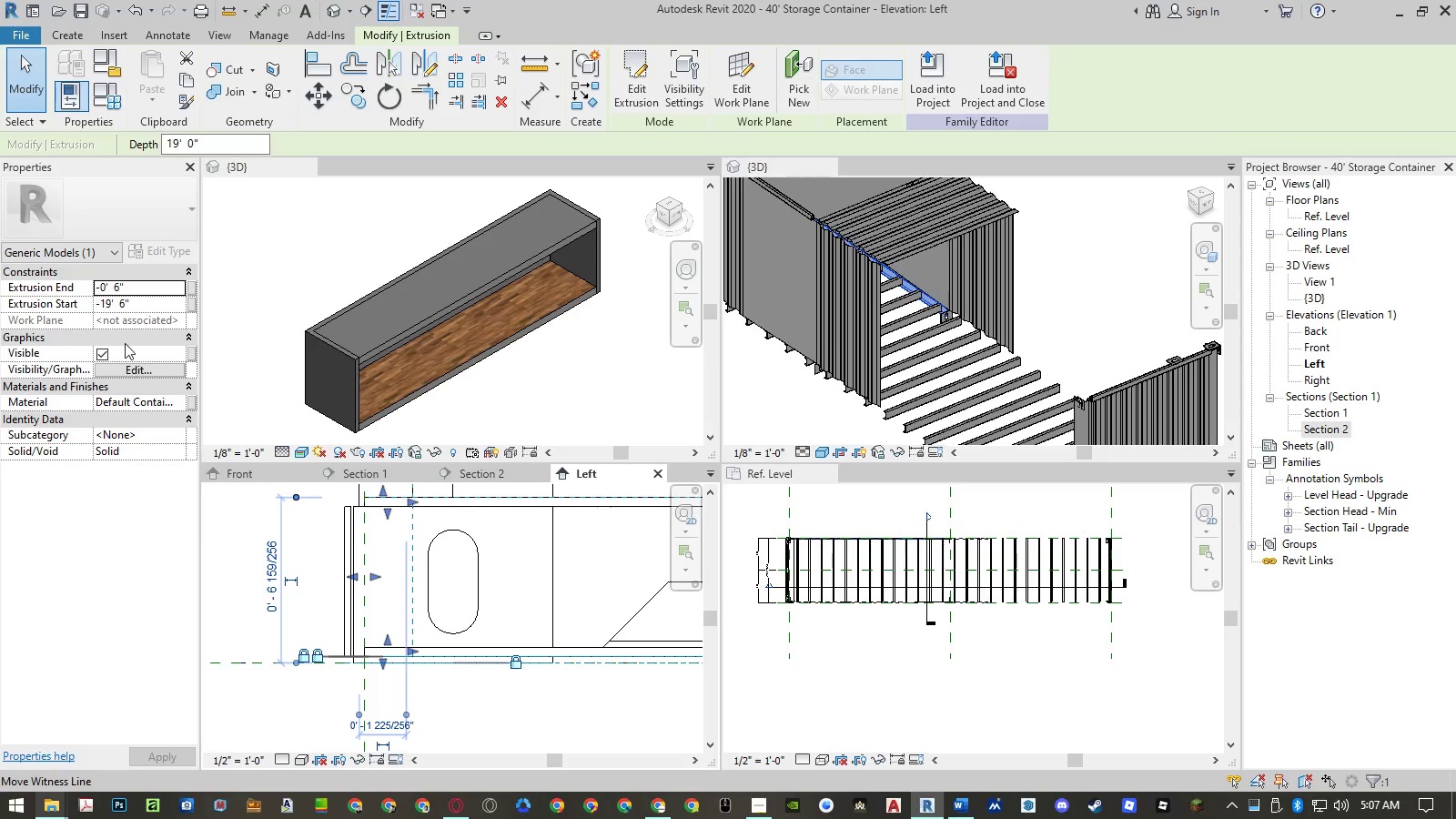 
left_click([111, 285])
 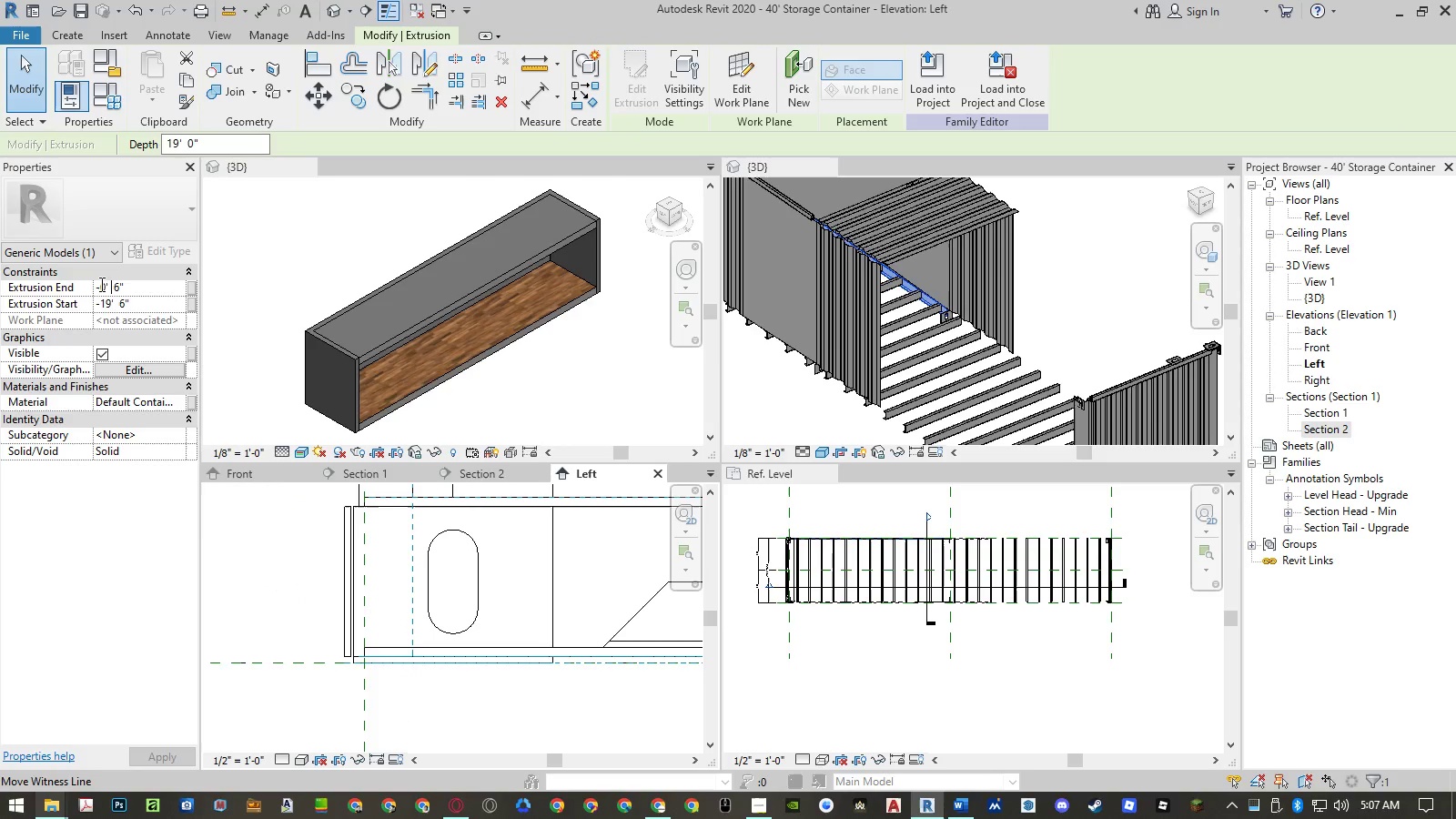 
left_click([100, 284])
 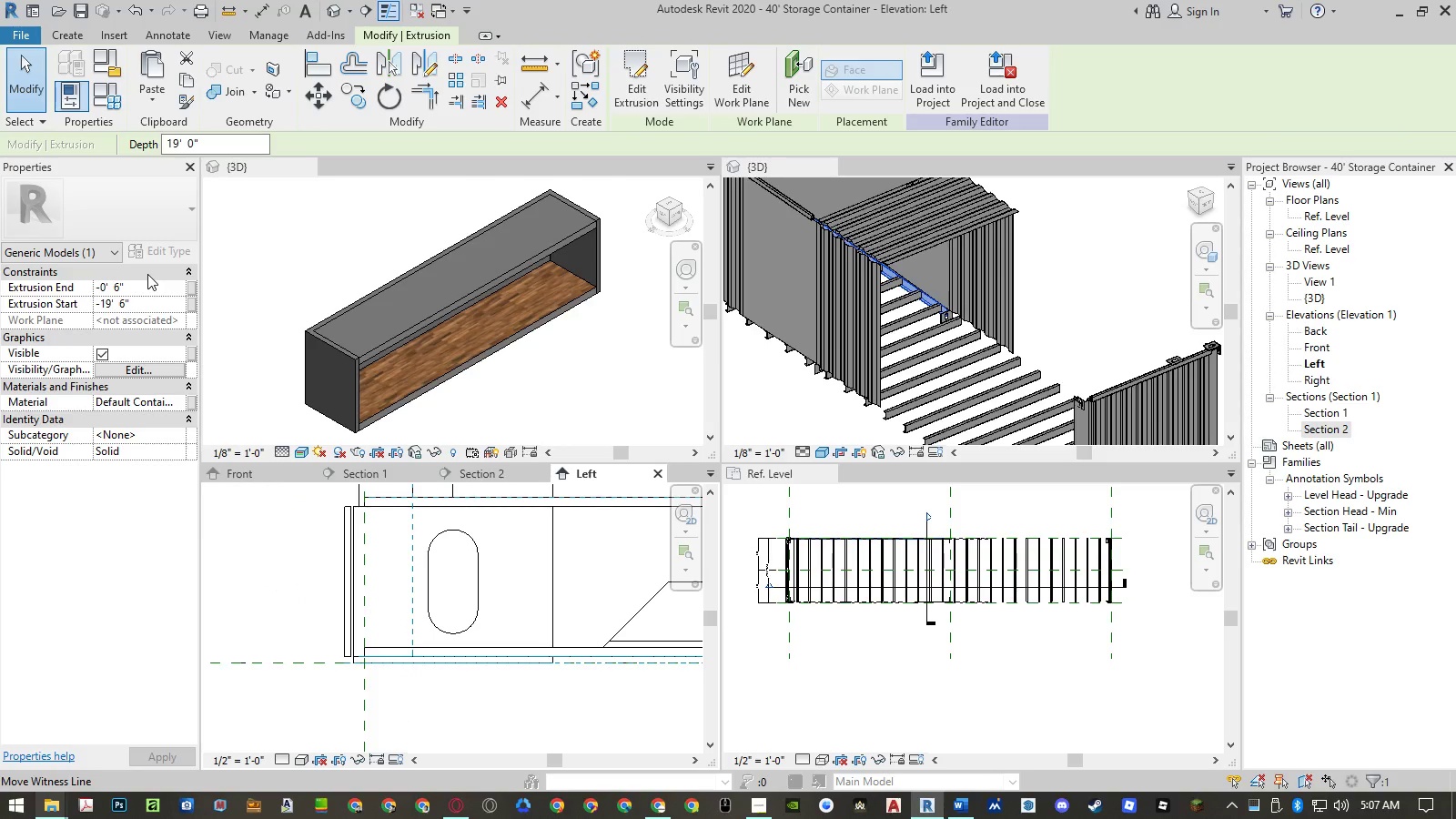 
key(Numpad2)
 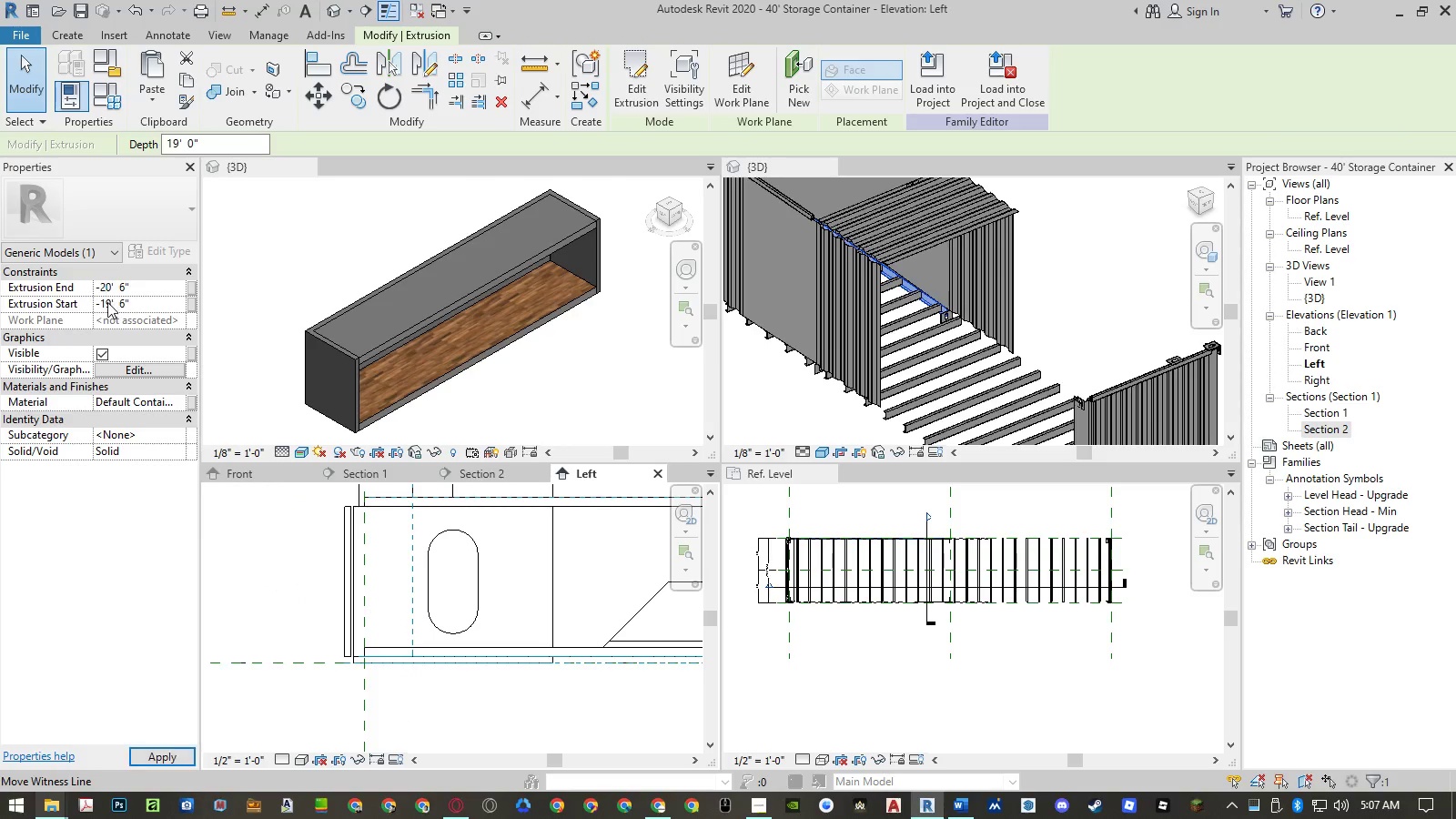 
left_click([112, 302])
 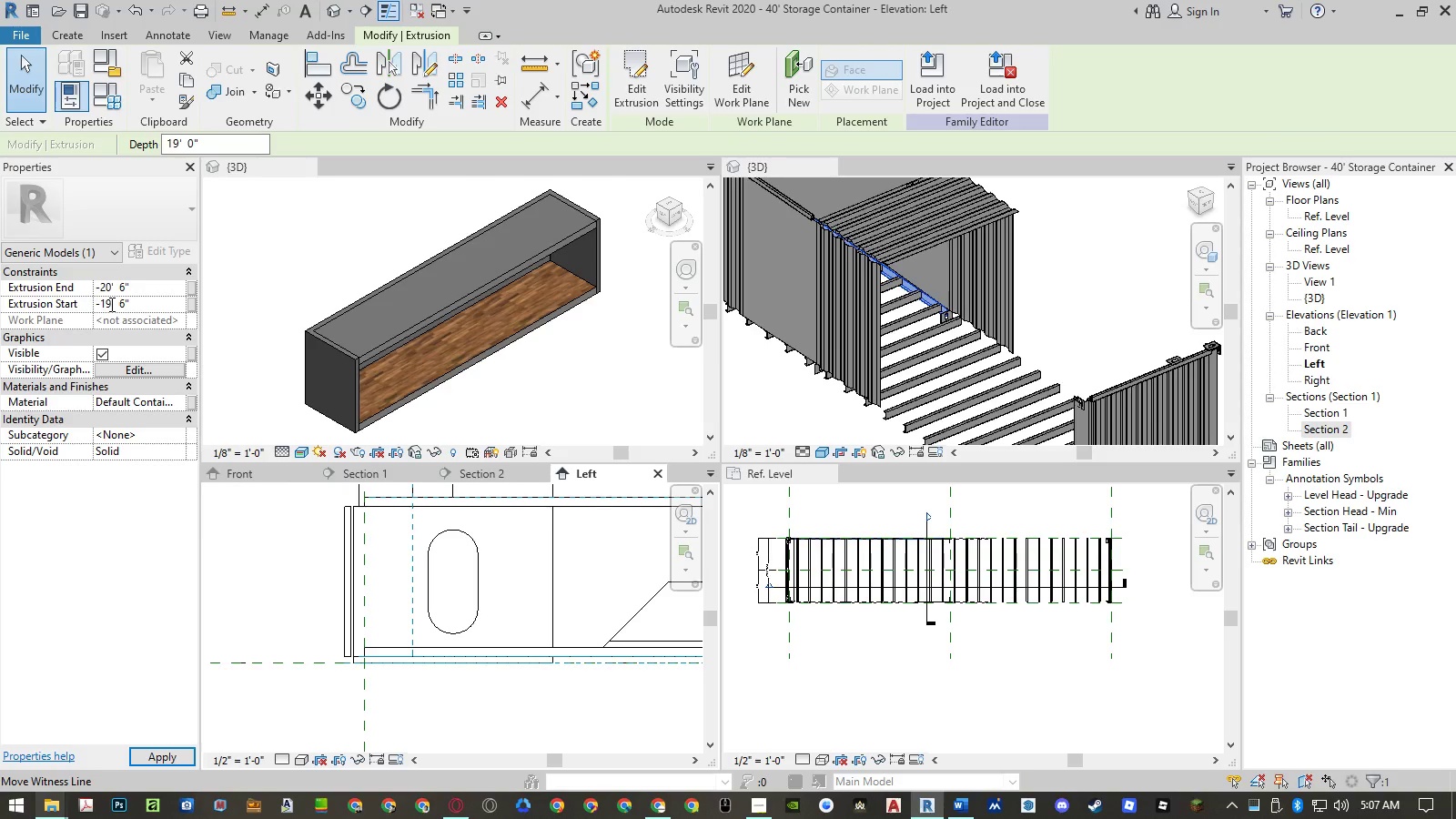 
left_click_drag(start_coordinate=[110, 304], to_coordinate=[100, 305])
 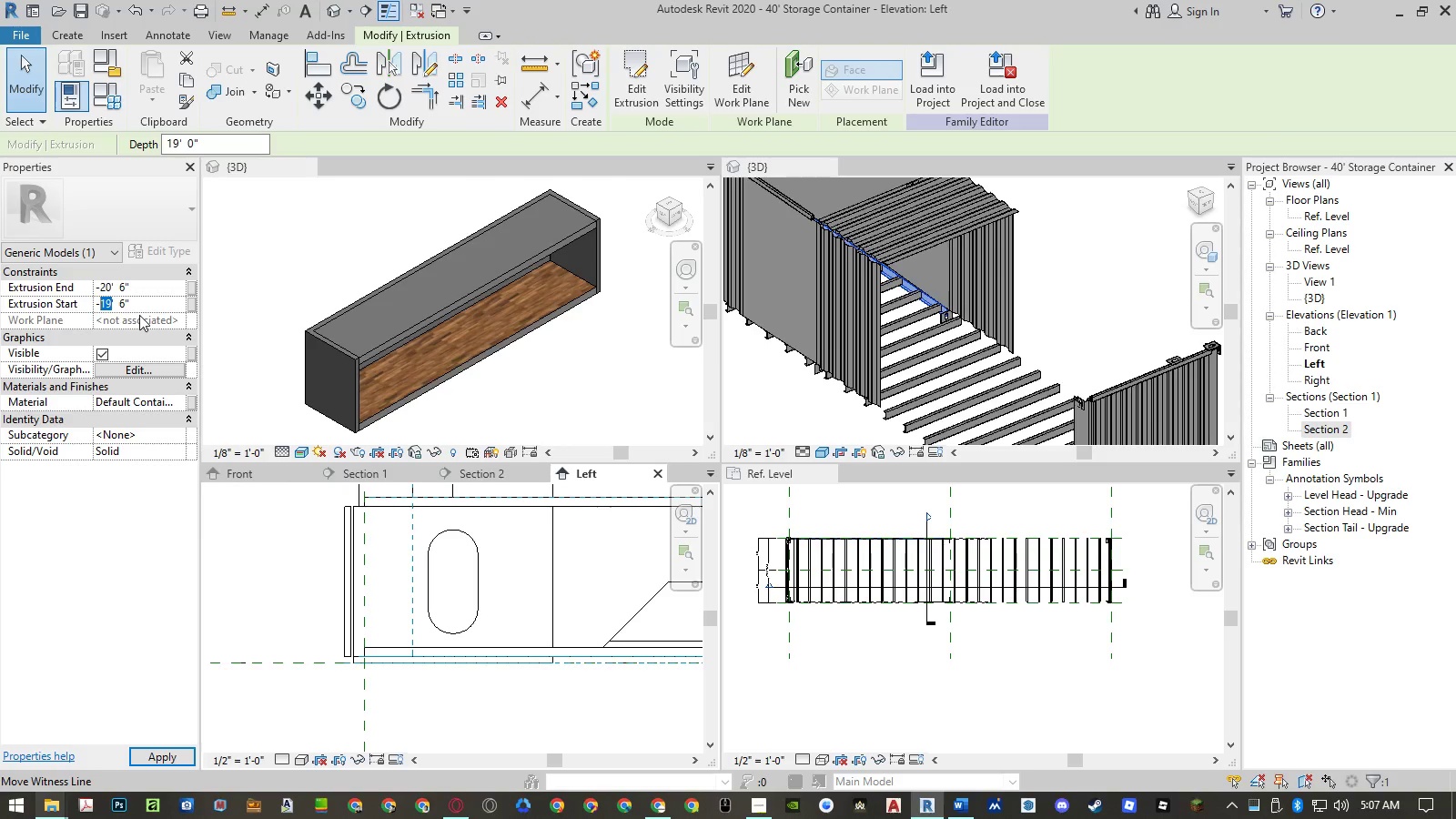 
key(Numpad2)
 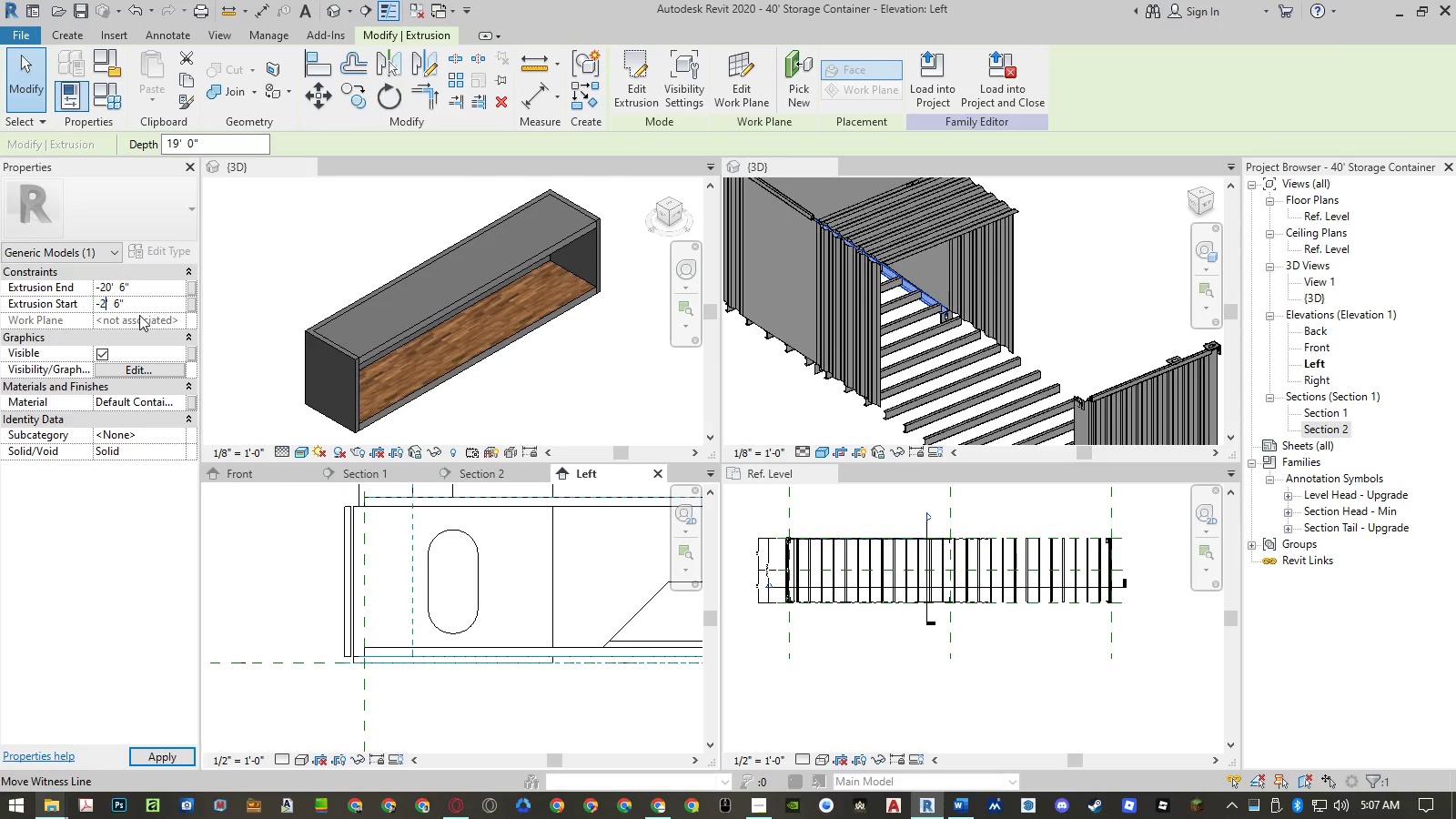 
key(Numpad0)
 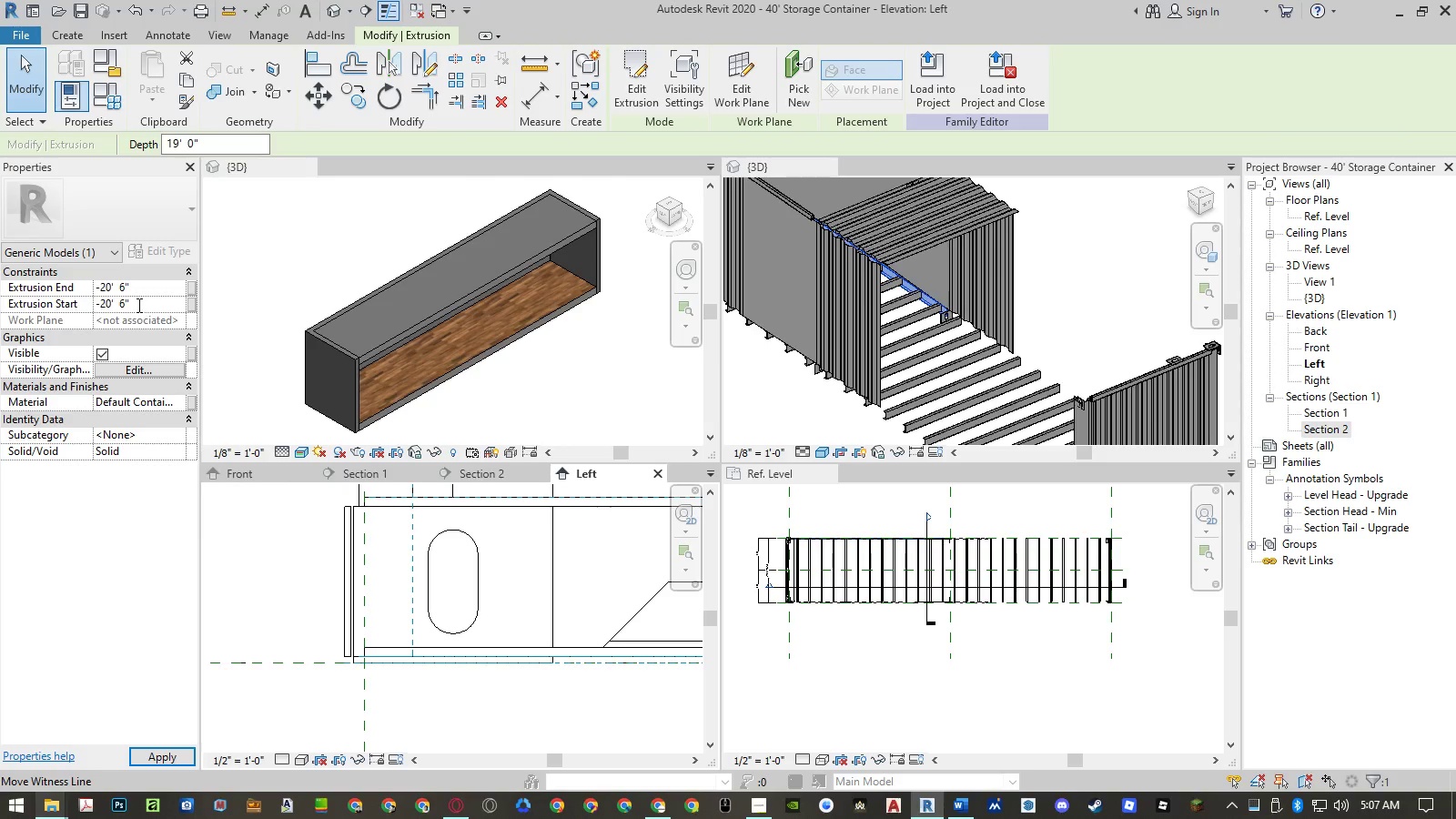 
left_click([138, 304])
 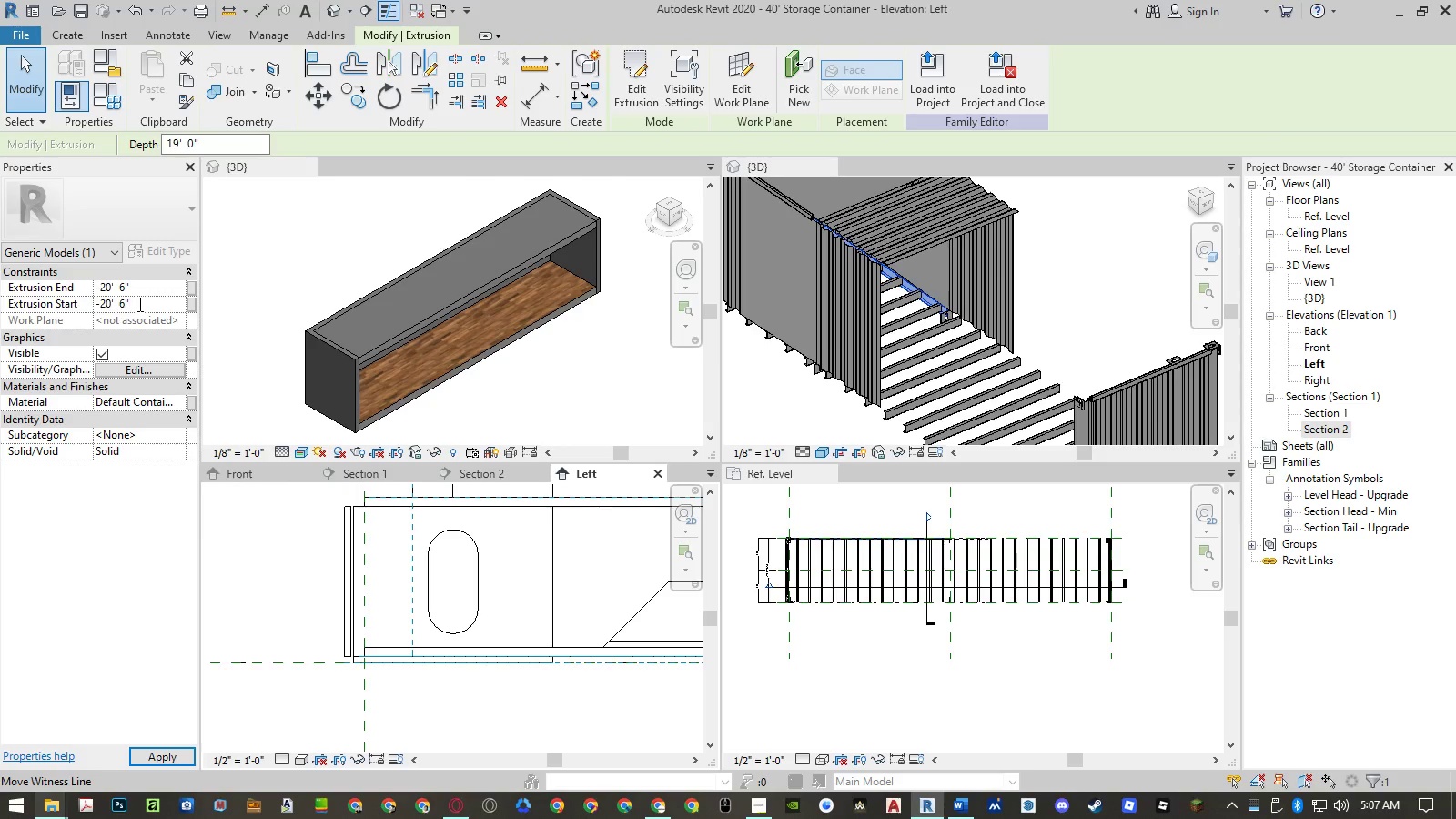 
key(Backspace)
 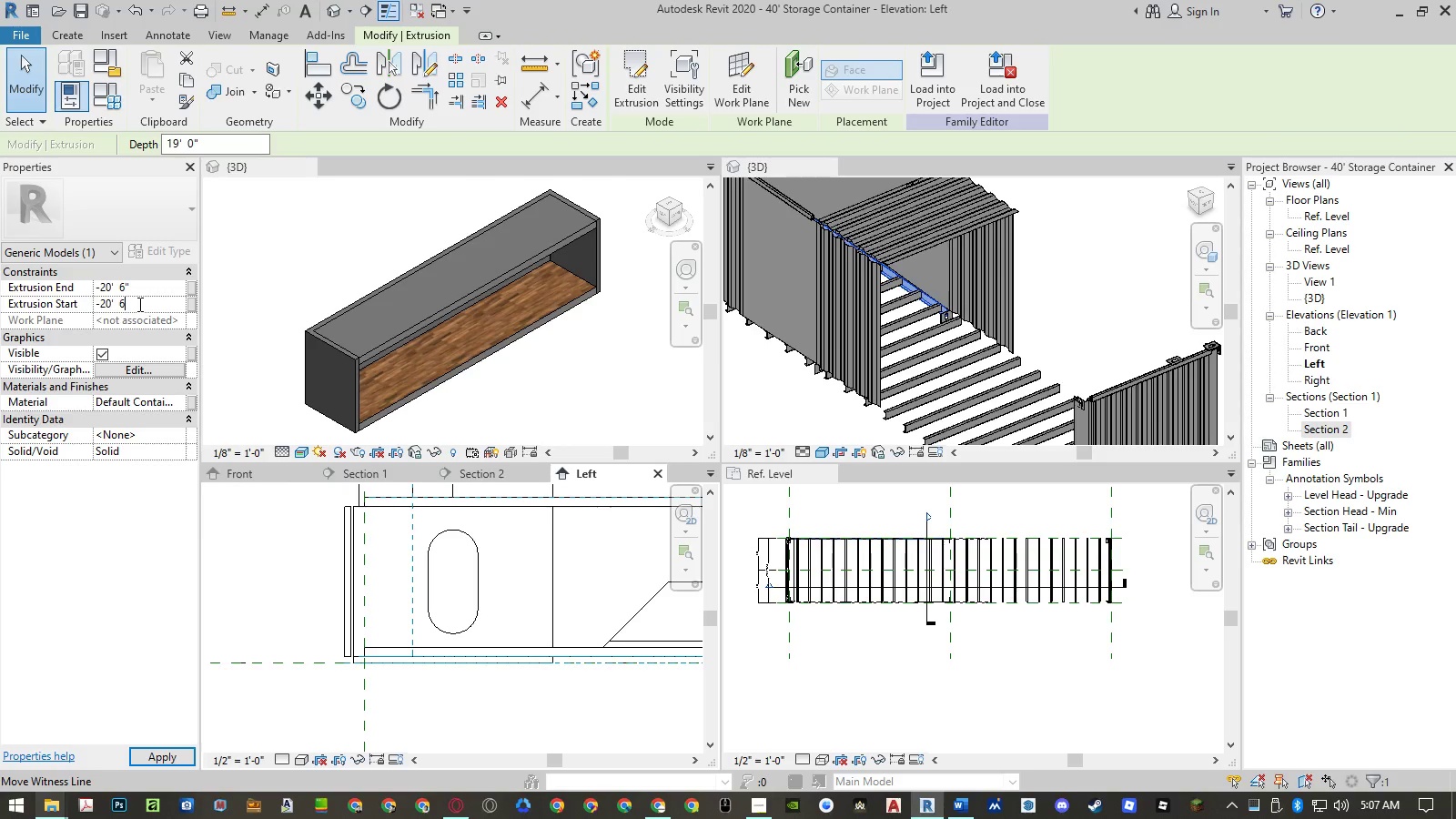 
key(Backspace)
 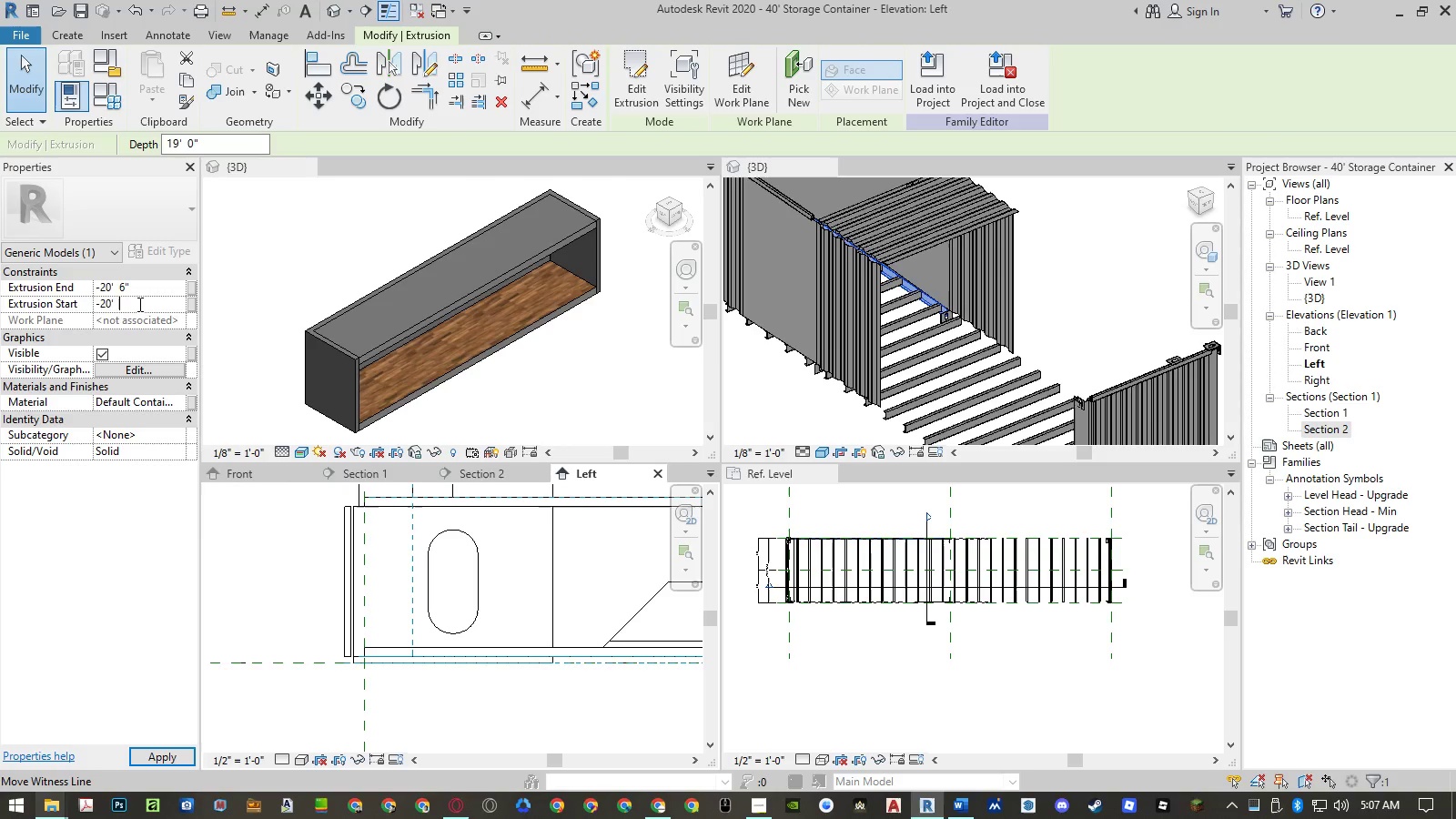 
left_click_drag(start_coordinate=[138, 304], to_coordinate=[66, 302])
 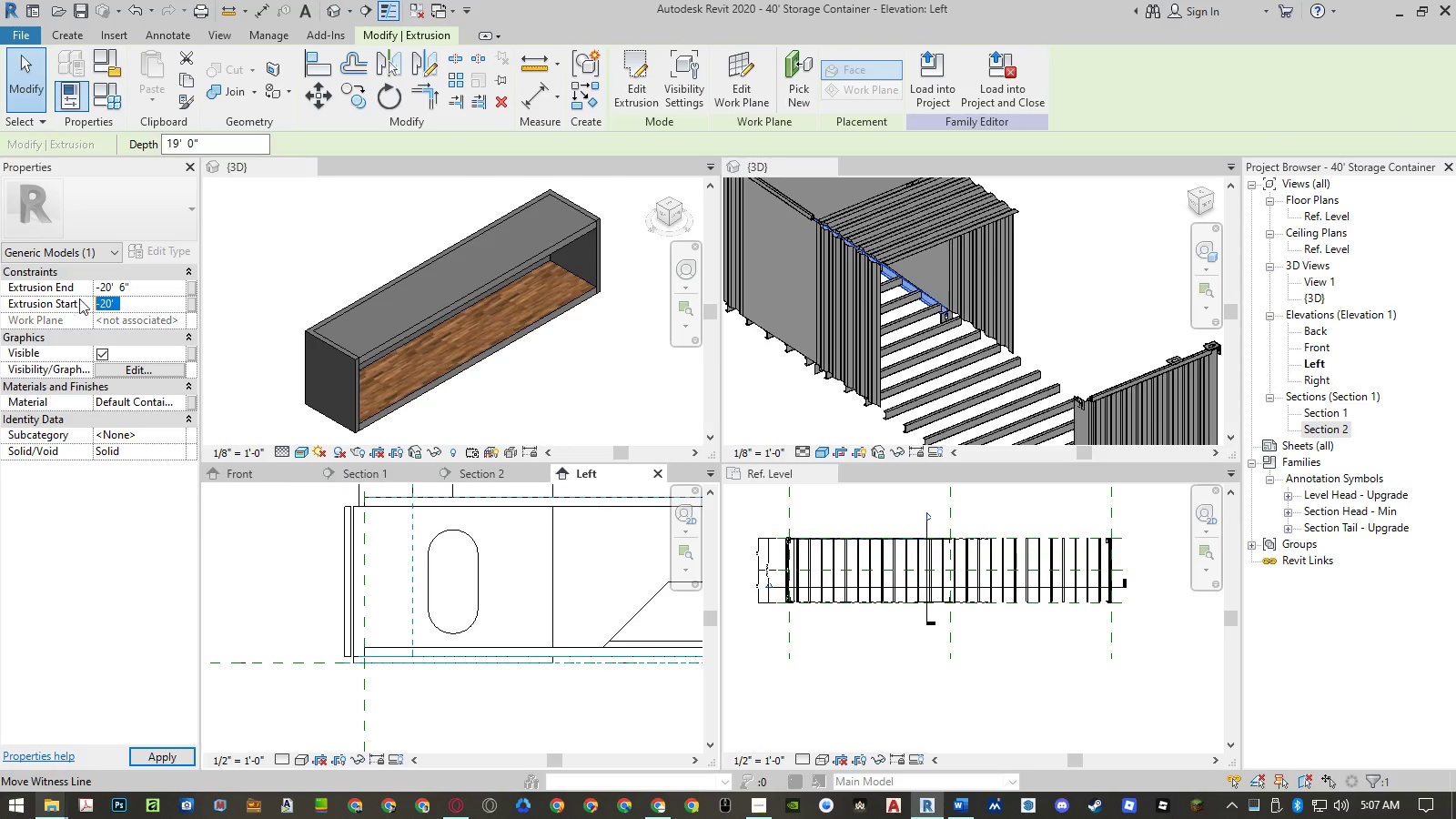 
key(Numpad2)
 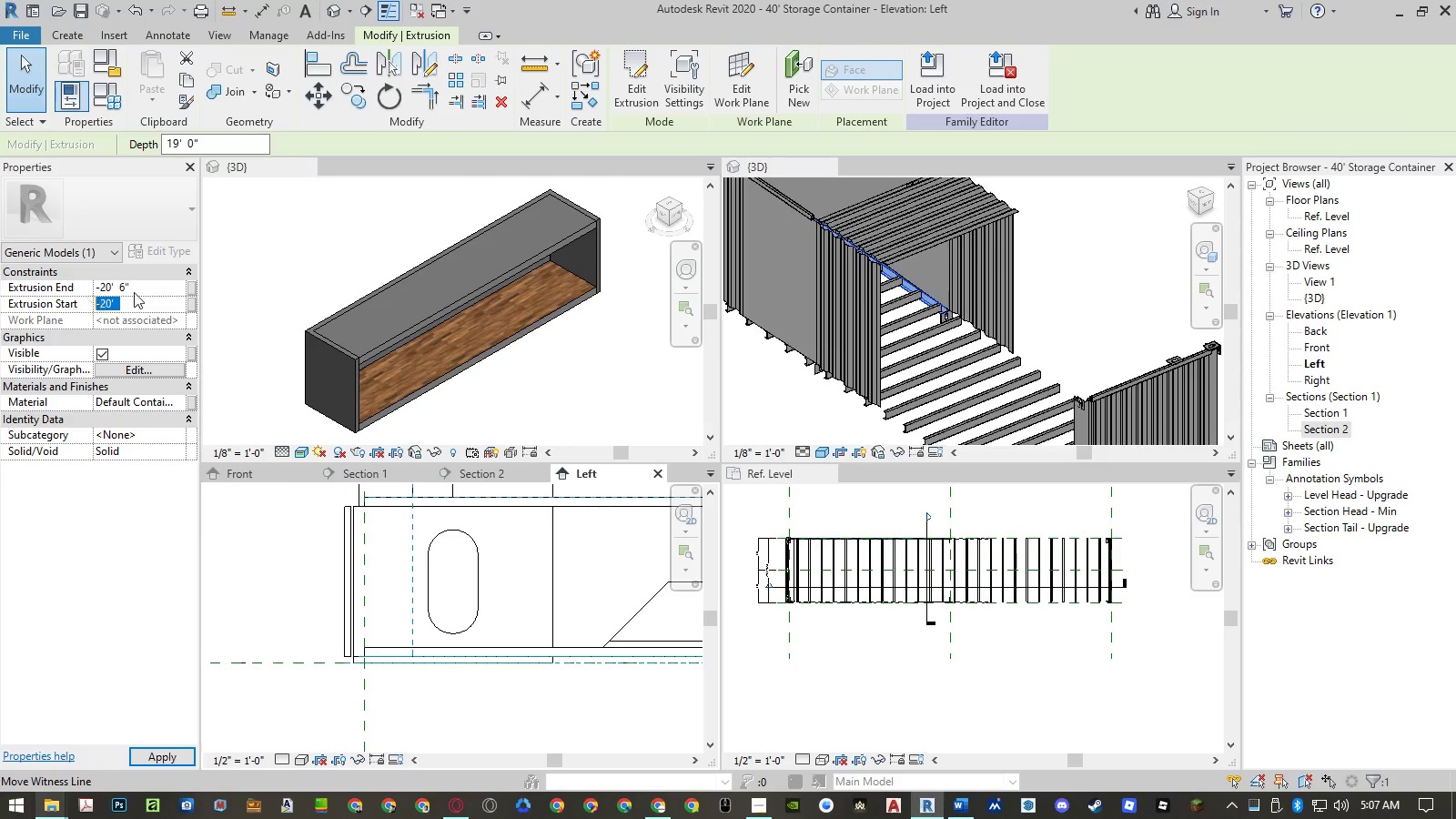 
key(Numpad0)
 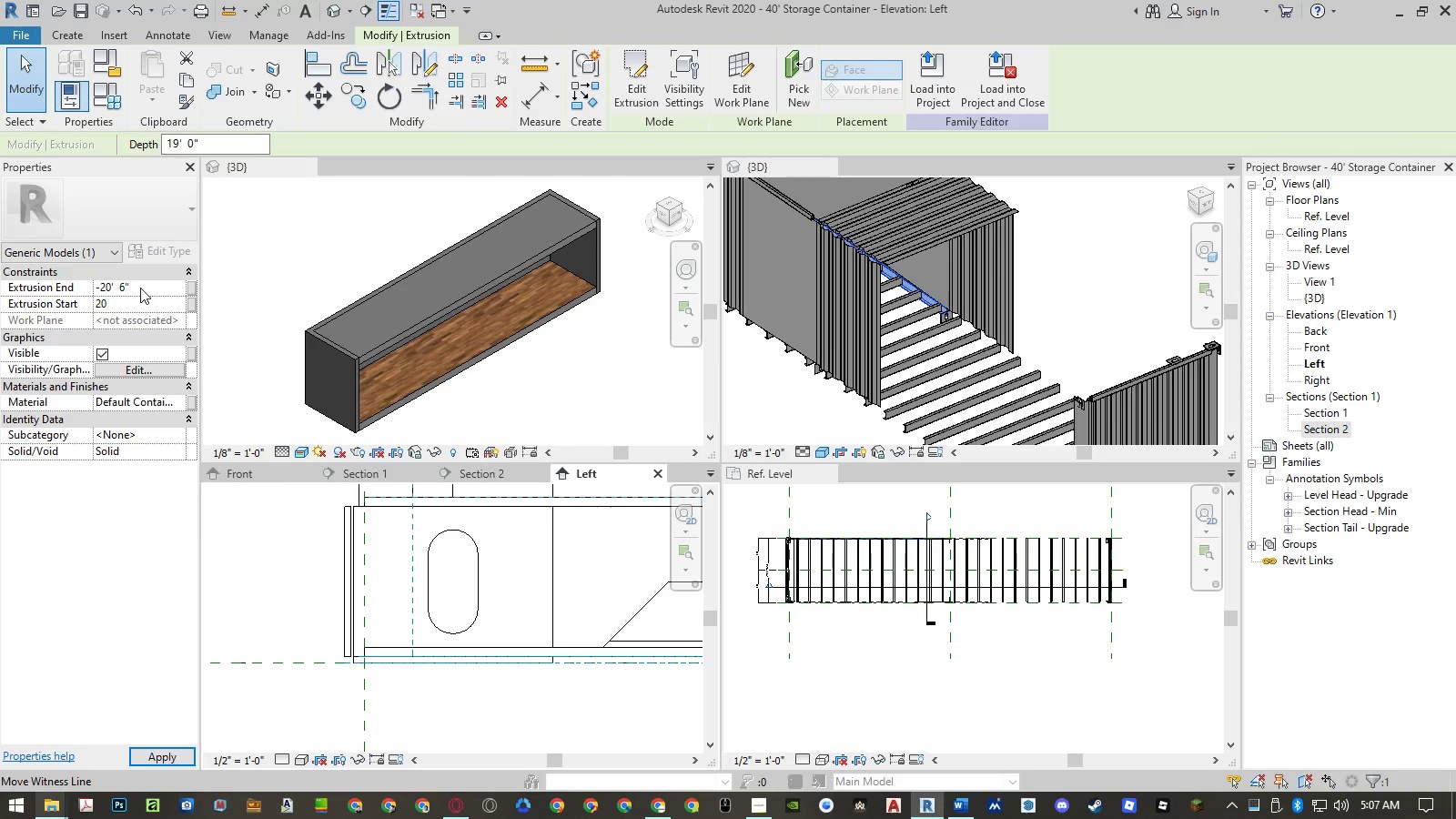 
left_click([140, 288])
 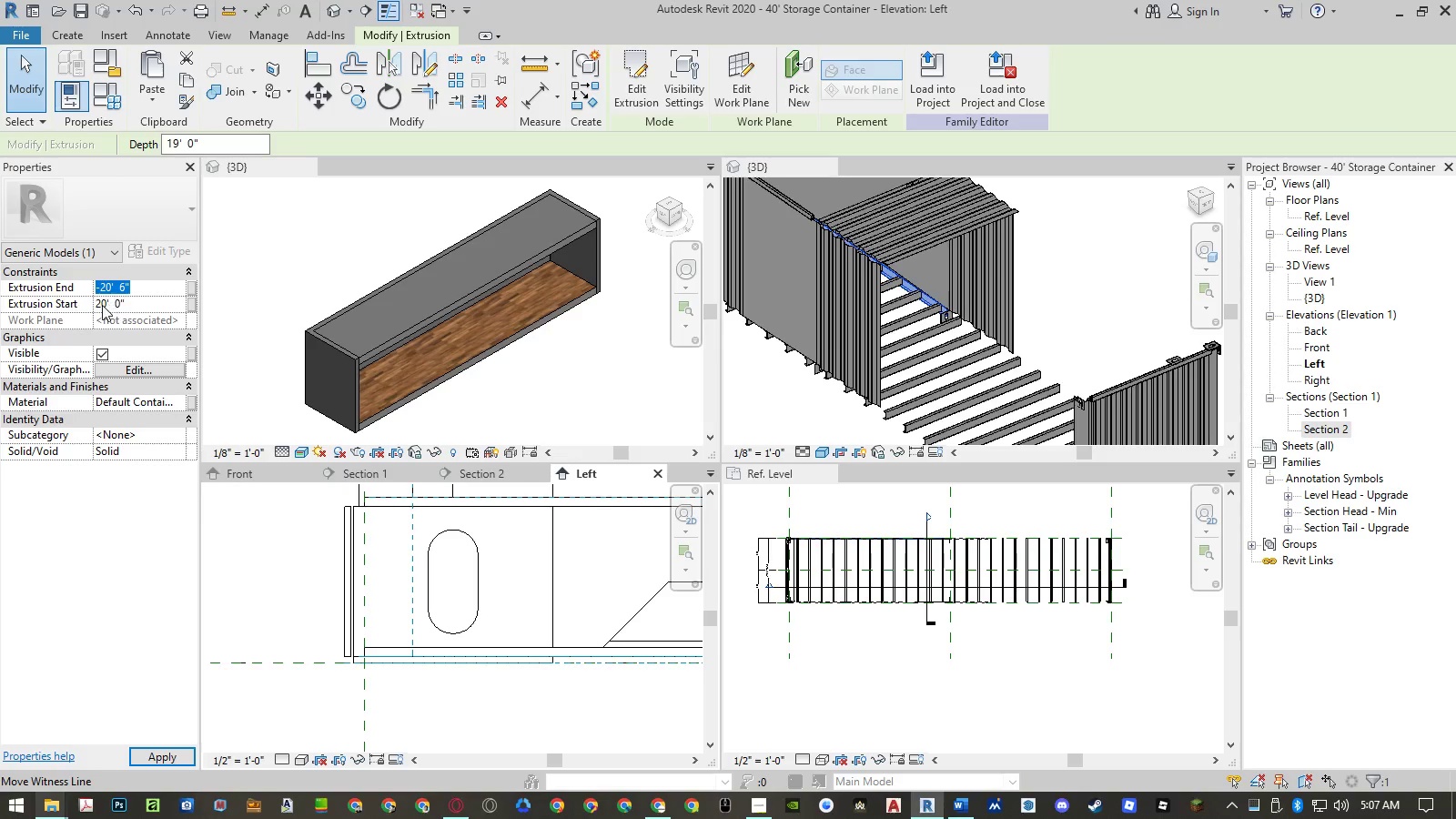 
left_click([98, 305])
 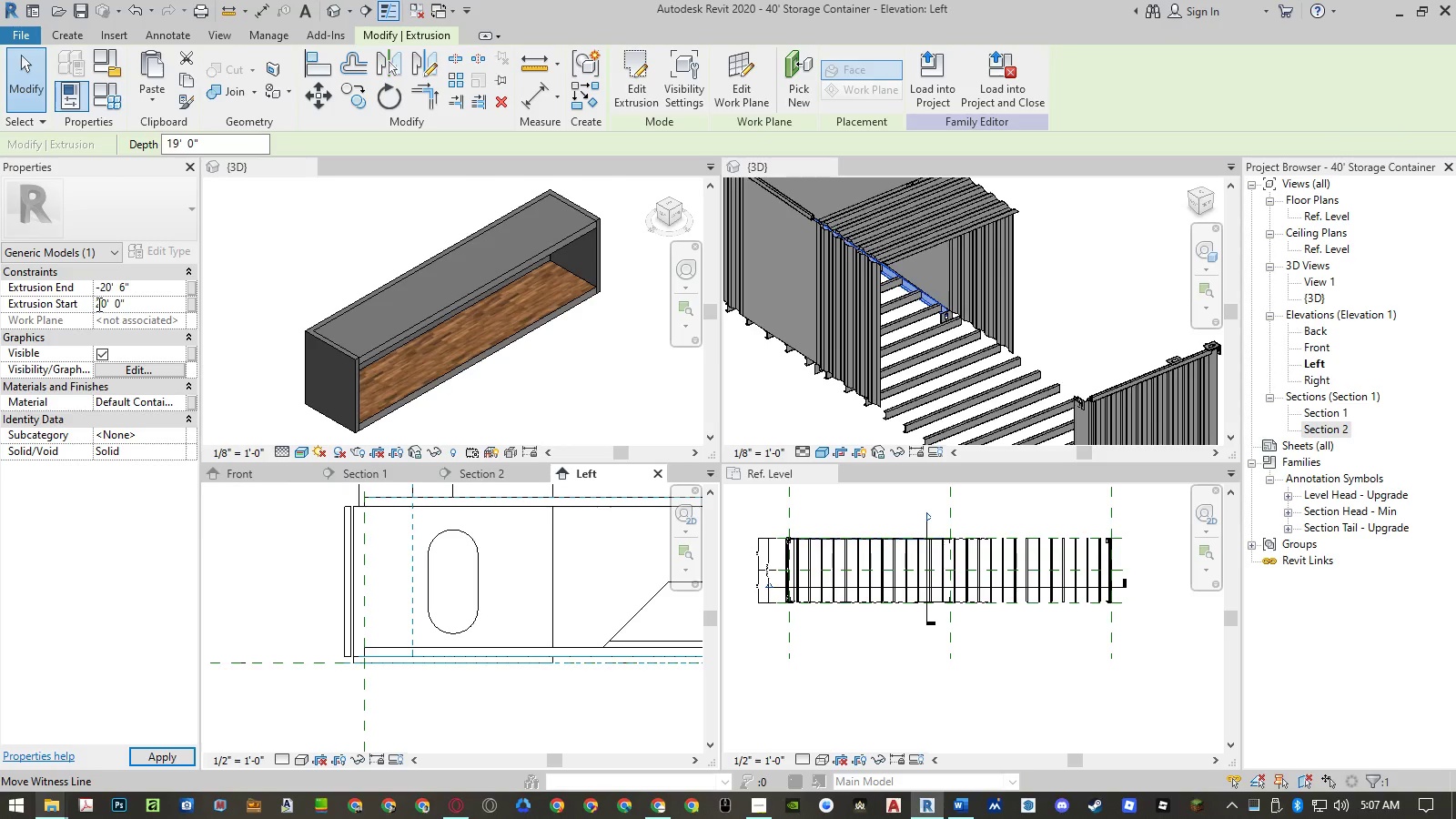 
key(NumpadSubtract)
 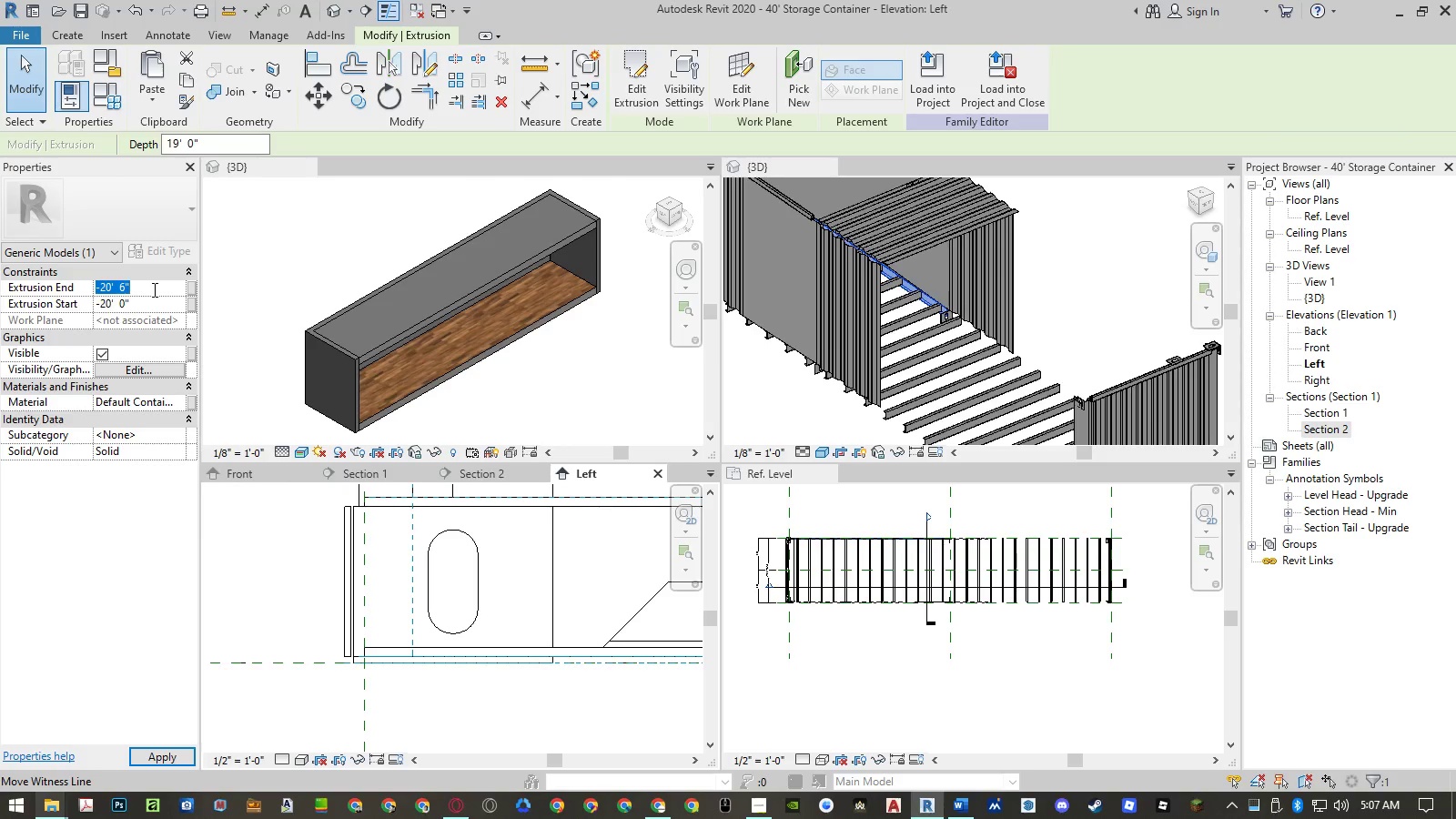 
key(Numpad2)
 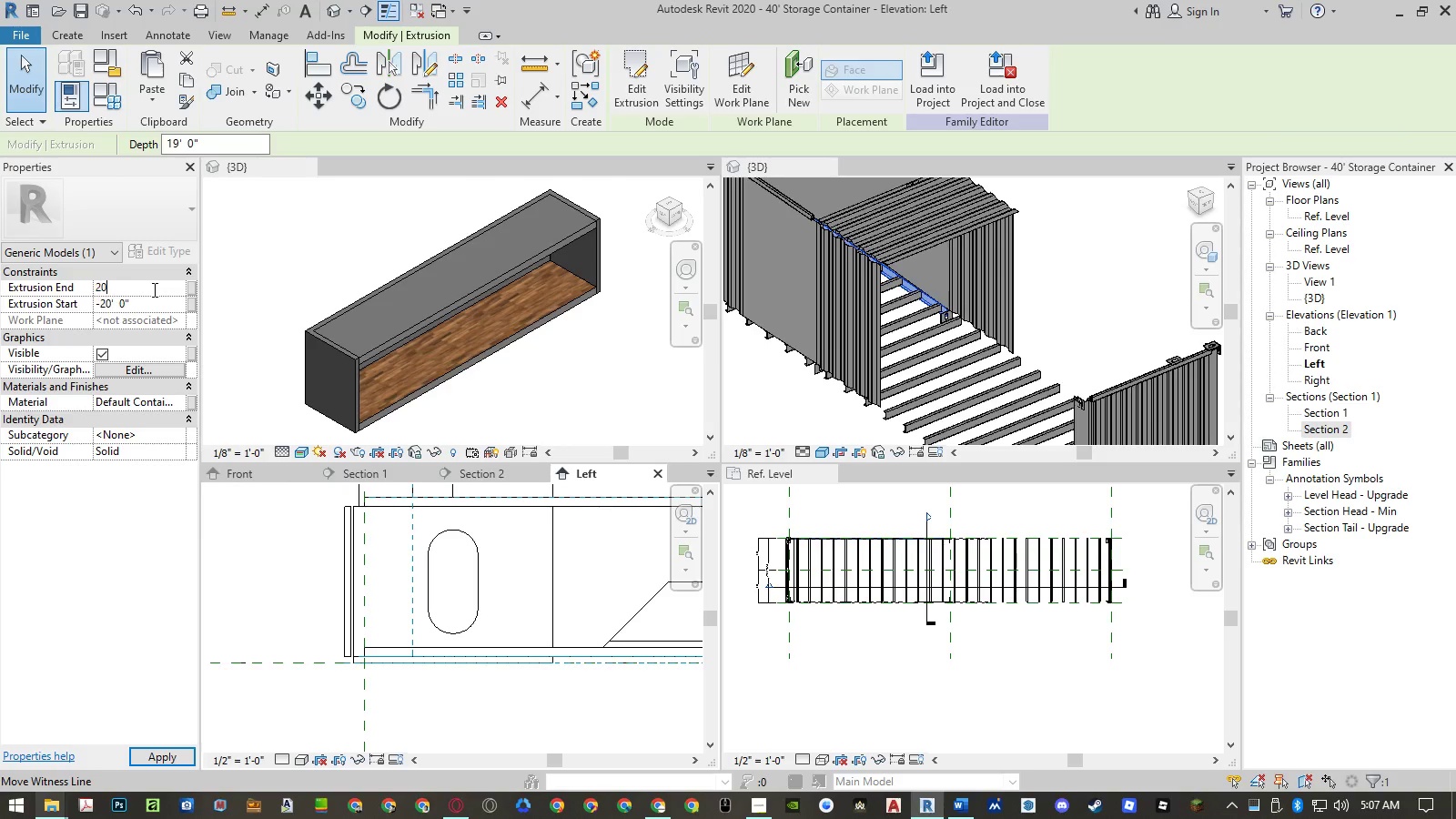 
key(Numpad0)
 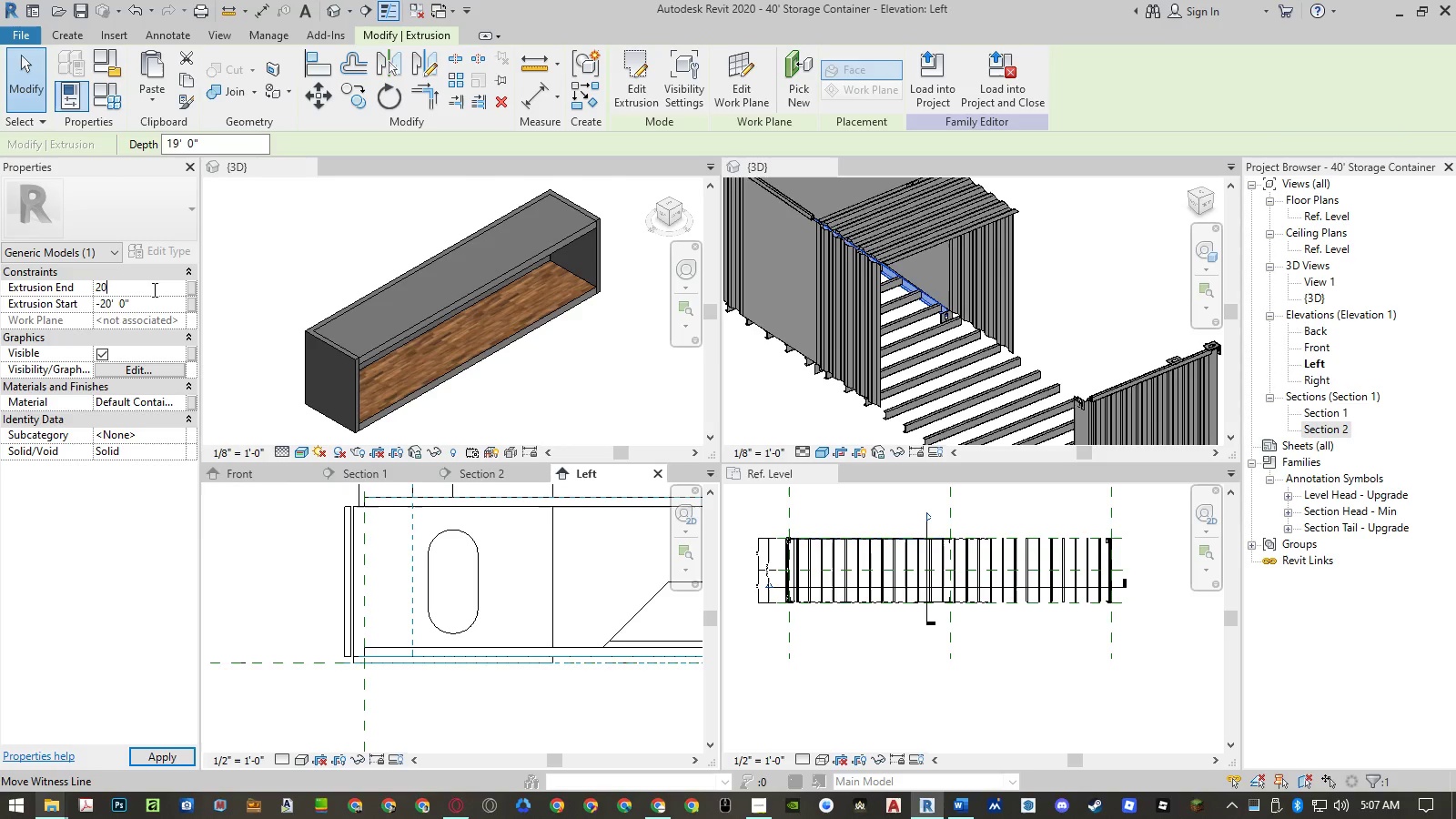 
key(NumpadEnter)
 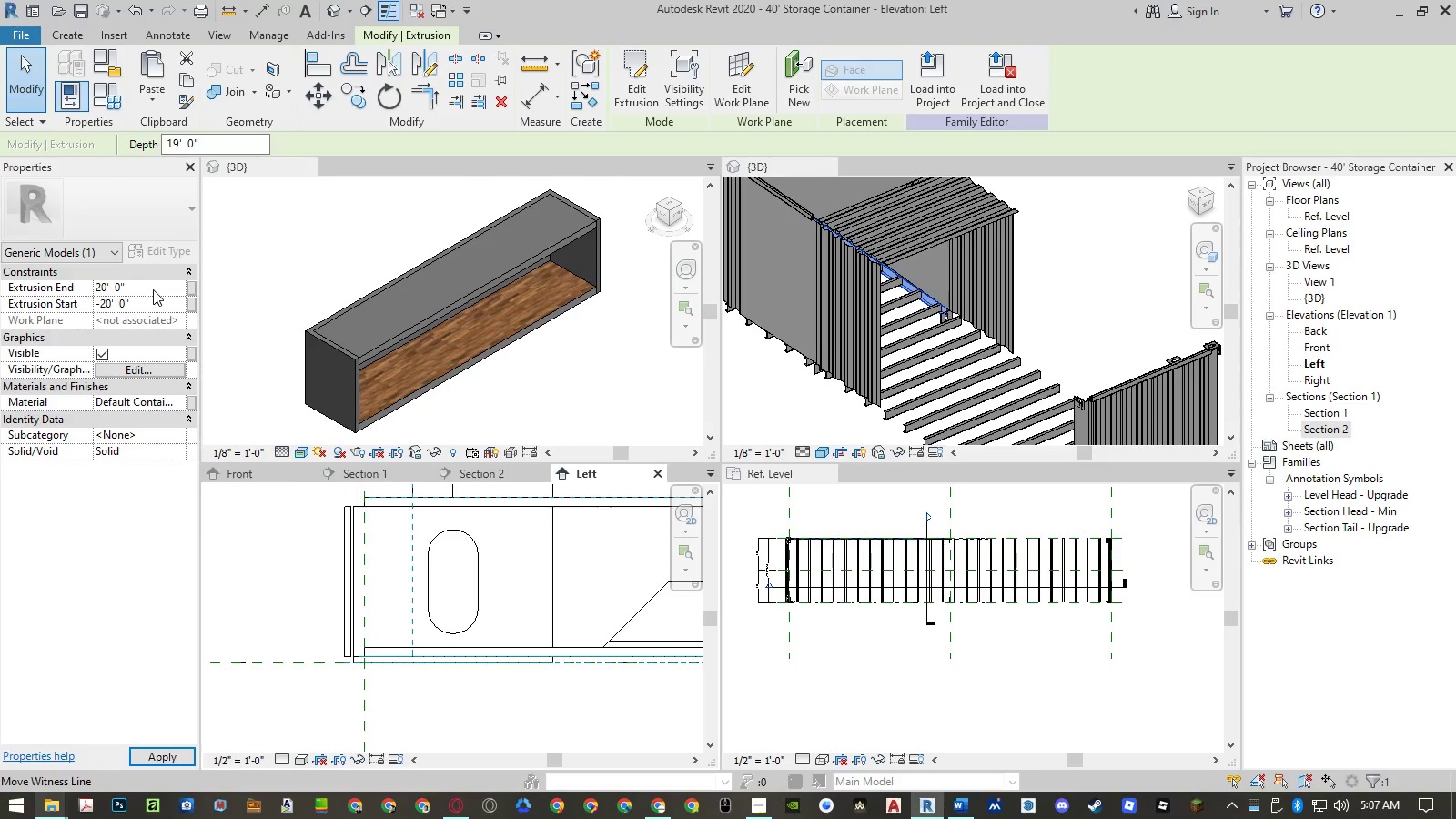 
key(NumpadEnter)
 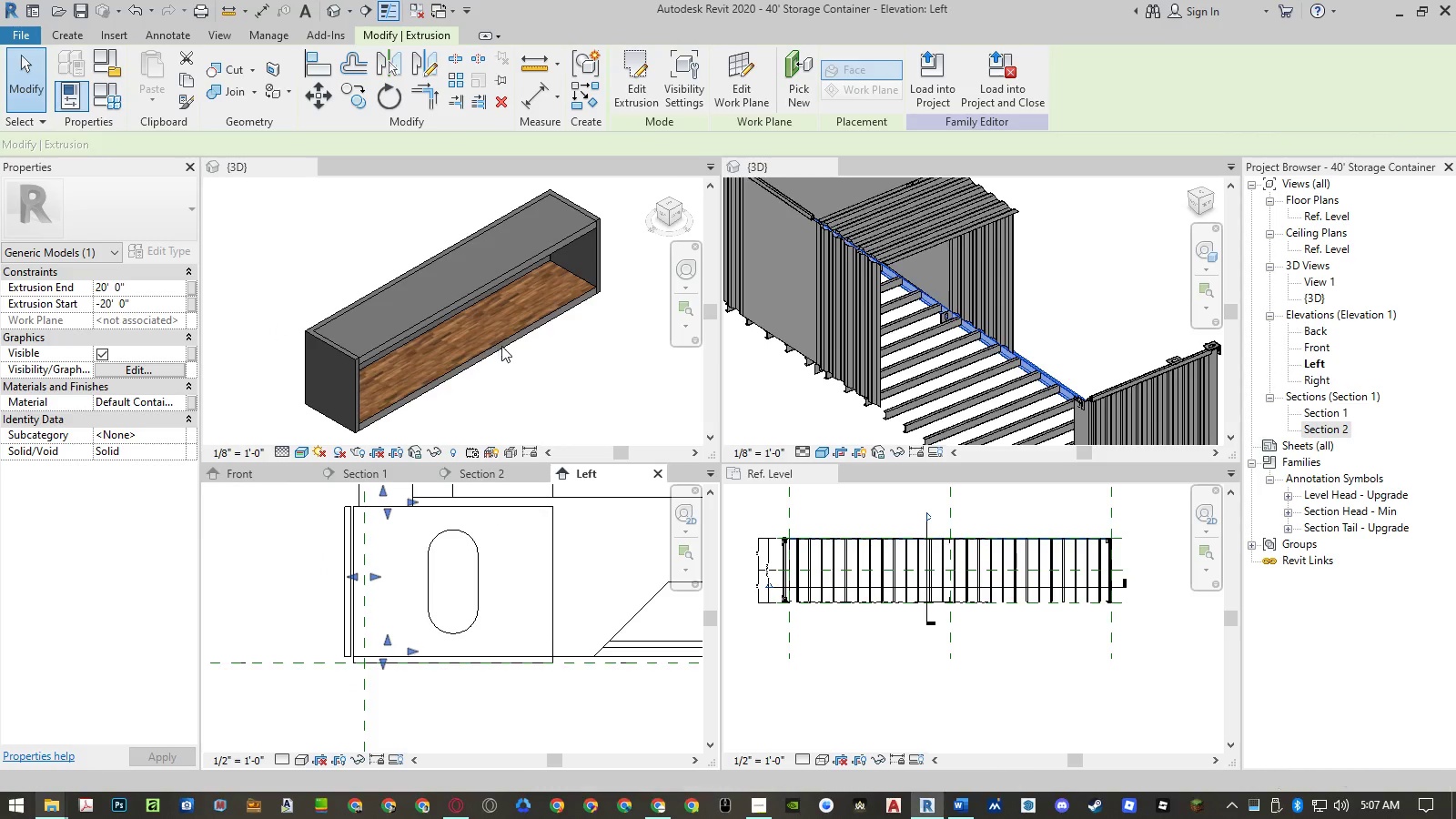 
wait(5.14)
 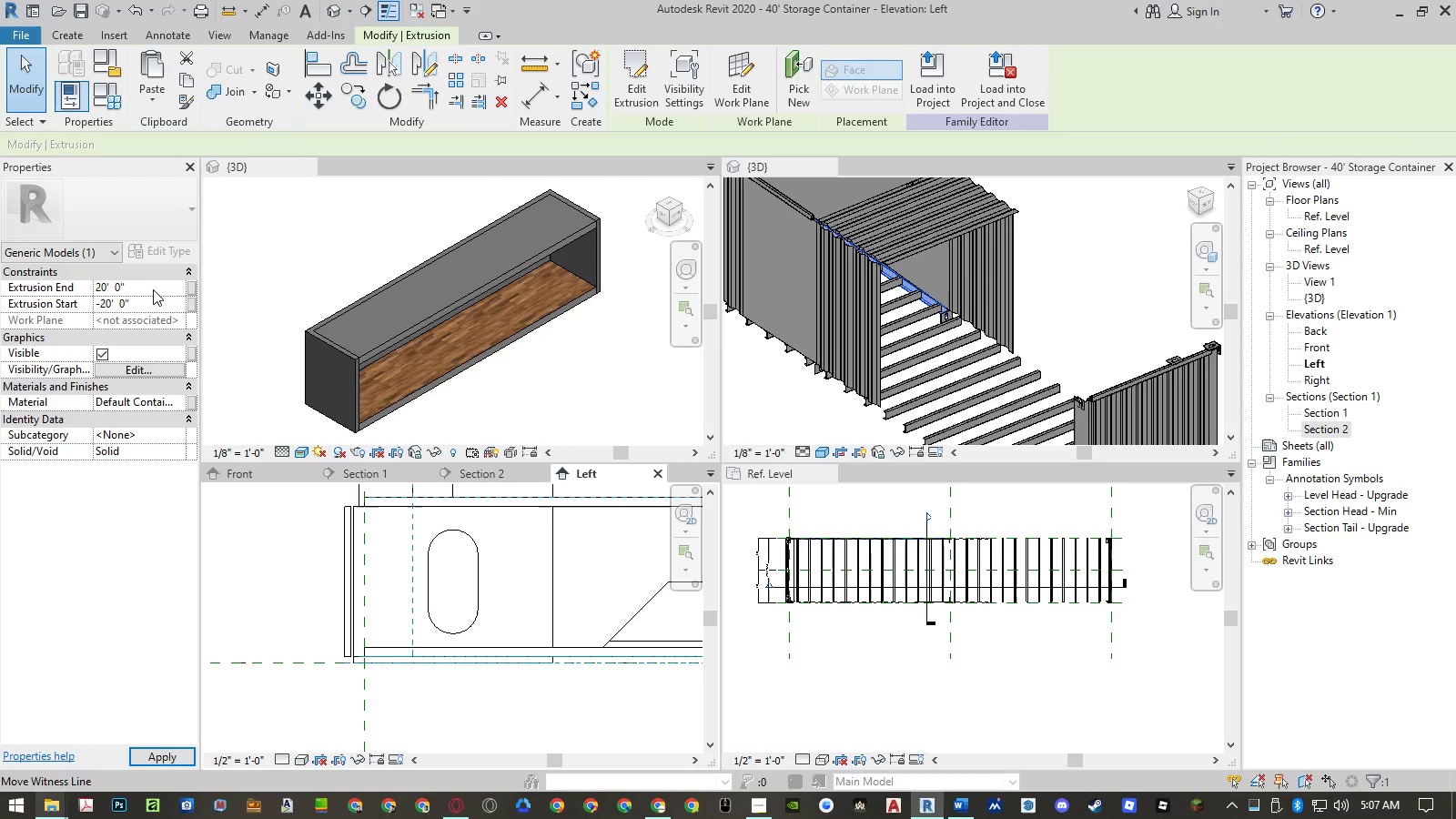 
left_click([430, 714])
 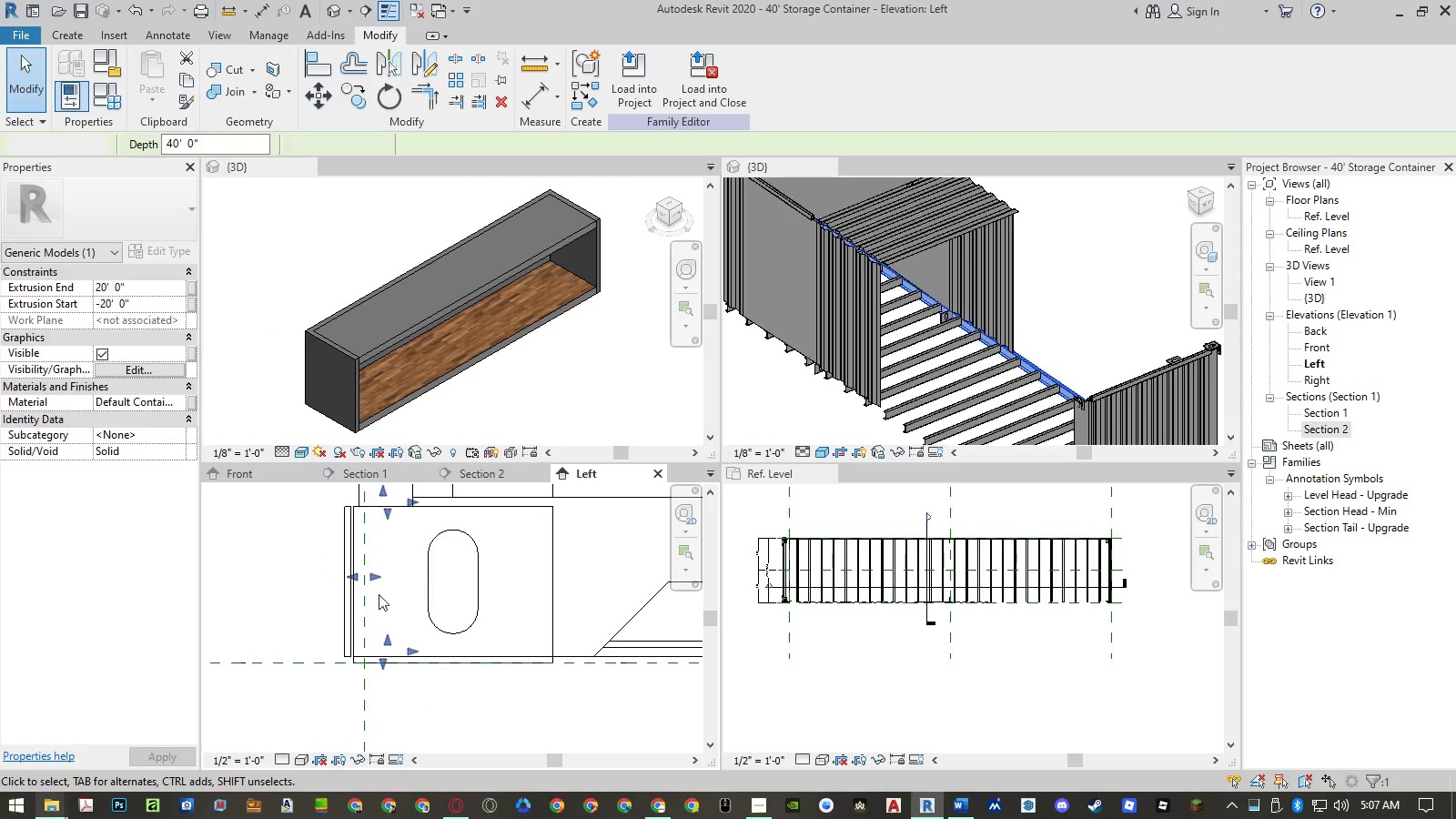 
scroll: coordinate [429, 596], scroll_direction: down, amount: 4.0
 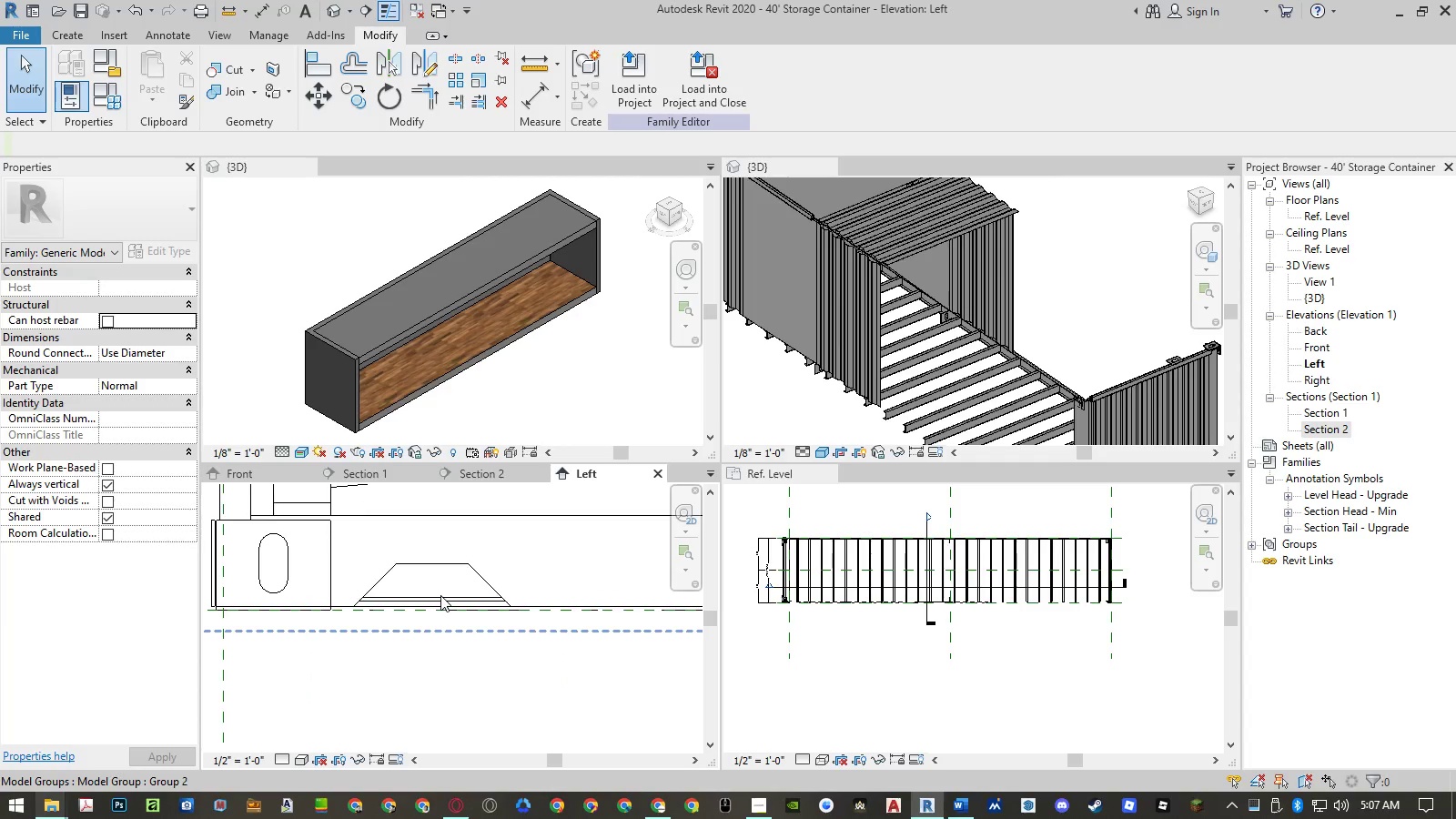 
left_click([441, 593])
 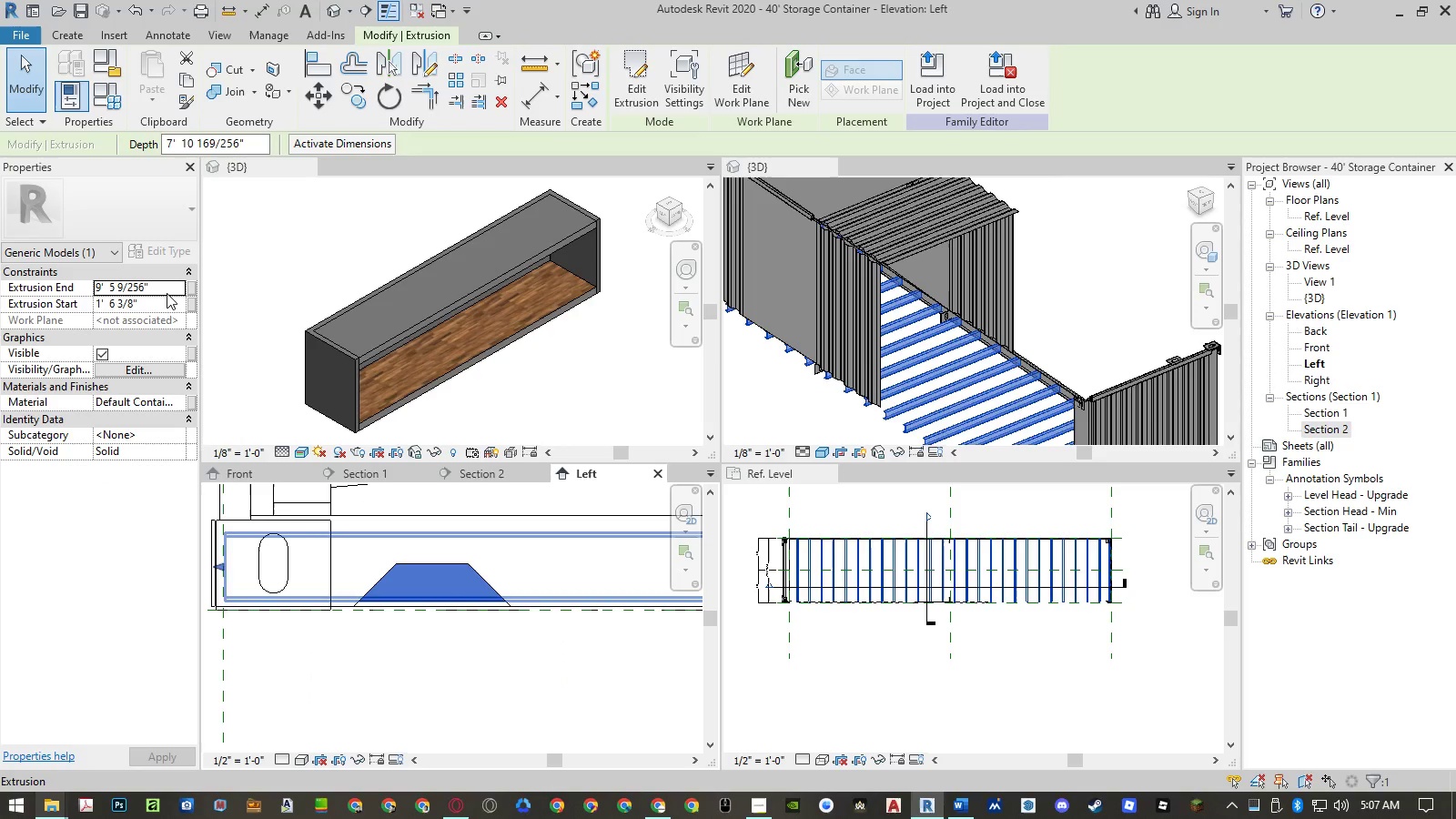 
left_click([167, 290])
 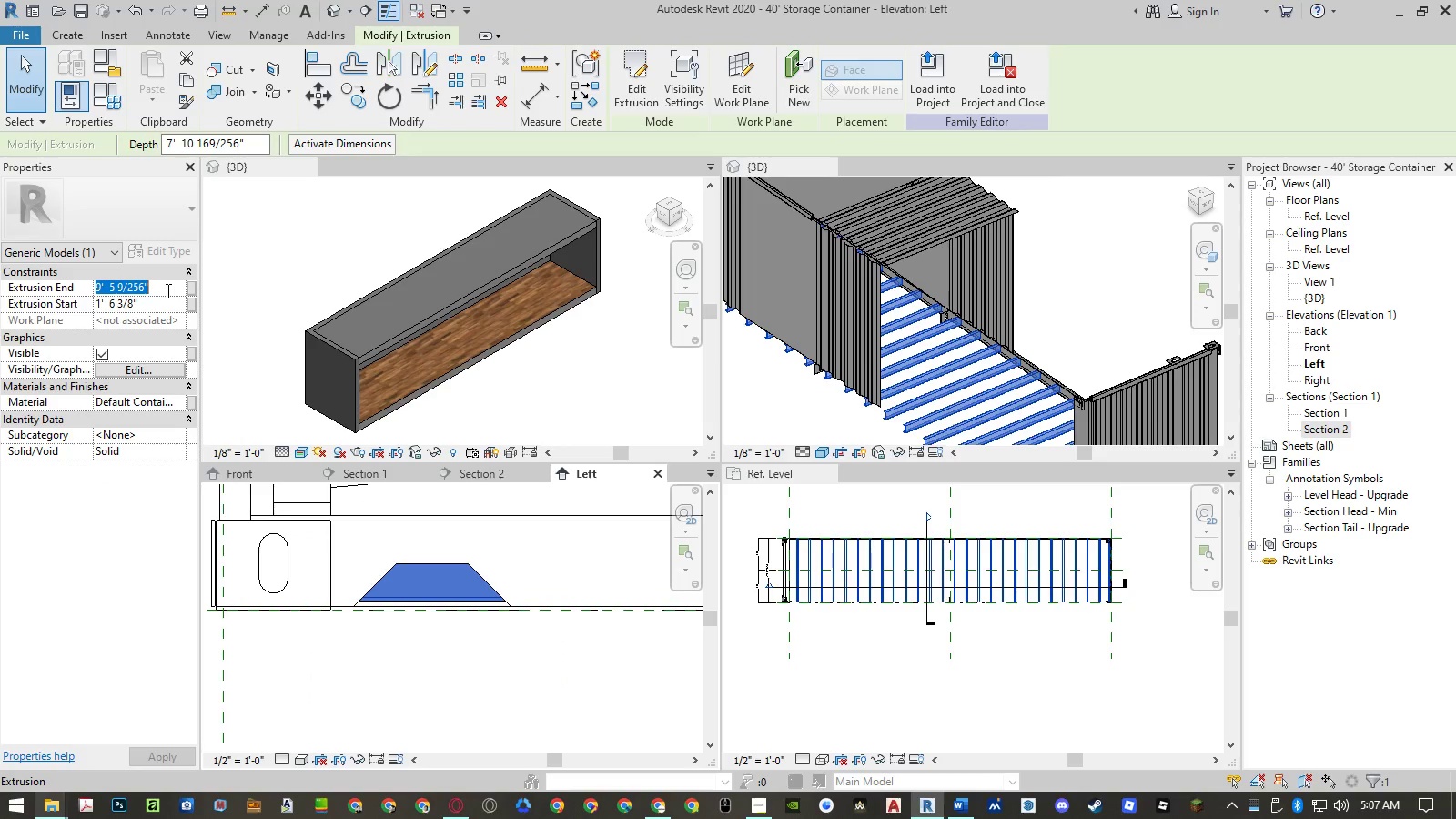 
key(Numpad2)
 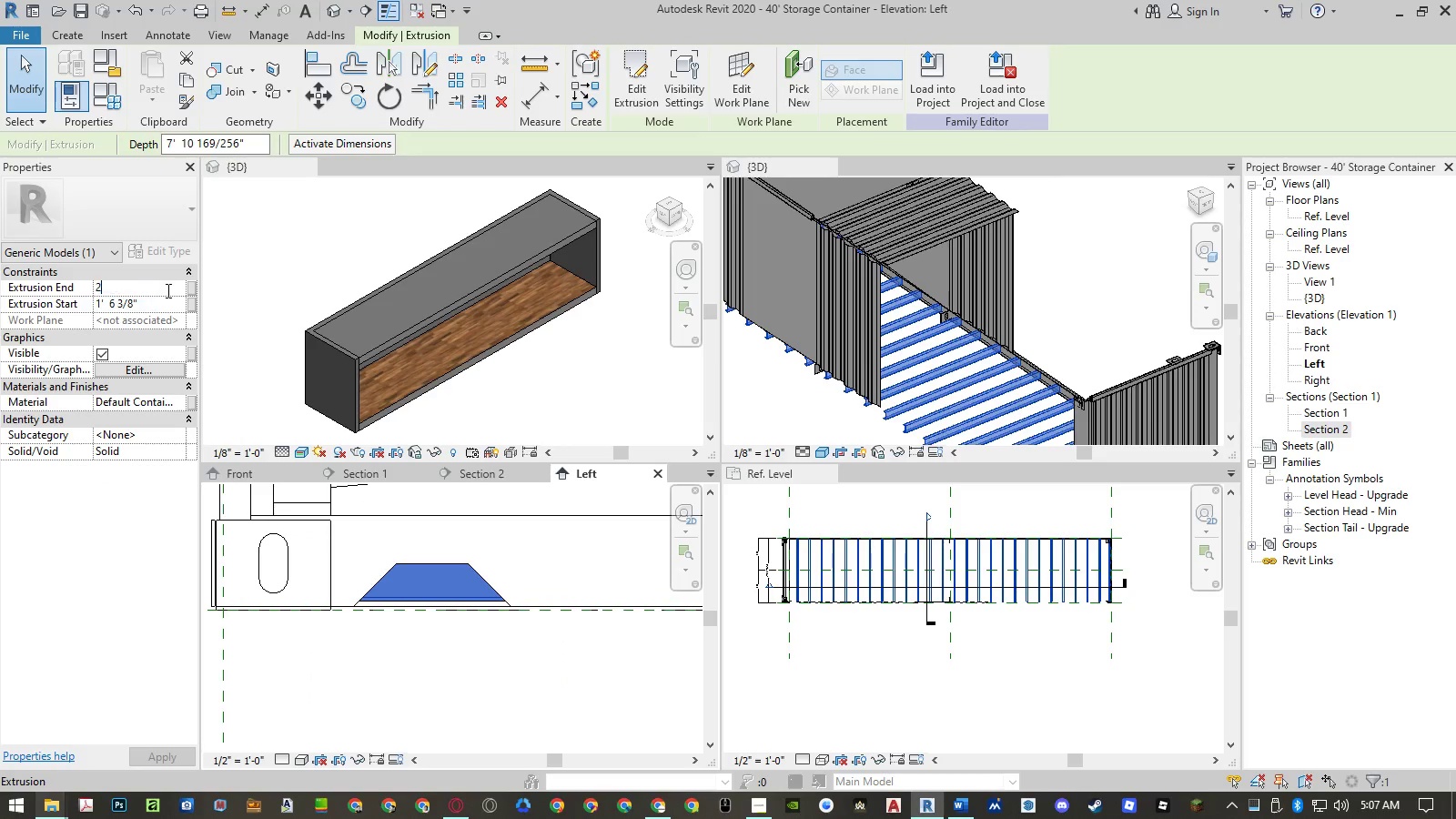 
key(Numpad0)
 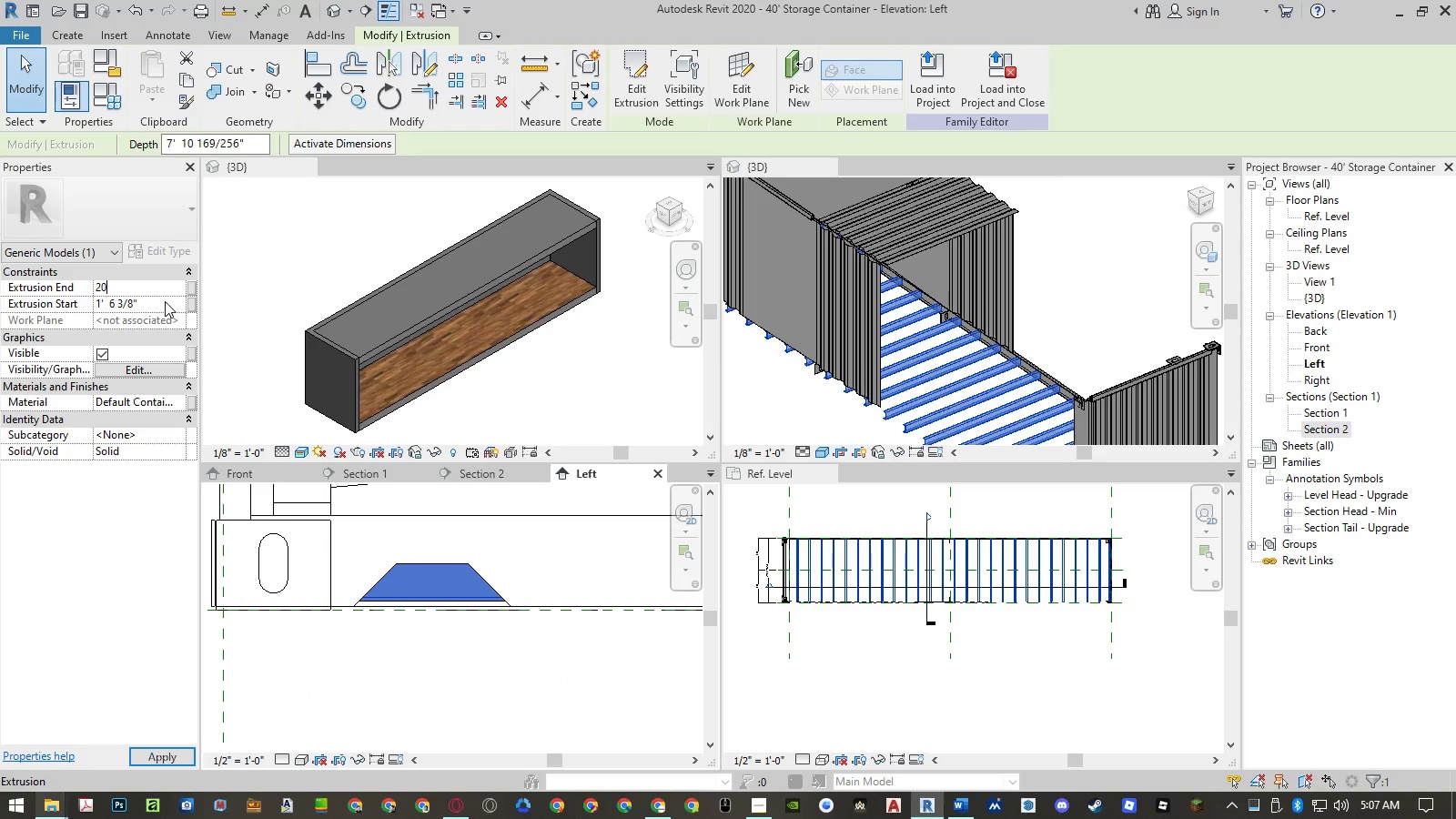 
left_click([165, 301])
 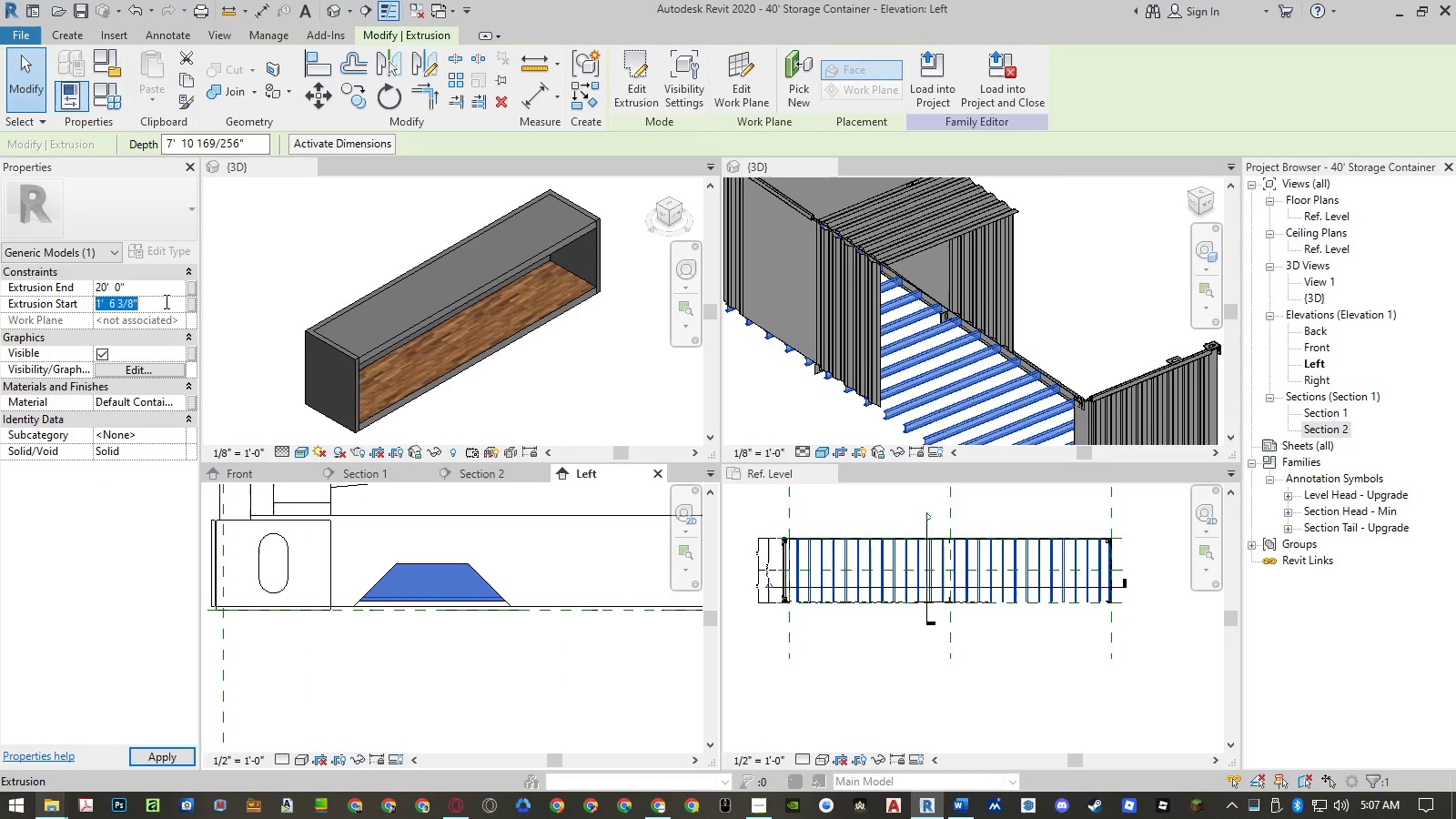 
key(NumpadSubtract)
 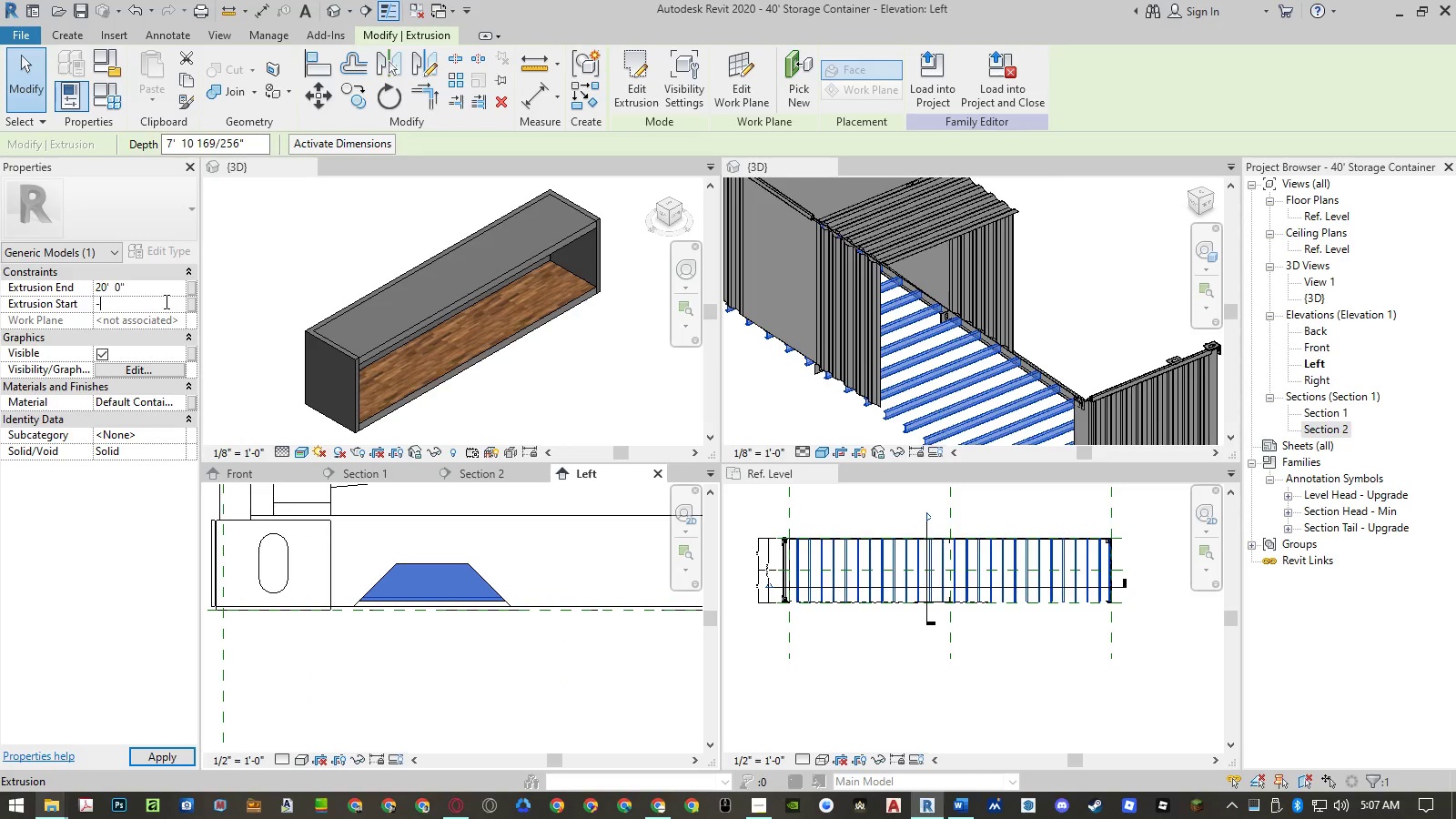 
key(Numpad2)
 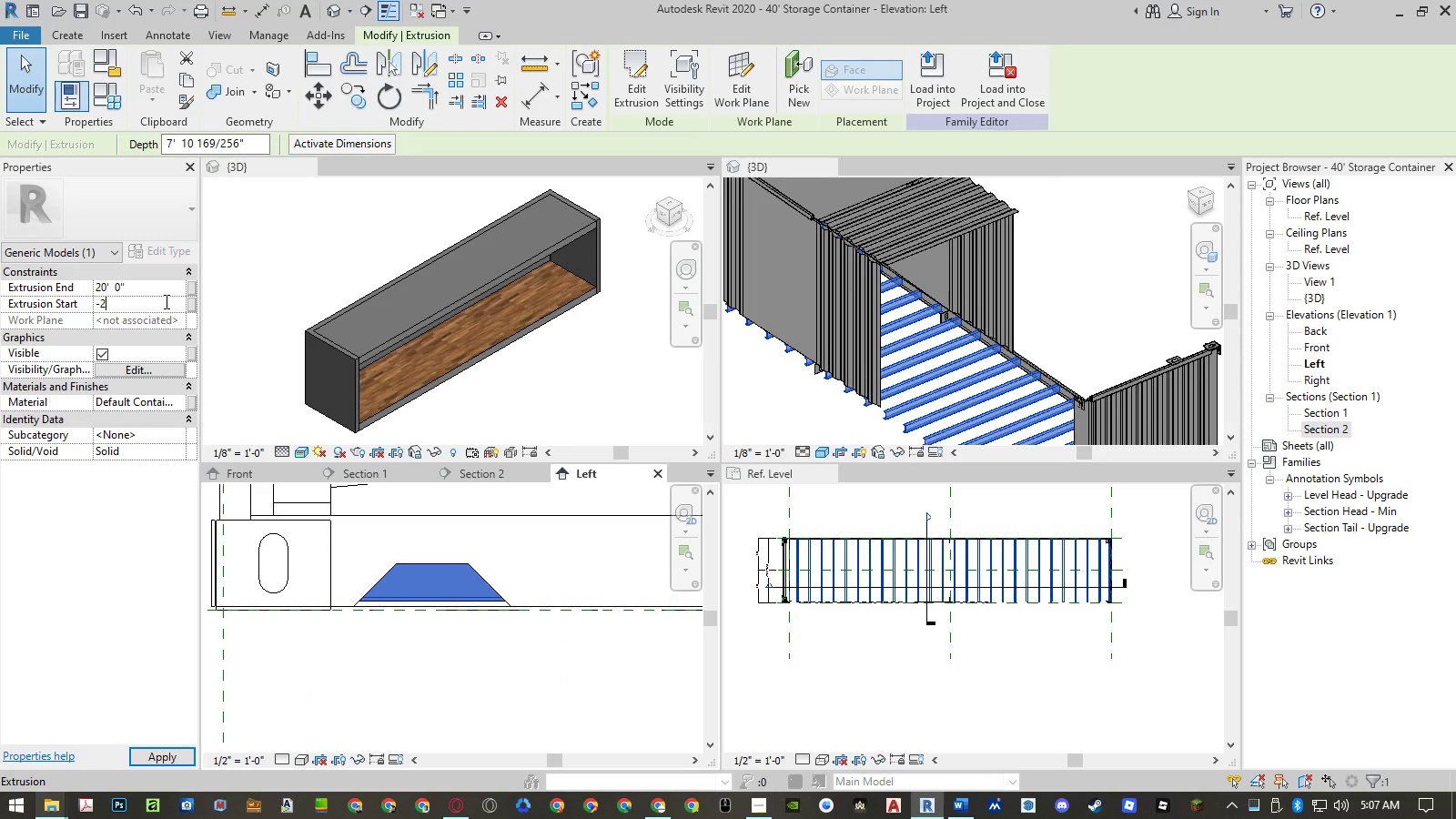 
key(Numpad0)
 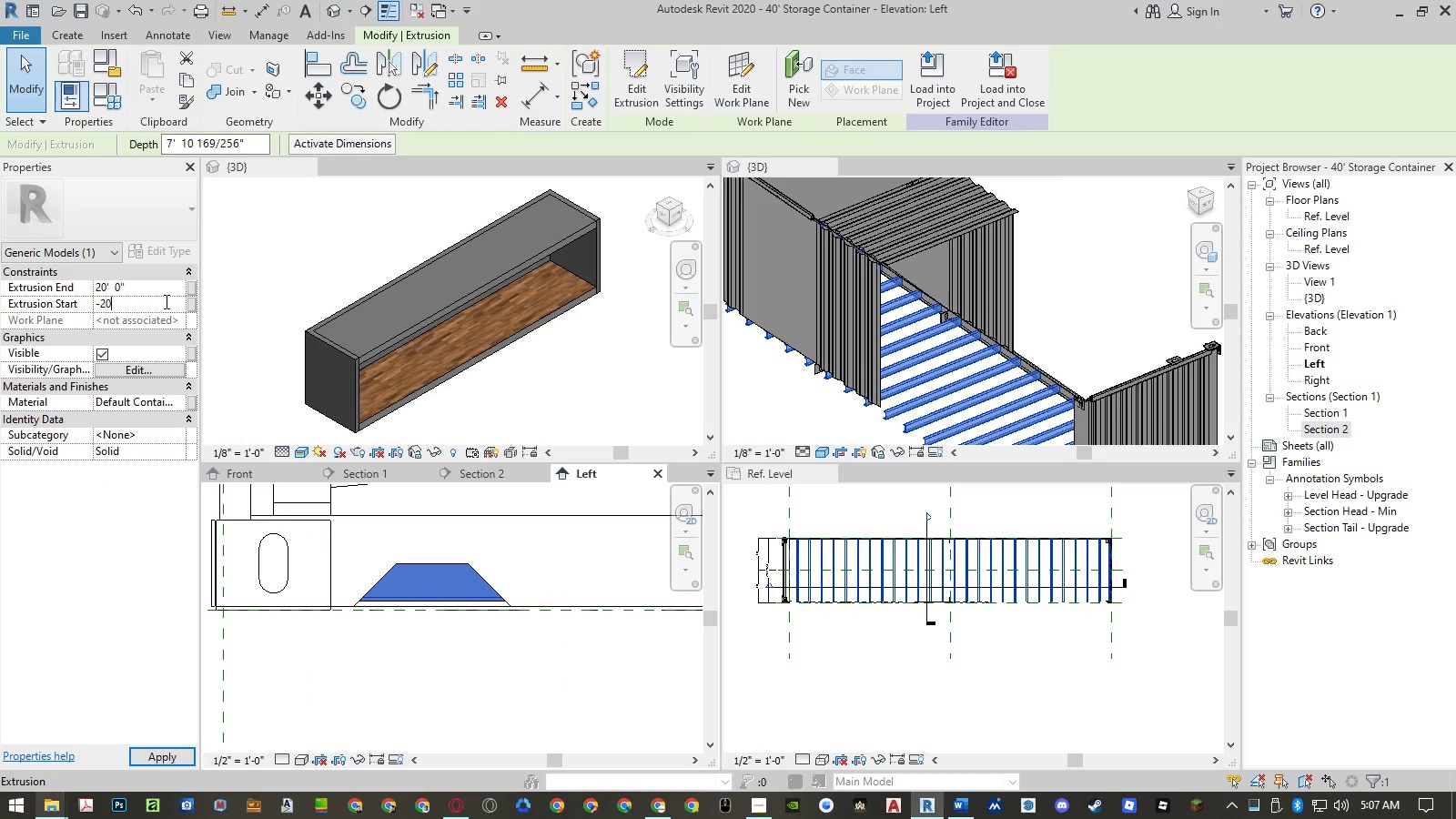 
key(NumpadEnter)
 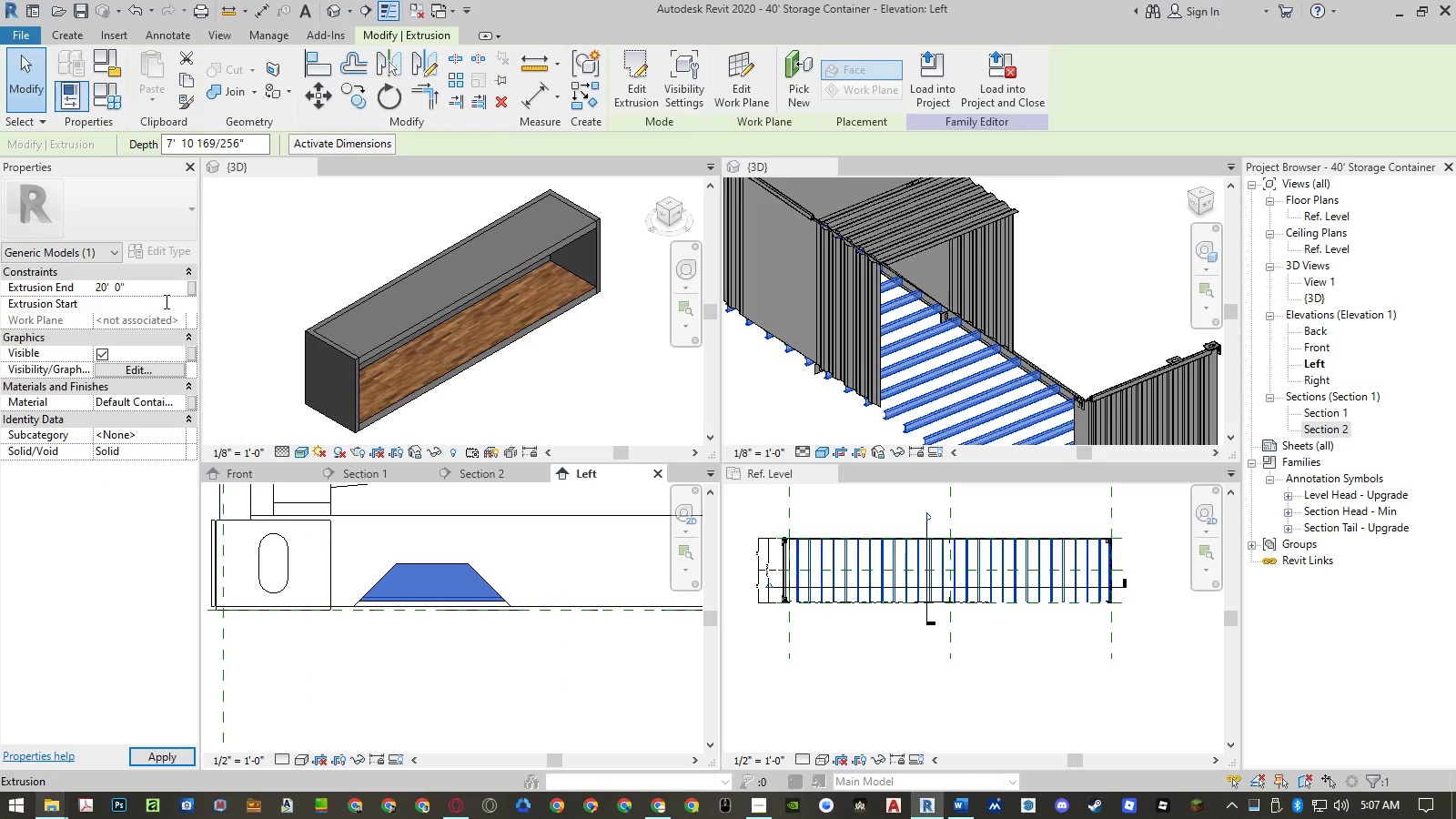 
key(NumpadEnter)
 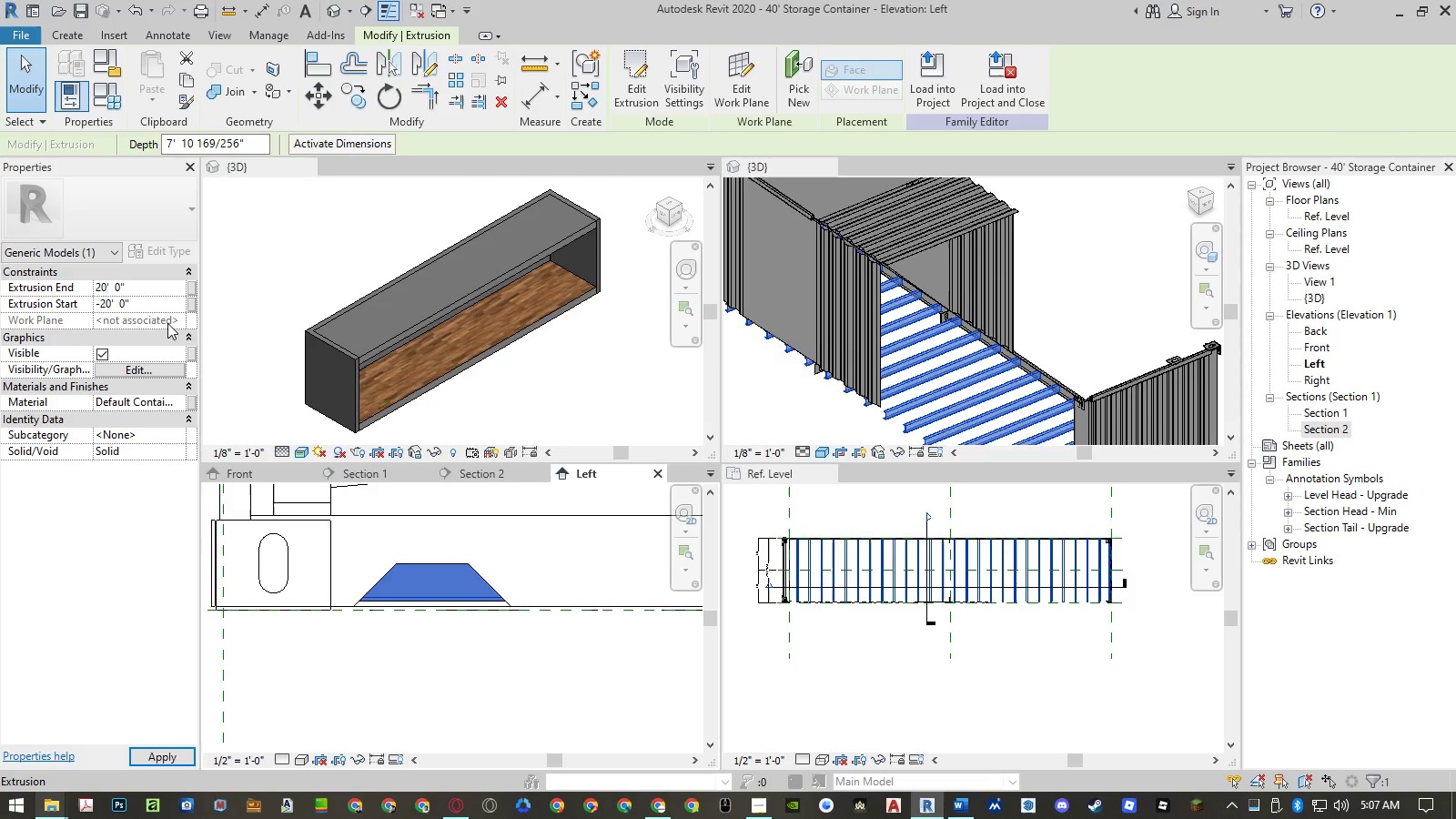 
left_click([156, 757])
 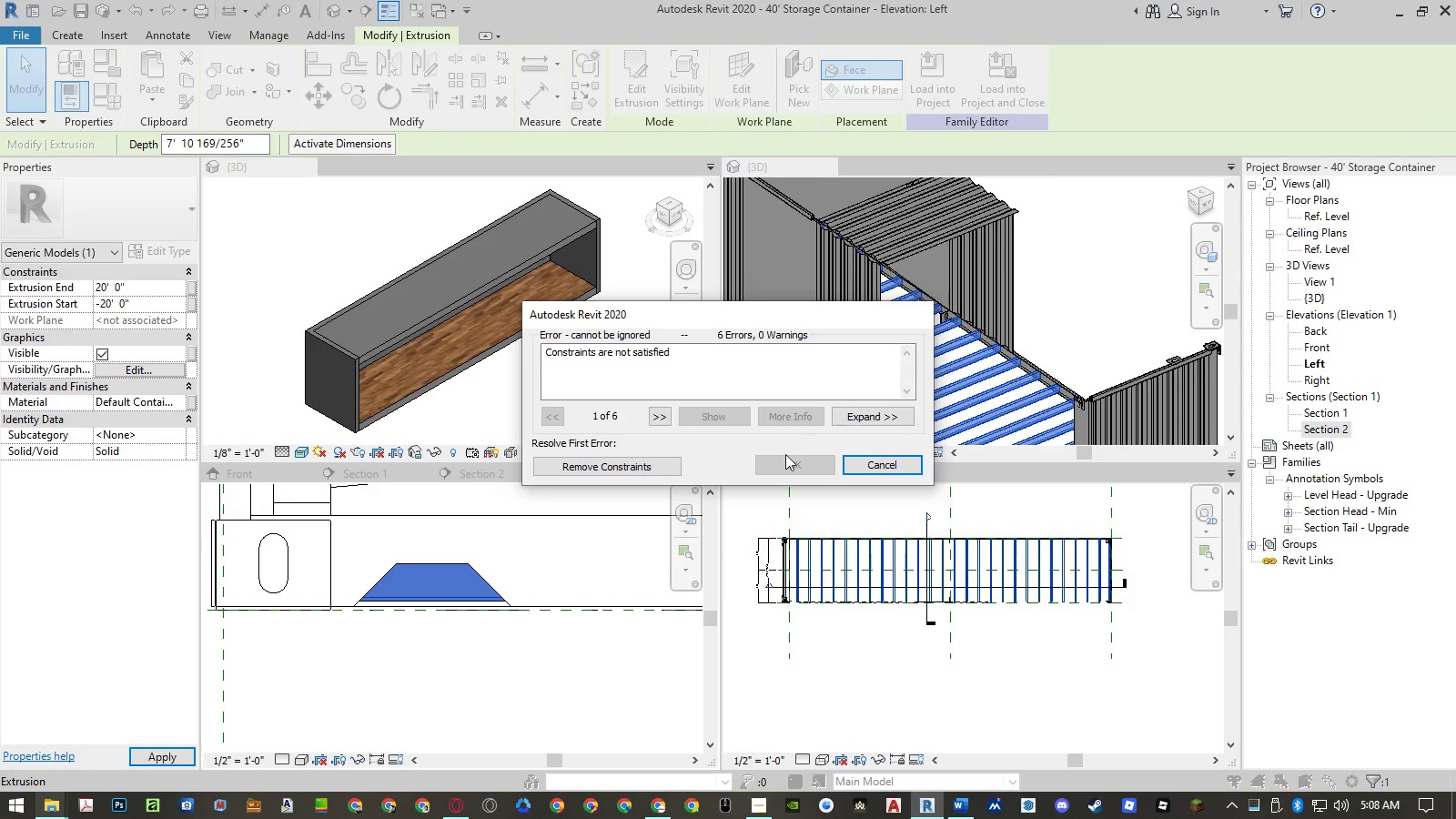 
left_click([665, 464])
 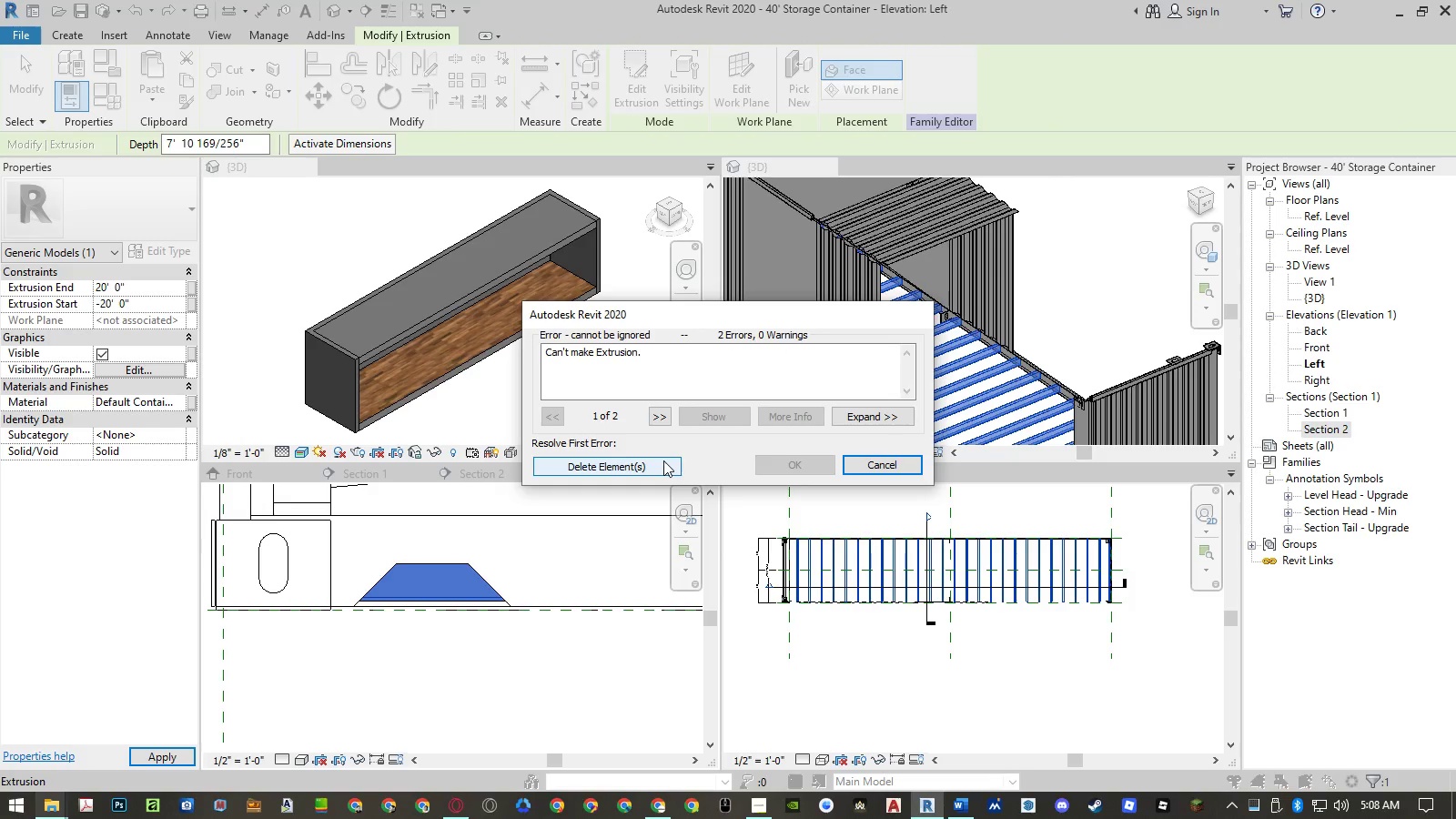 
wait(5.89)
 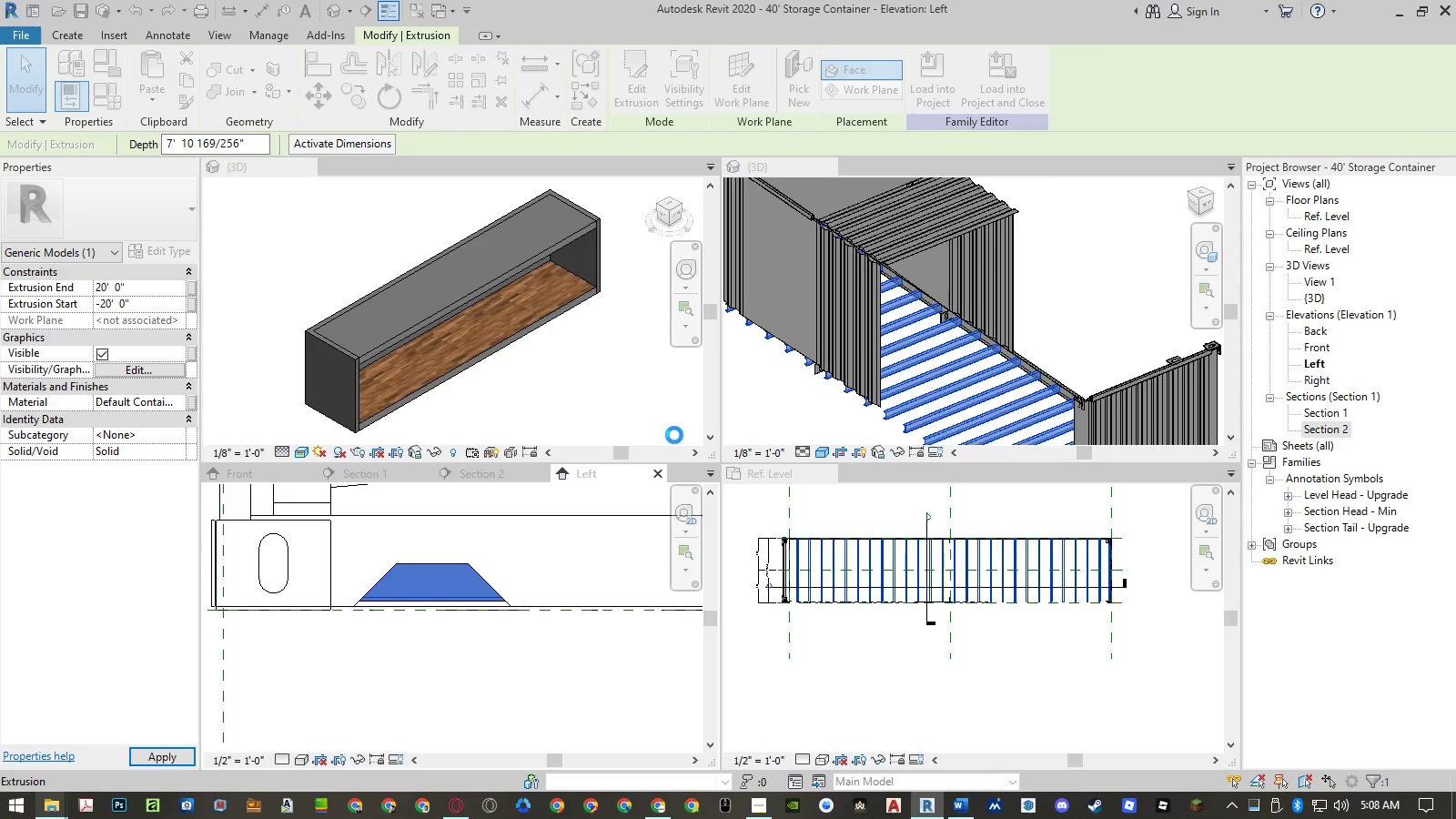 
left_click([663, 460])
 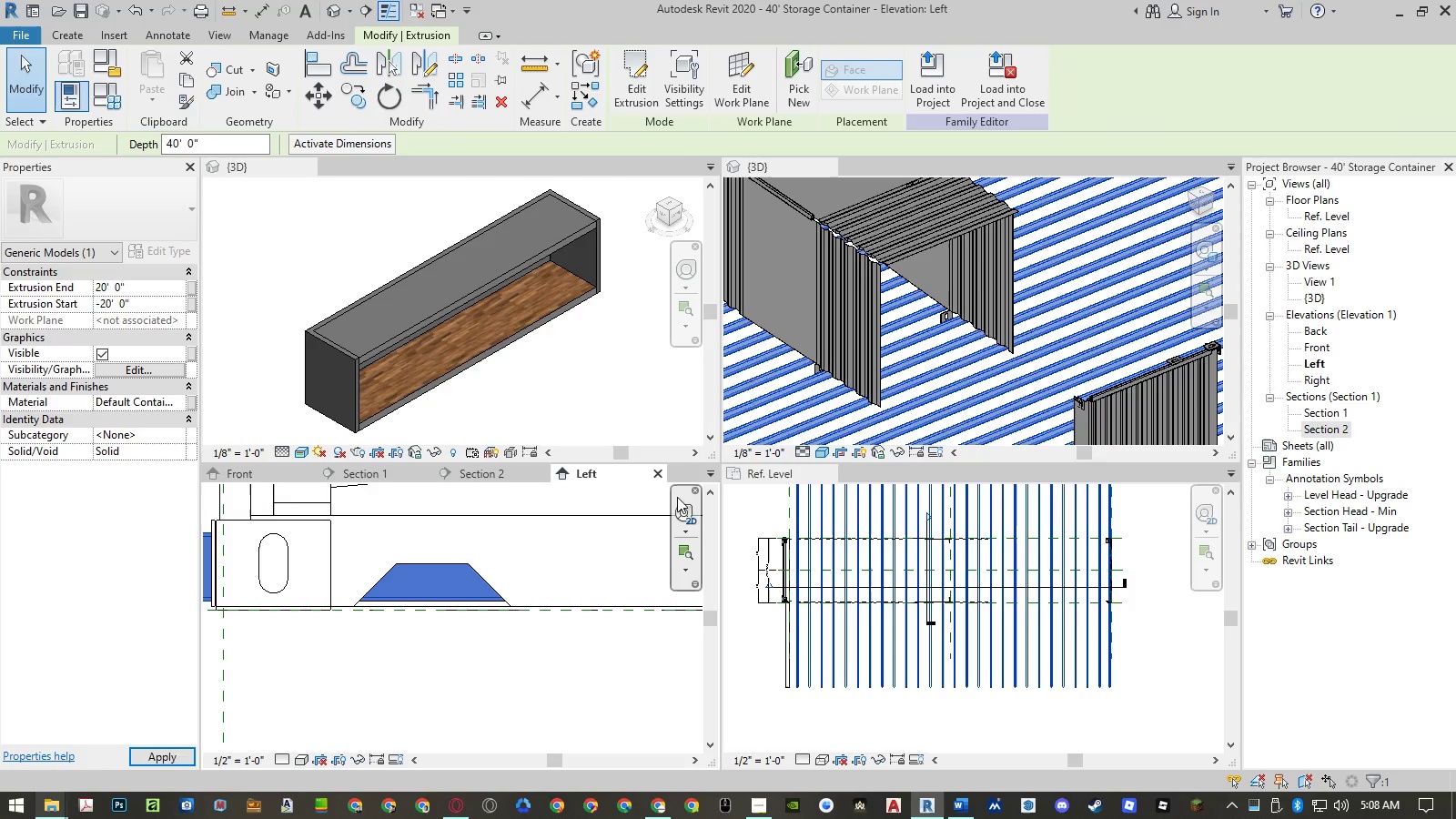 
scroll: coordinate [925, 364], scroll_direction: down, amount: 11.0
 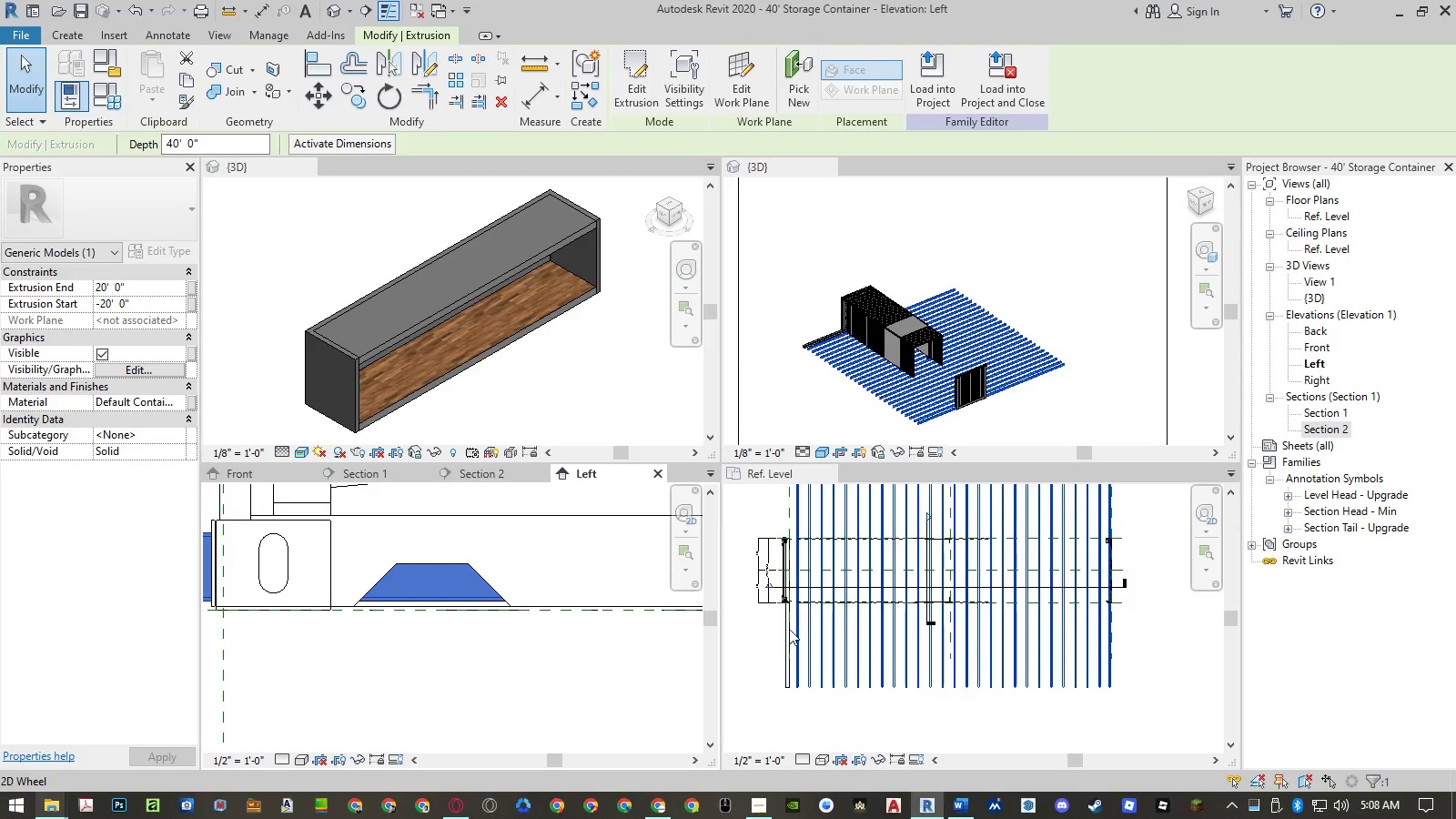 
left_click([763, 646])
 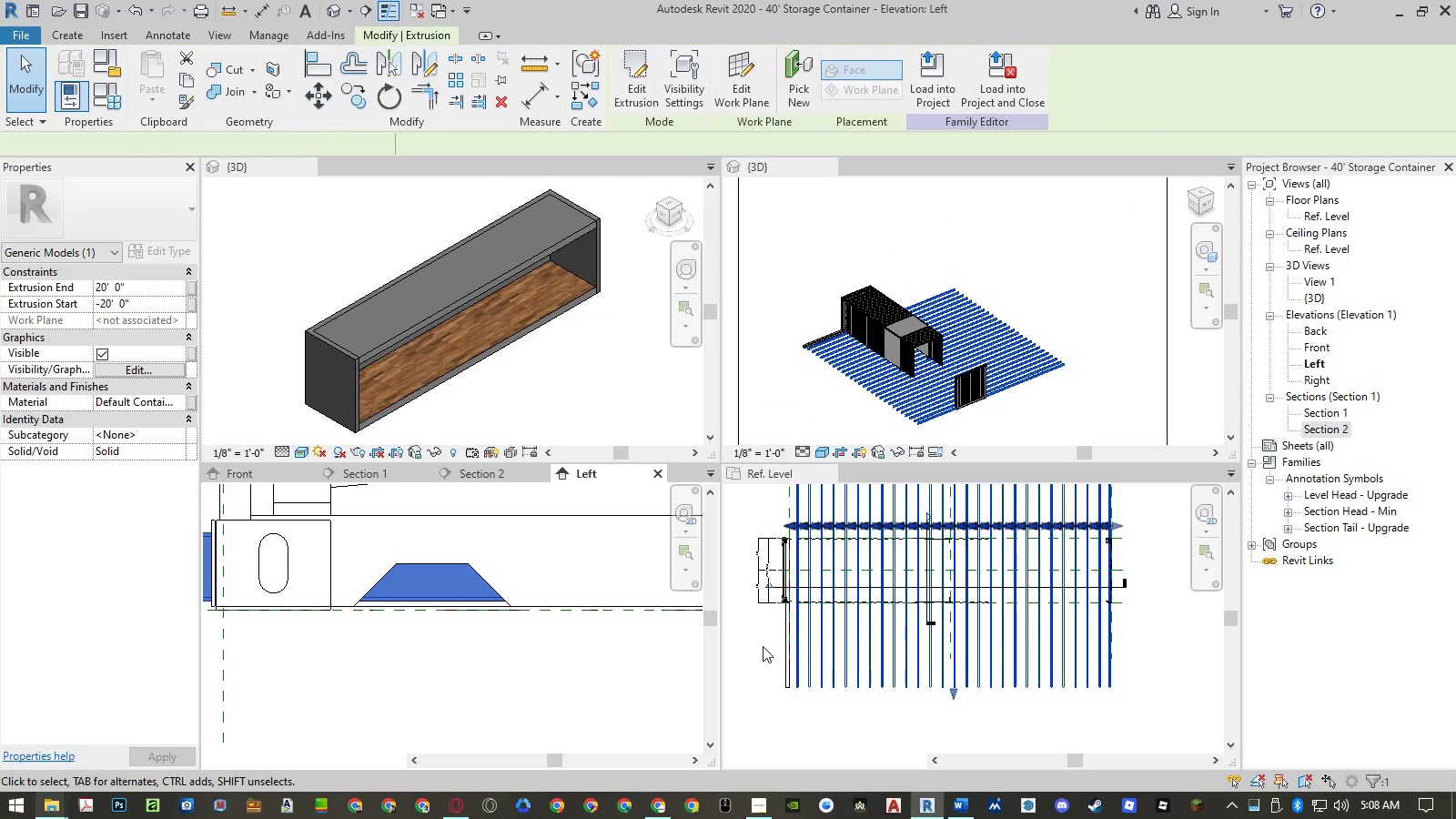 
key(Control+Z)
 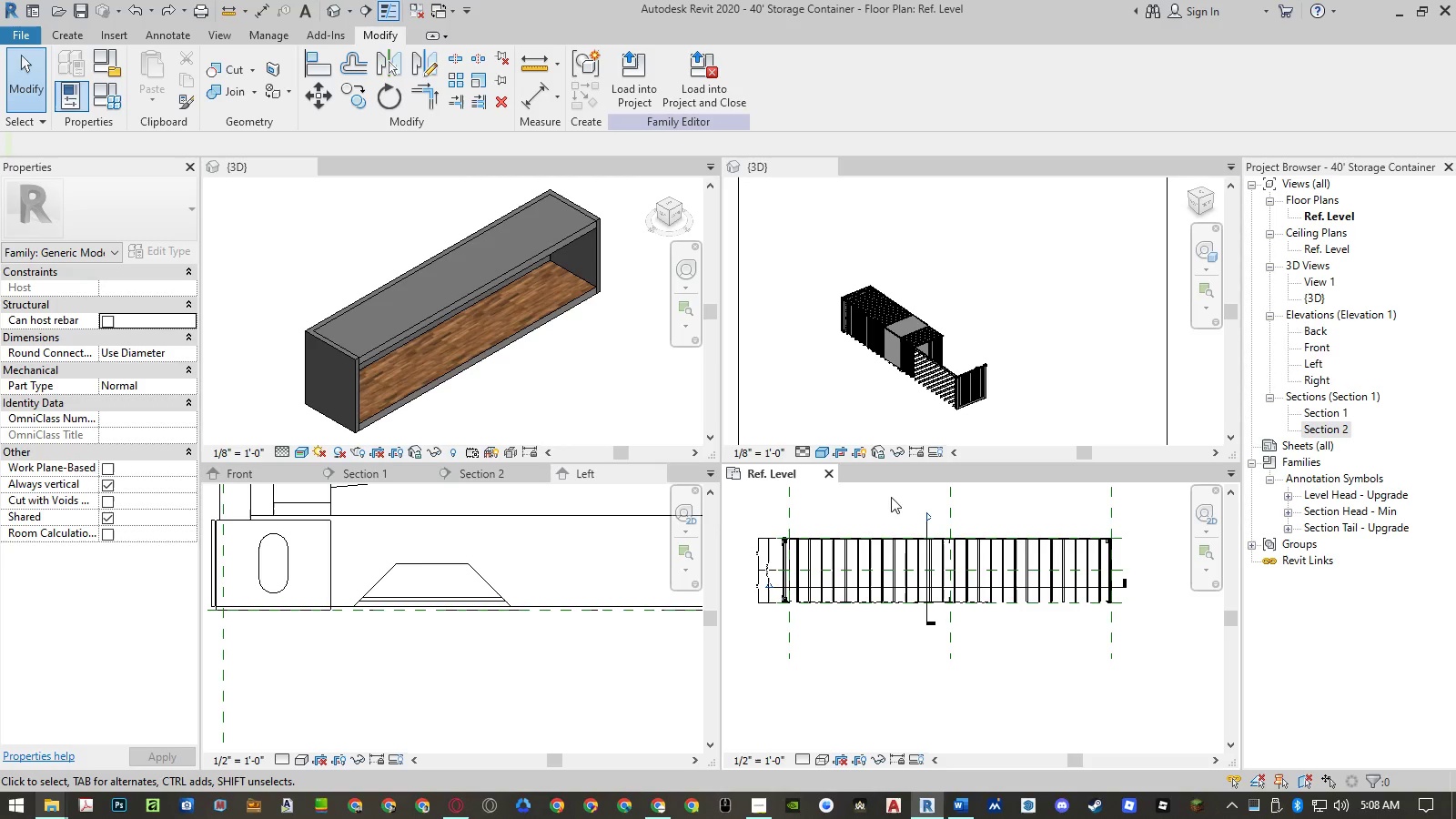 
scroll: coordinate [982, 349], scroll_direction: up, amount: 5.0
 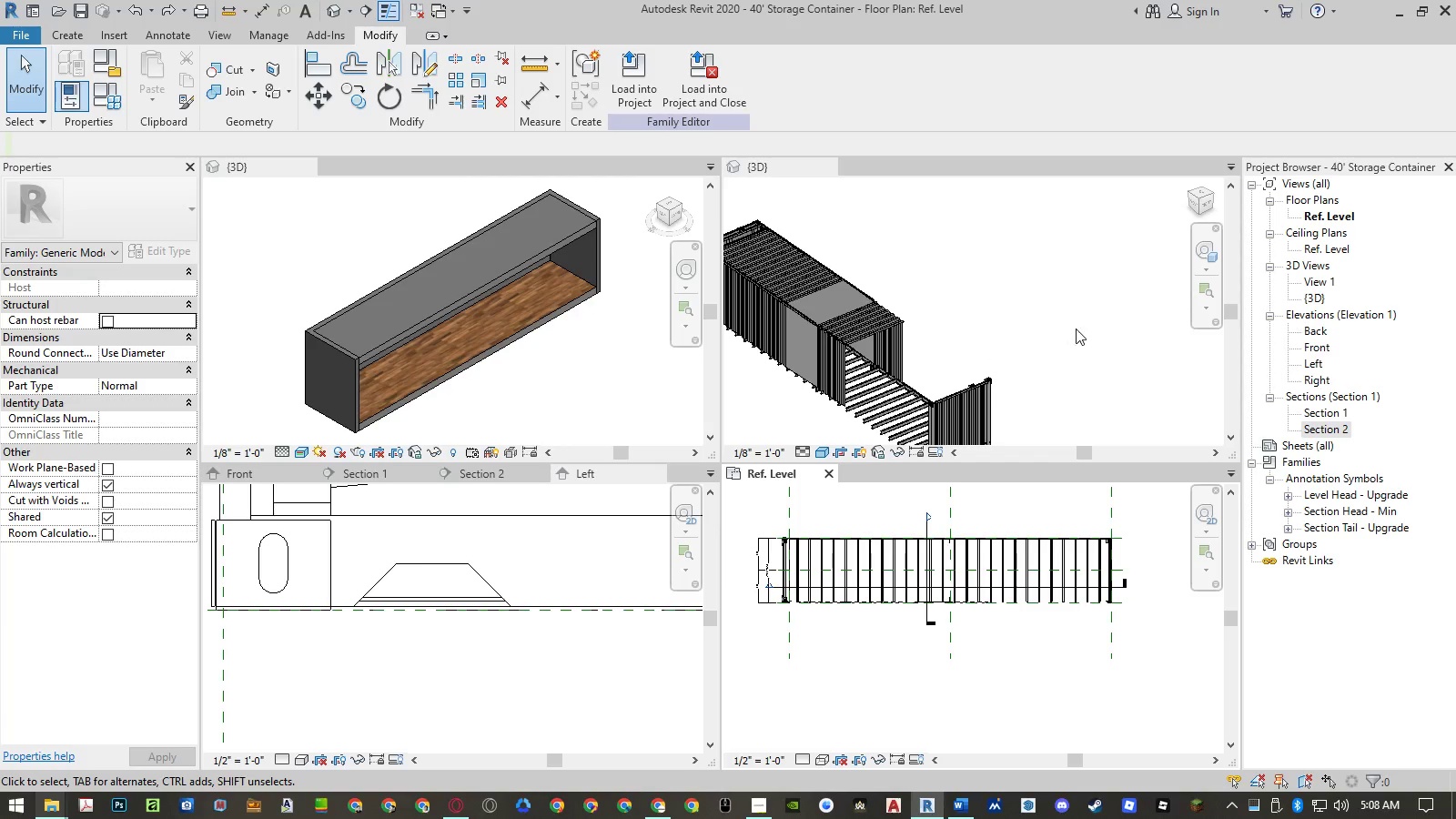 
scroll: coordinate [1074, 317], scroll_direction: down, amount: 7.0
 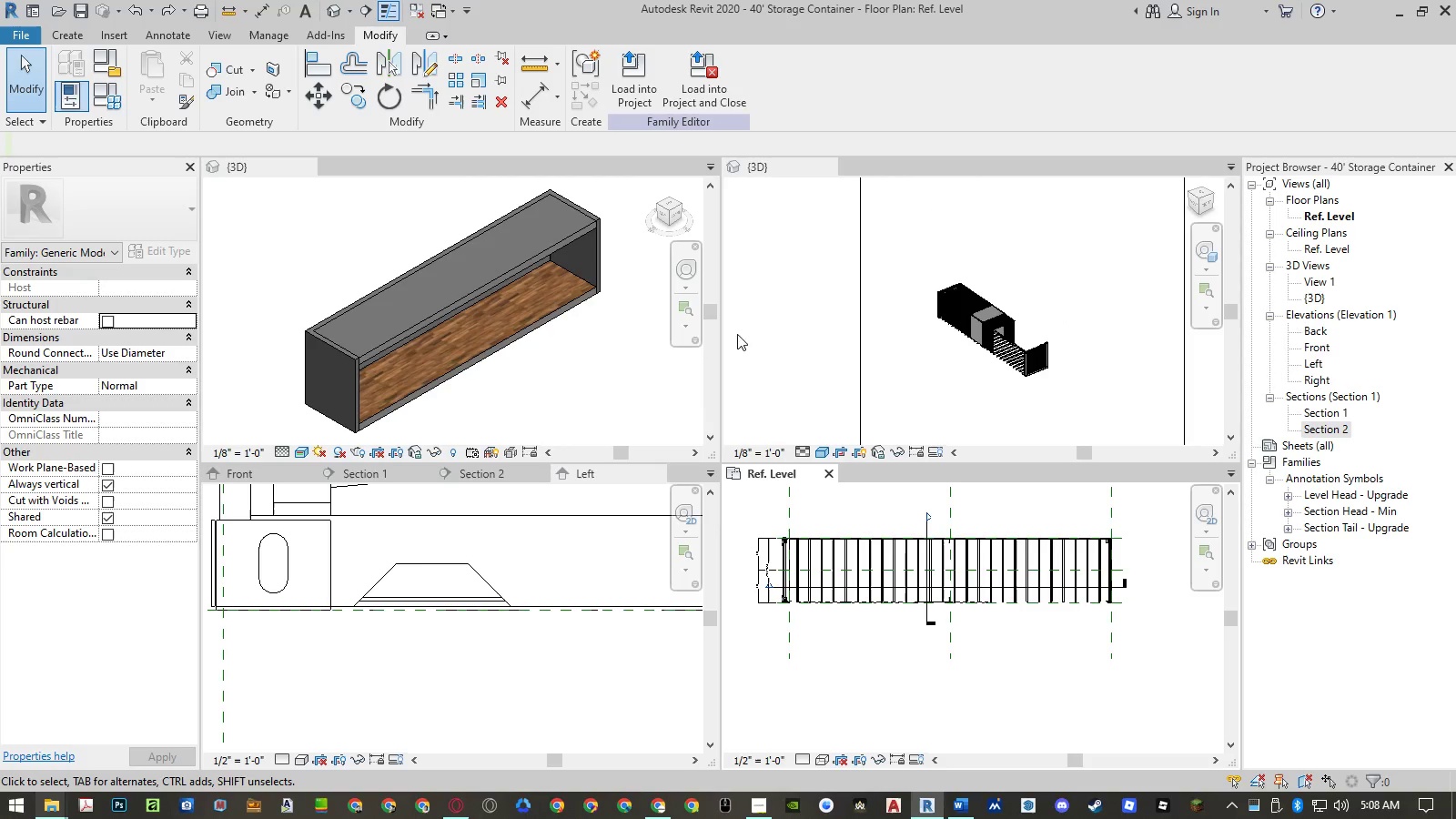 
left_click([808, 329])
 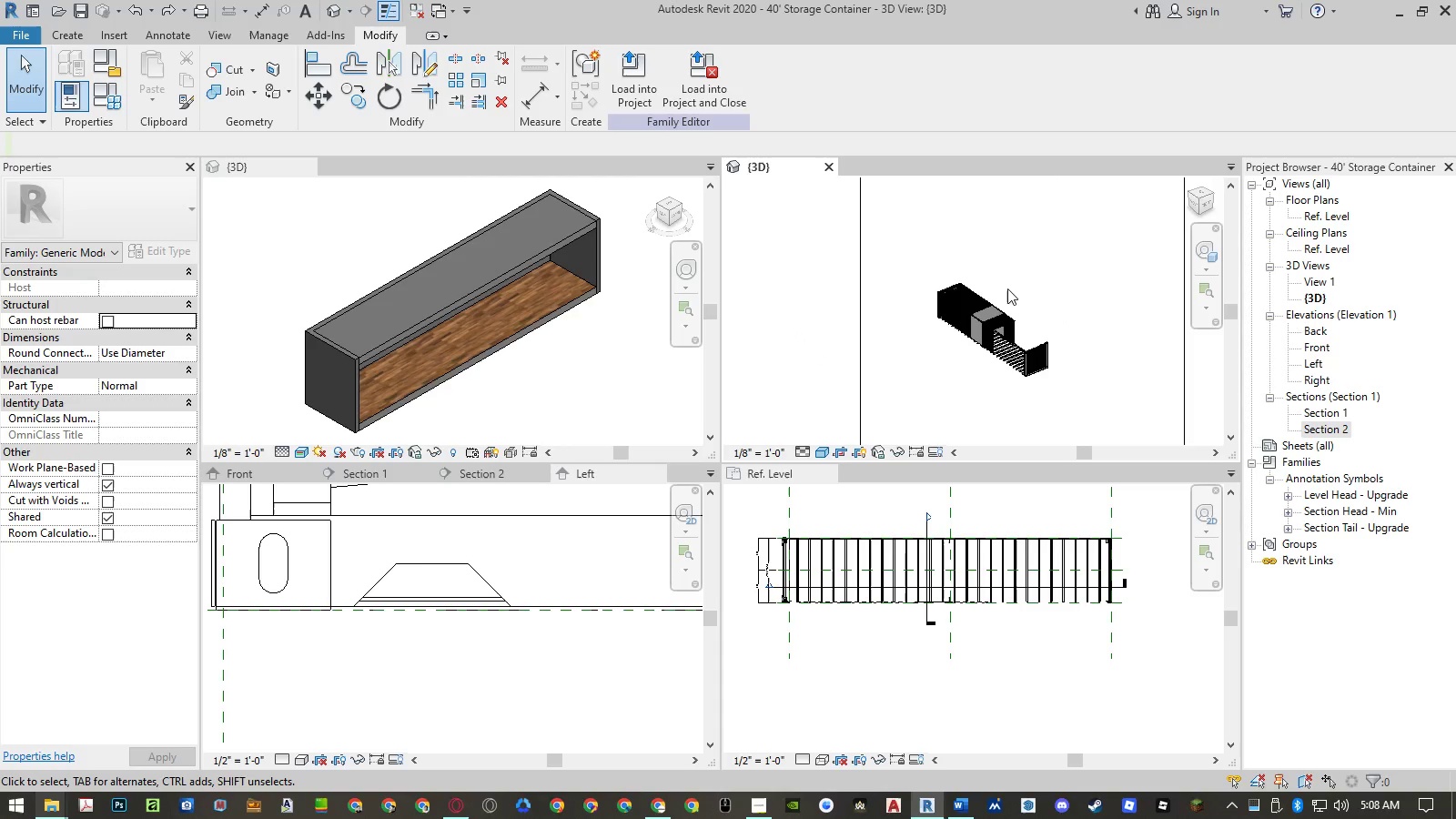 
wait(5.31)
 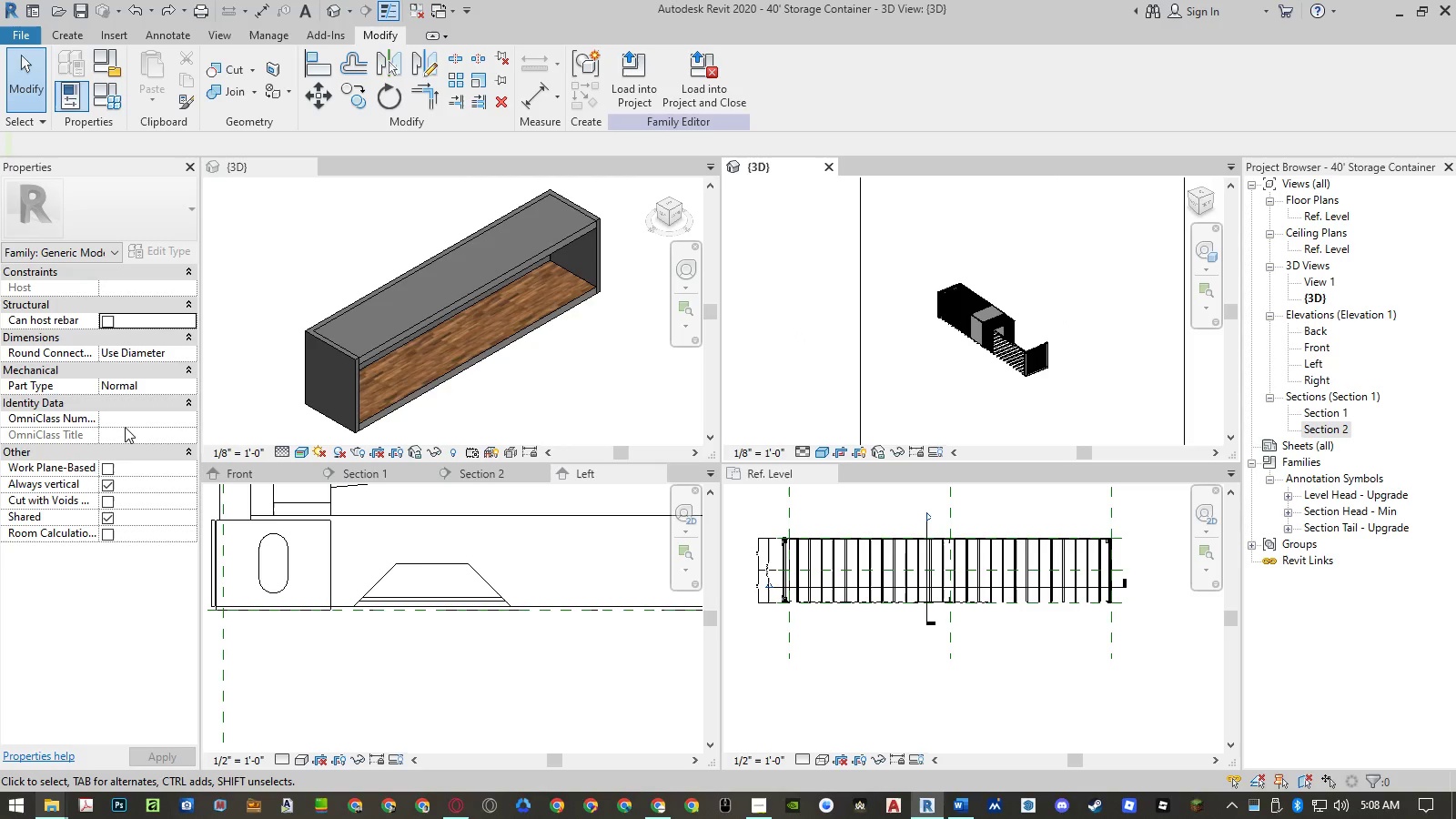 
left_click([1198, 201])
 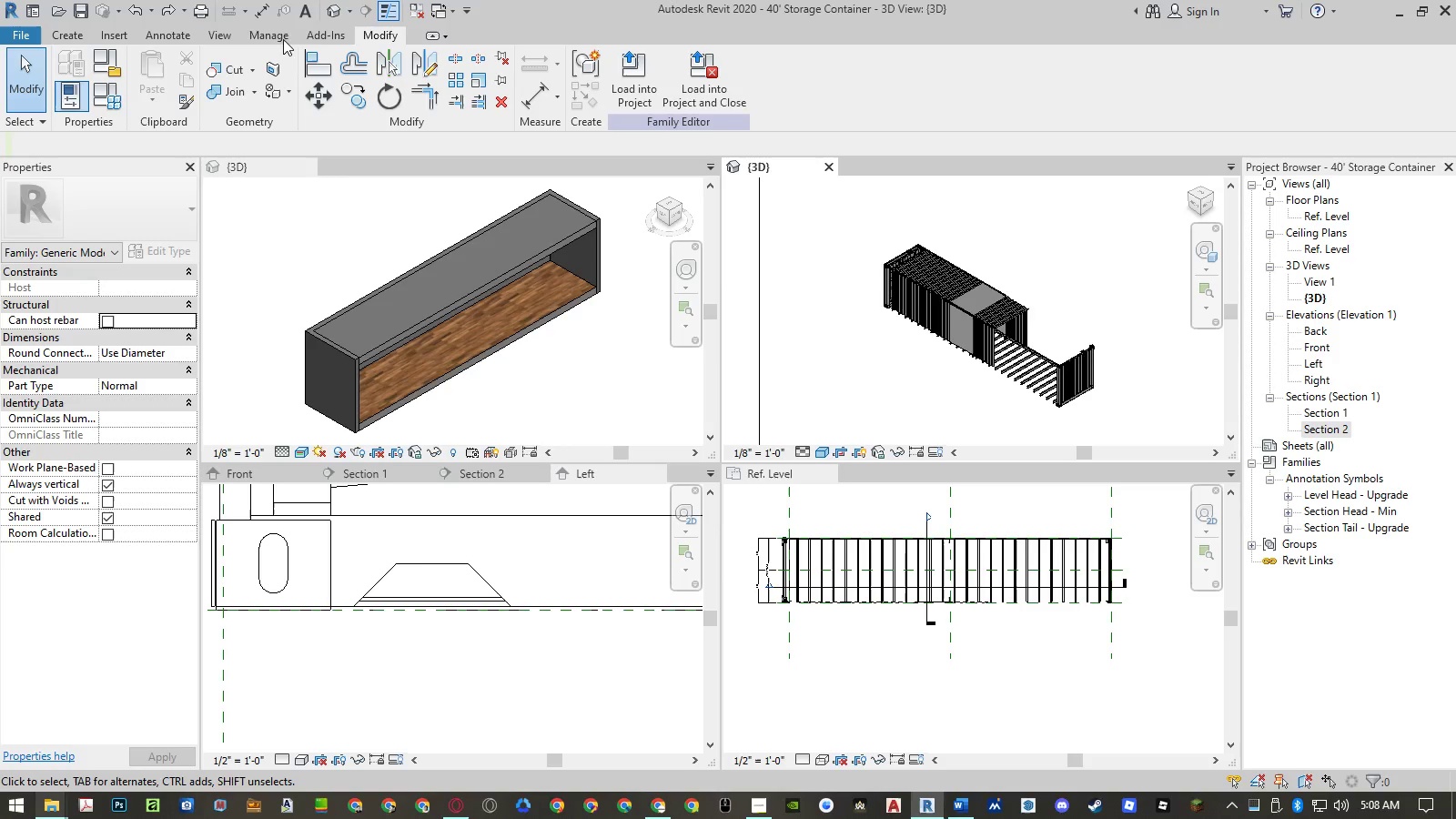 
left_click([226, 36])
 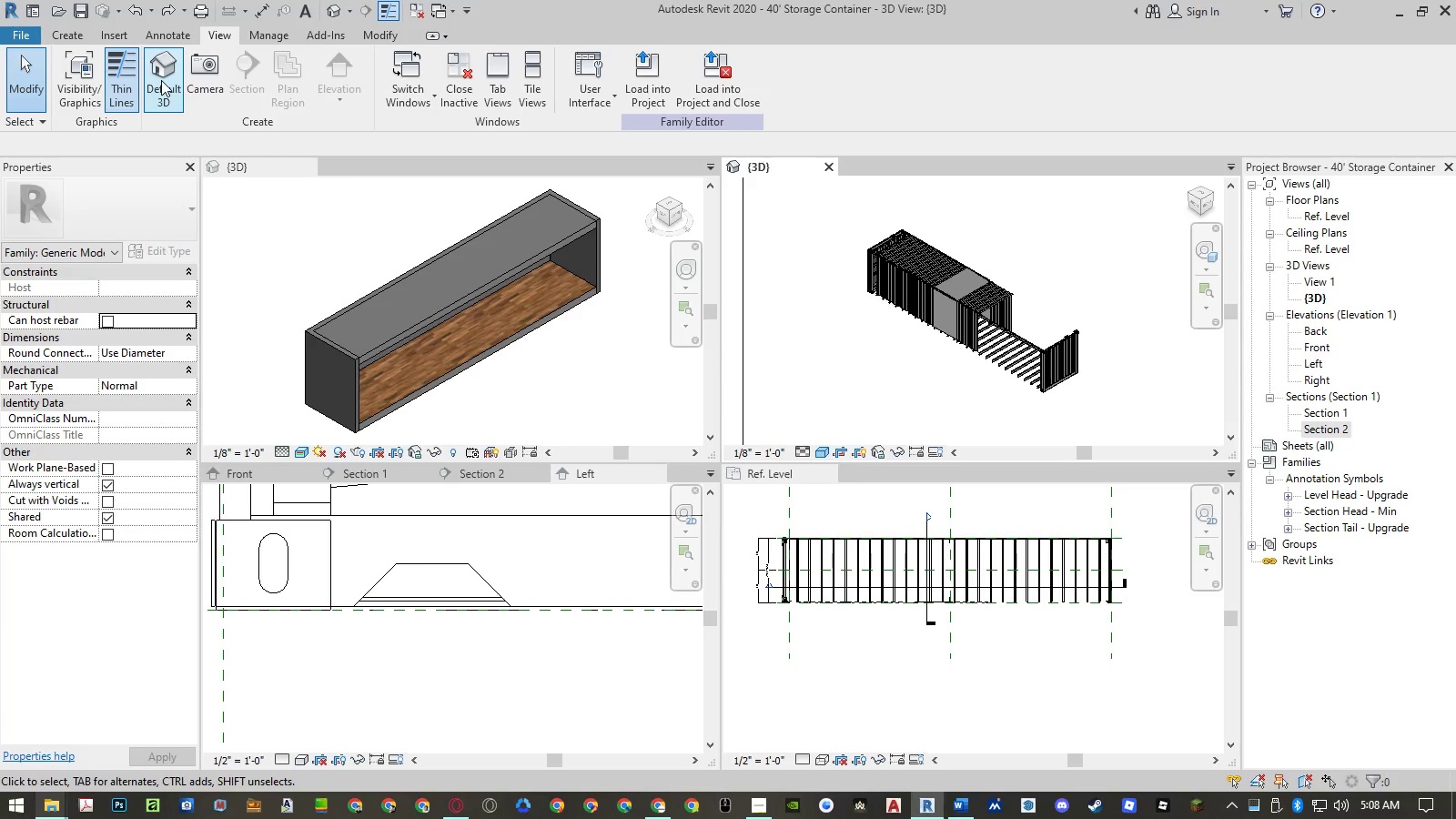 
left_click([161, 80])
 